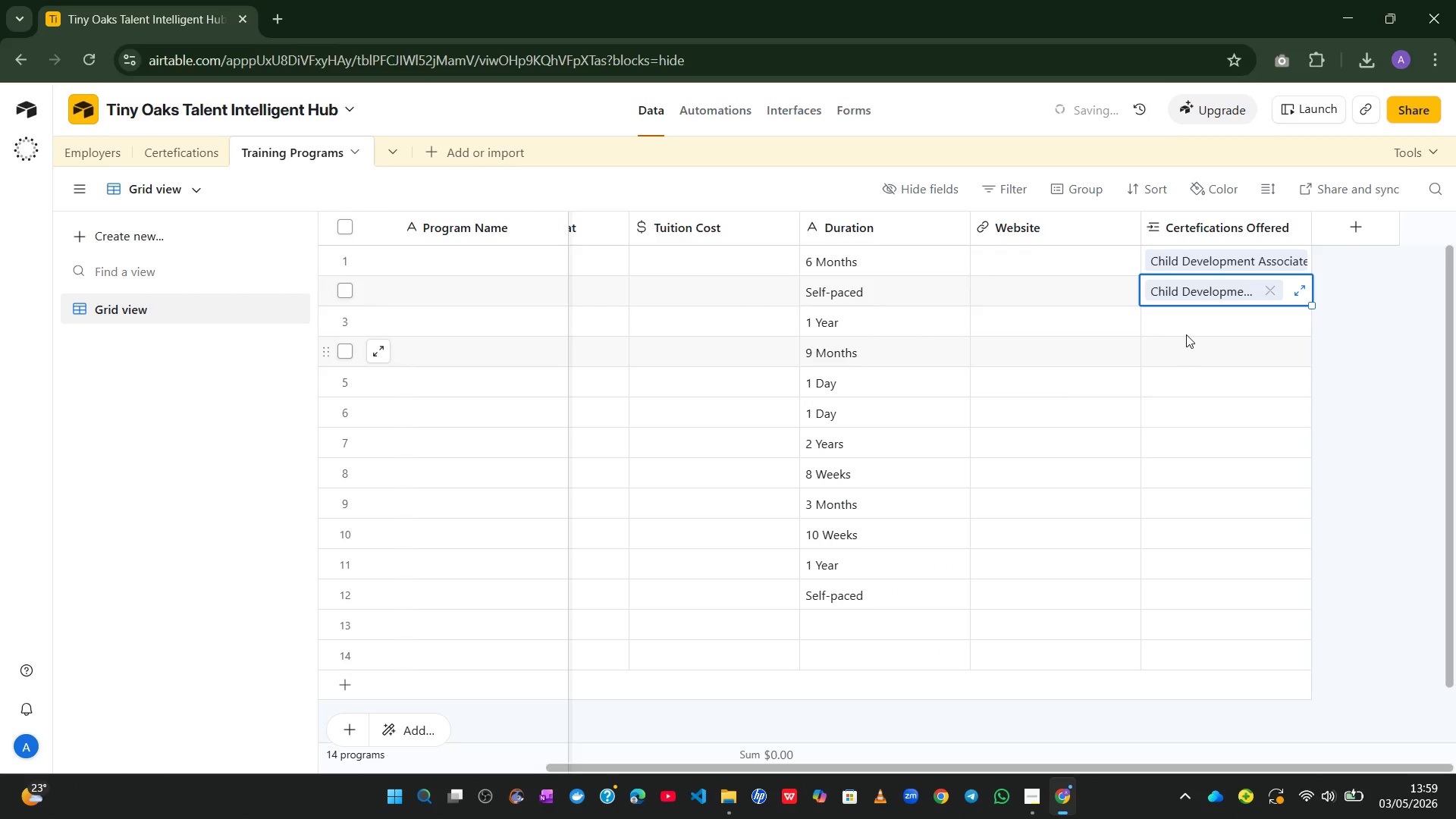 
left_click([1189, 329])
 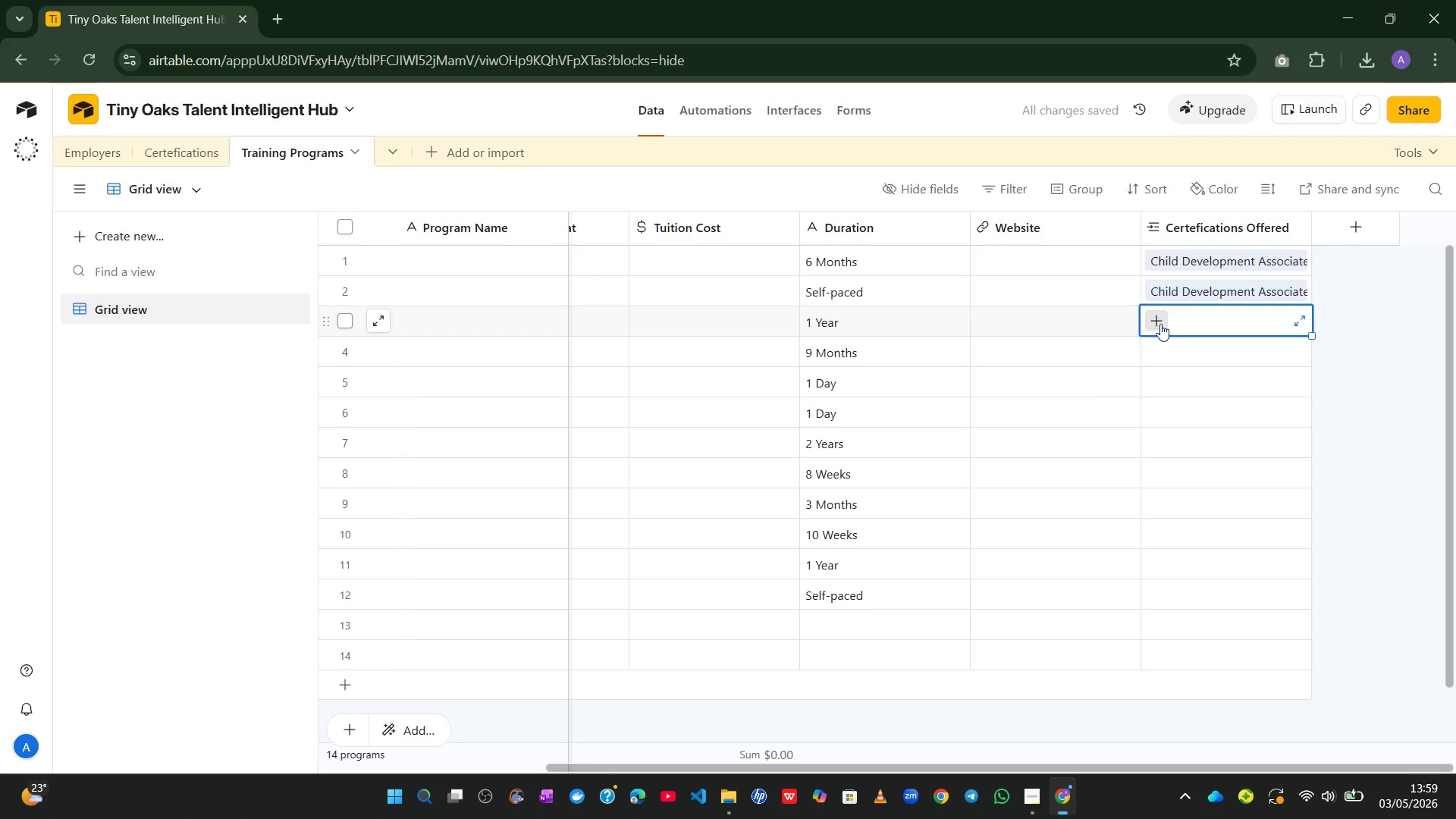 
left_click([1157, 322])
 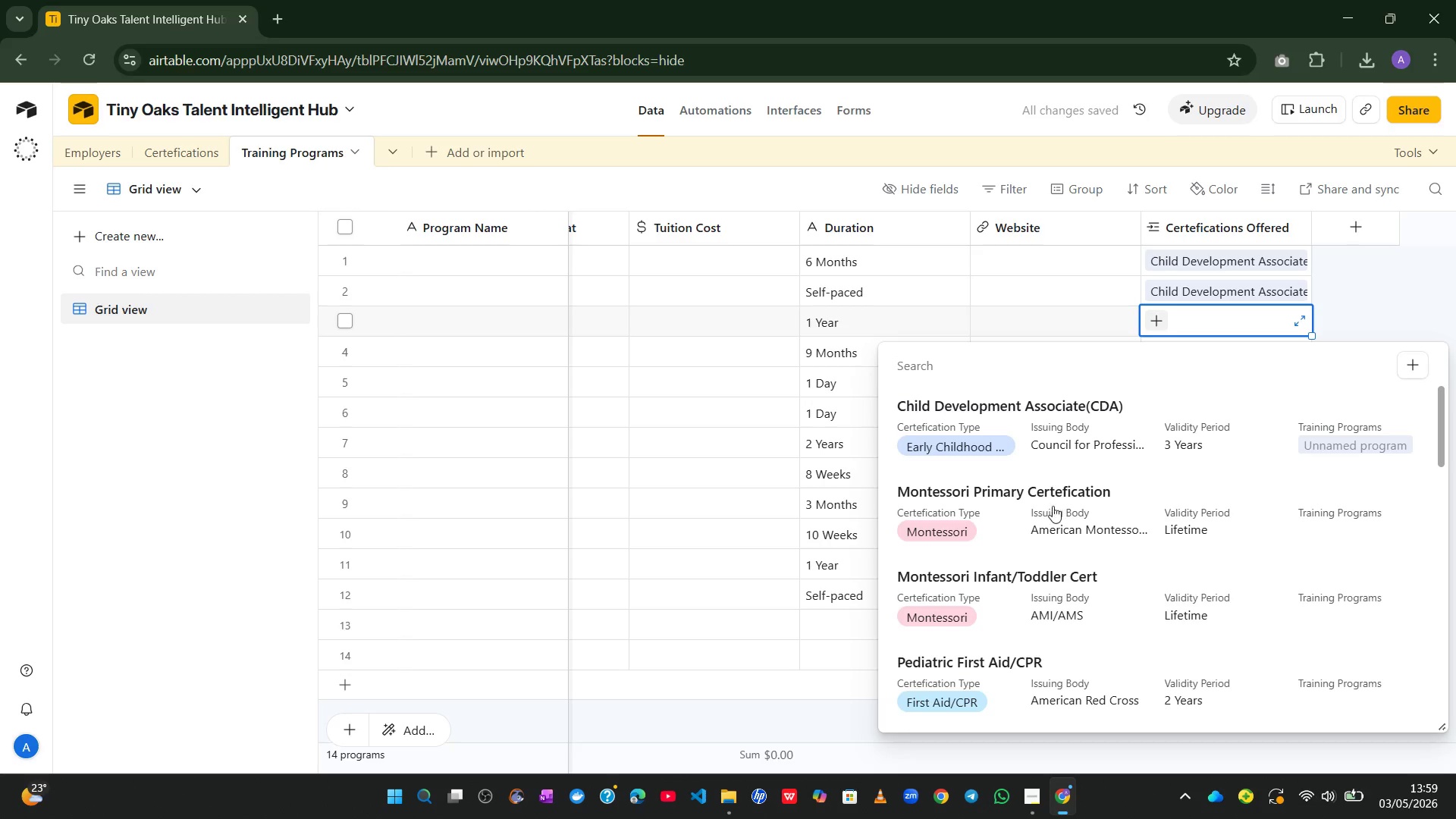 
wait(5.55)
 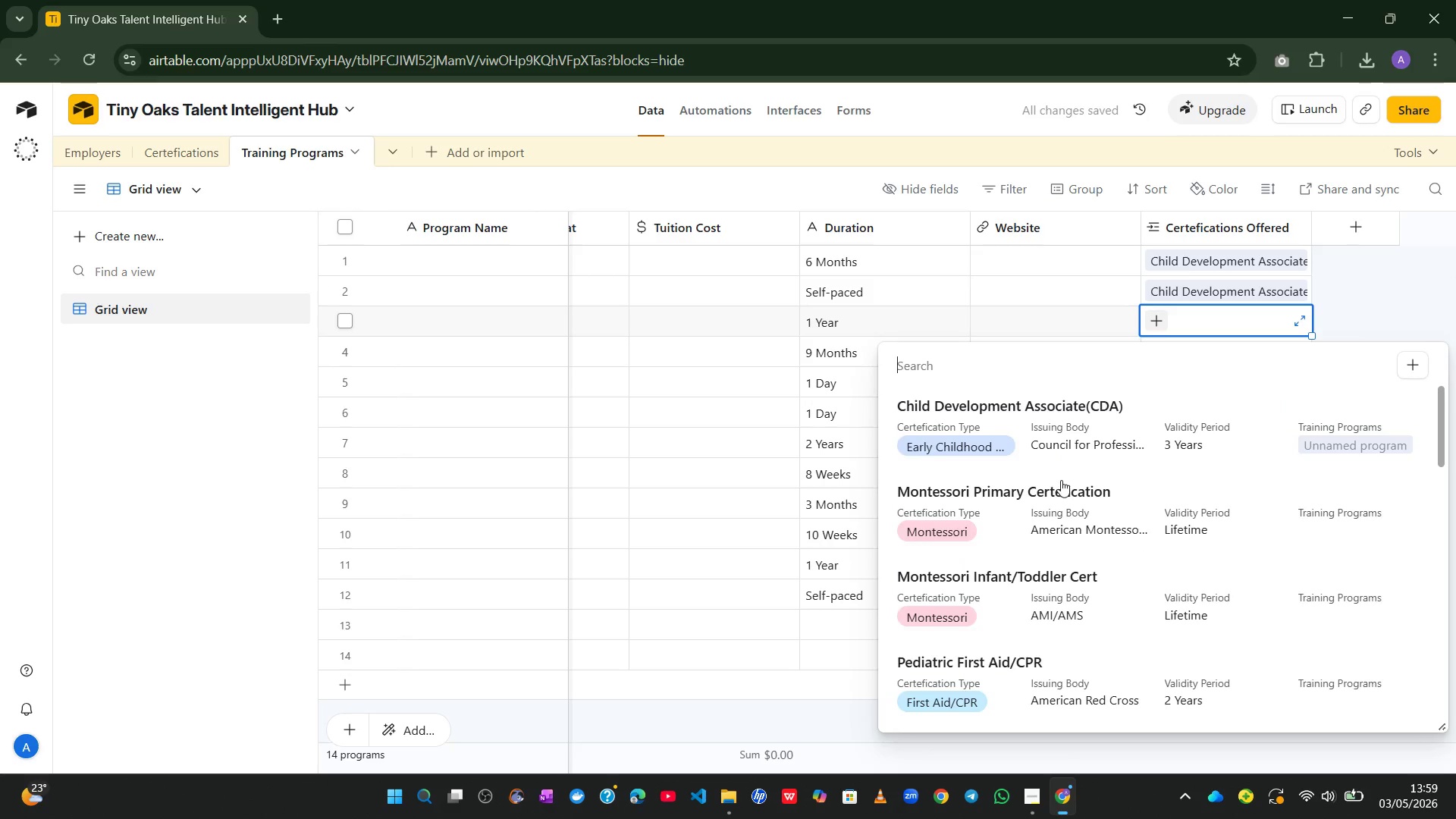 
left_click([1045, 501])
 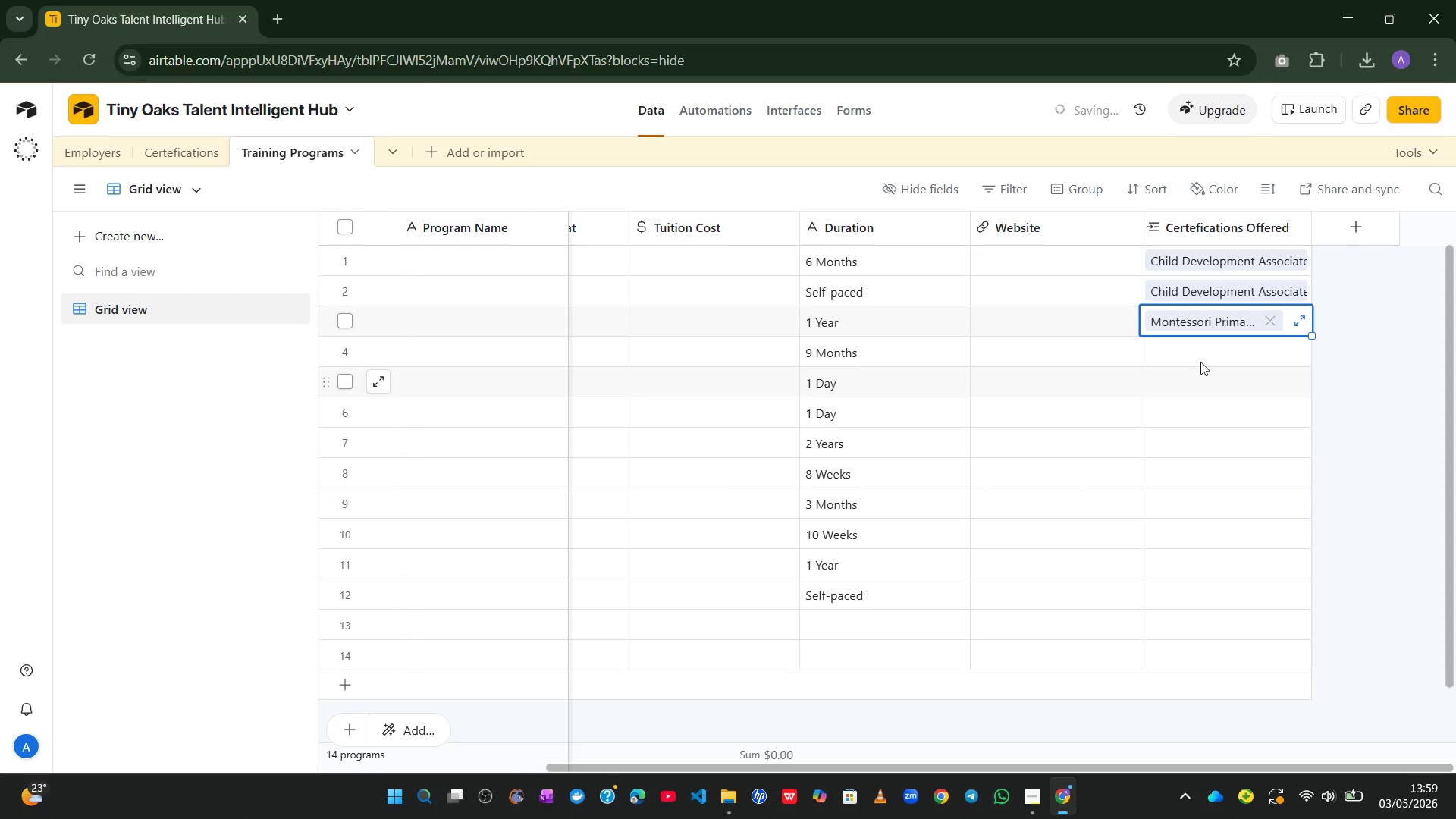 
left_click([1195, 356])
 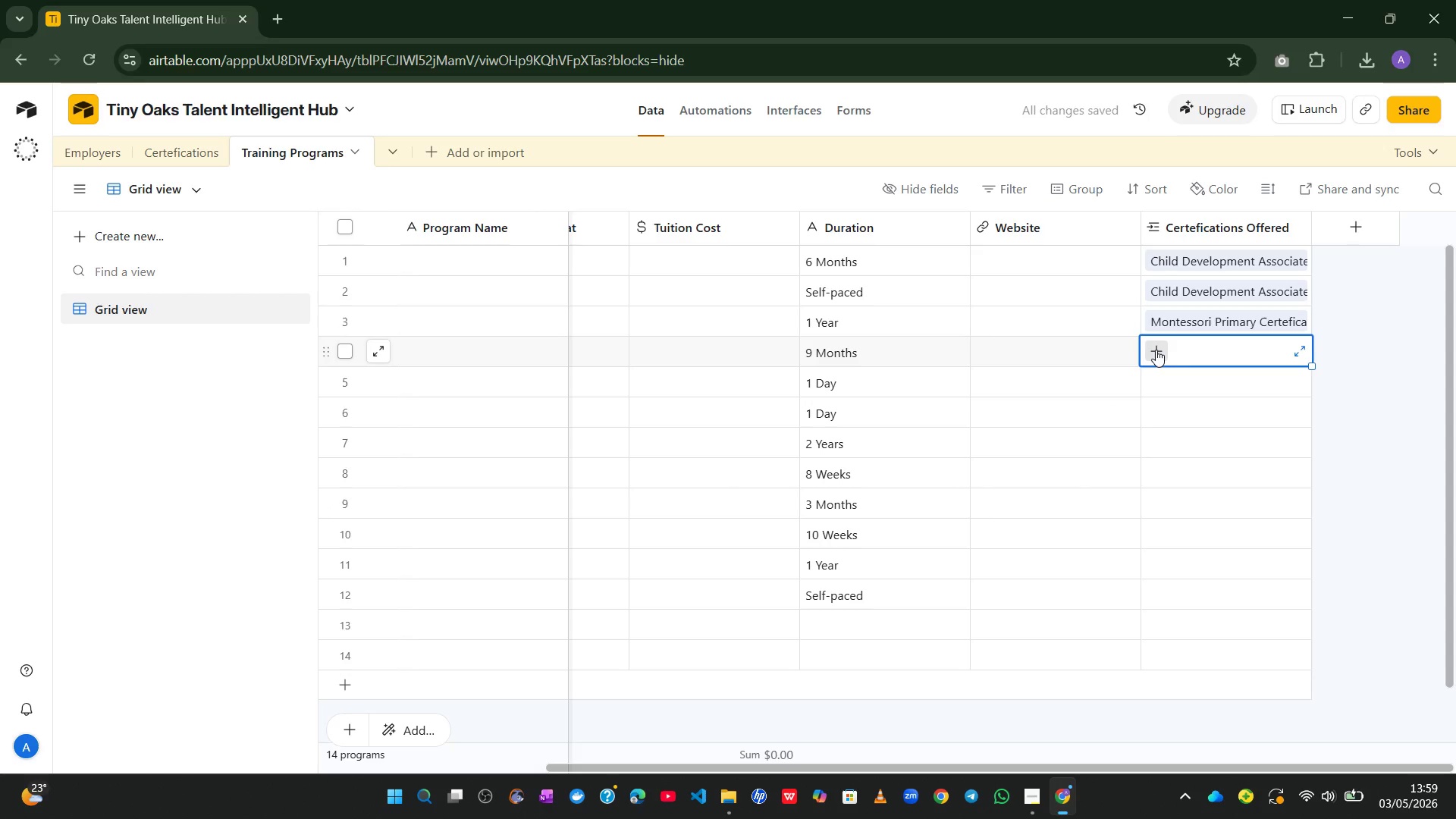 
left_click([1156, 350])
 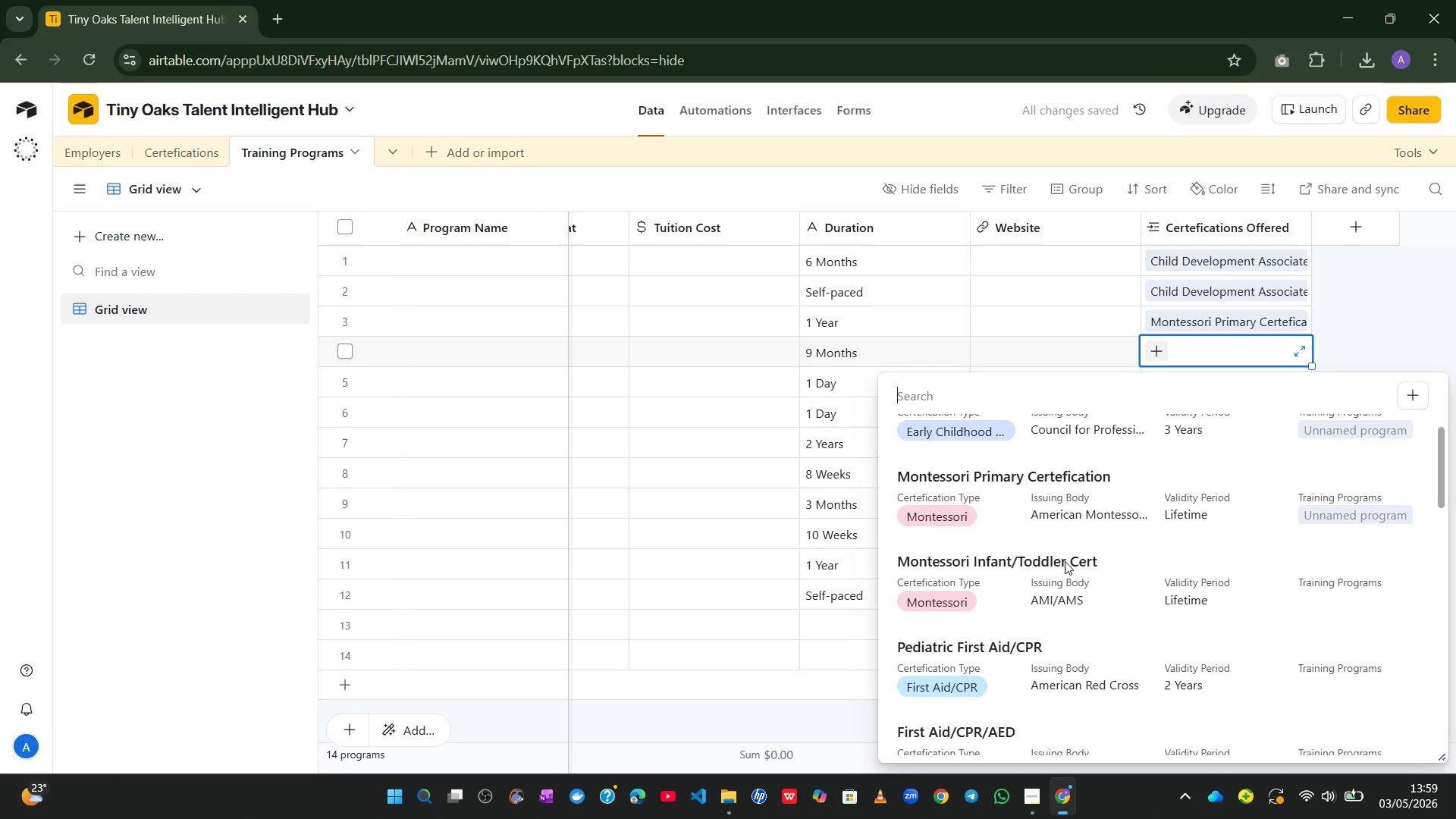 
left_click([987, 589])
 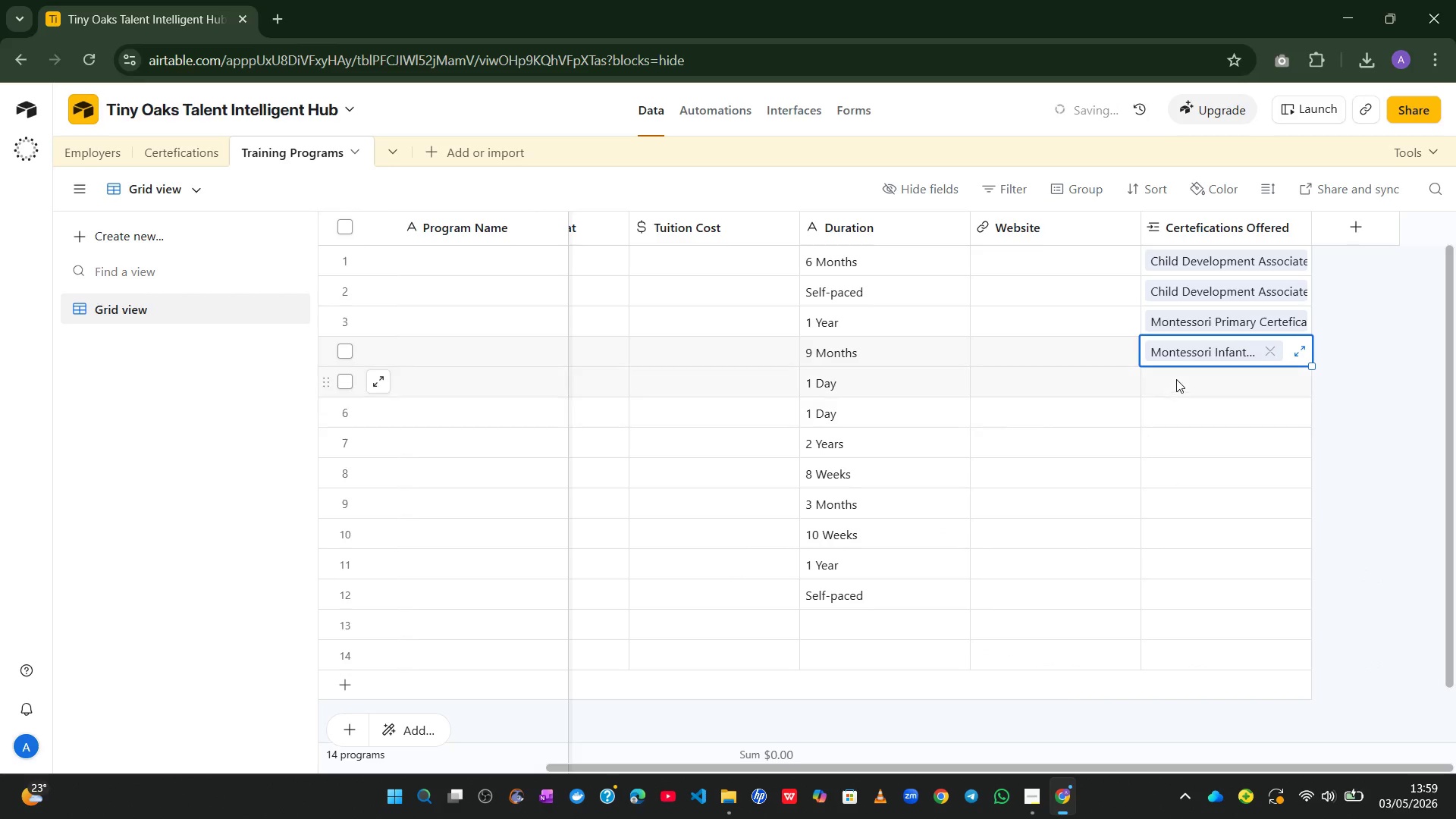 
left_click([1180, 376])
 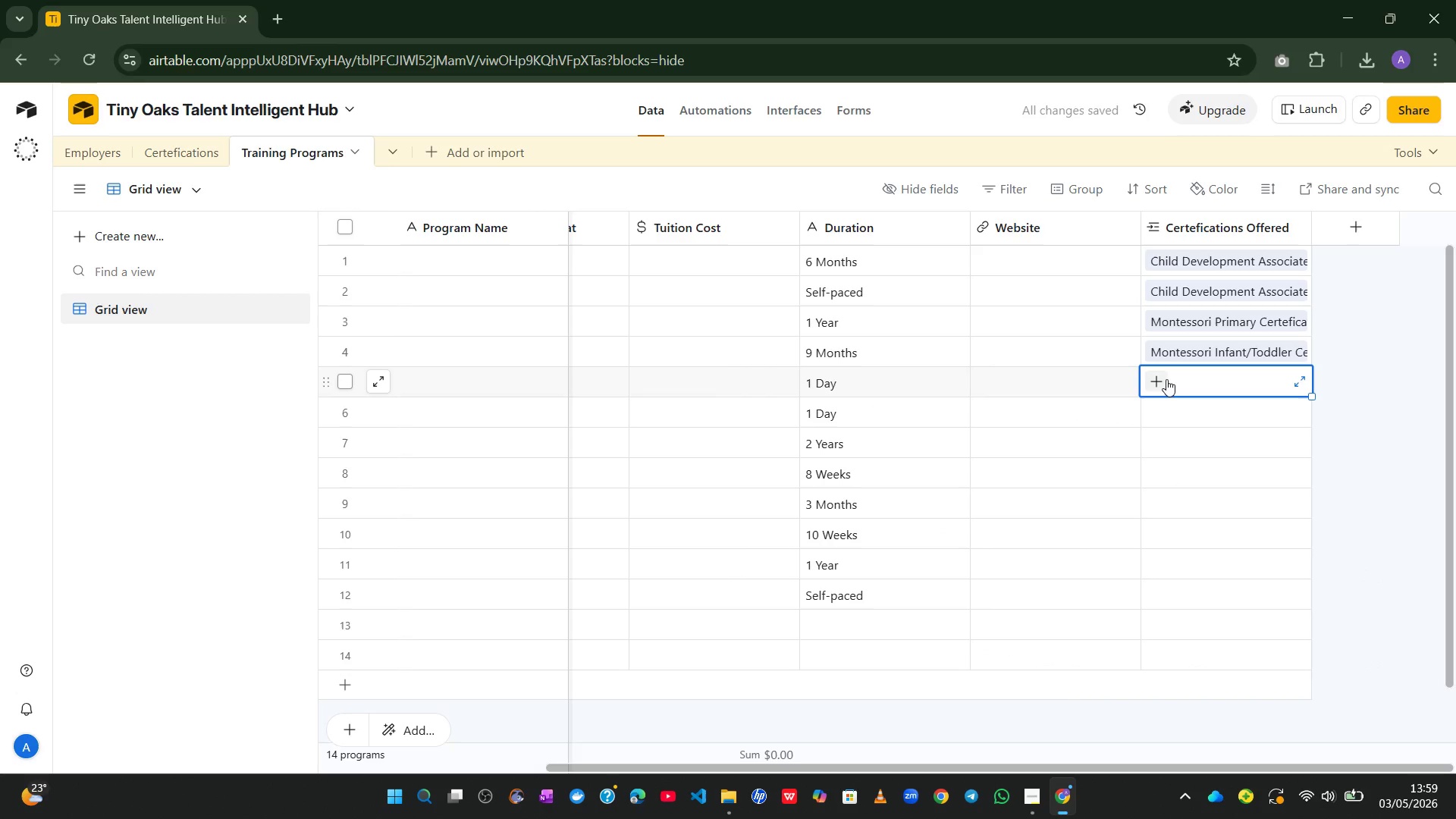 
left_click([1161, 379])
 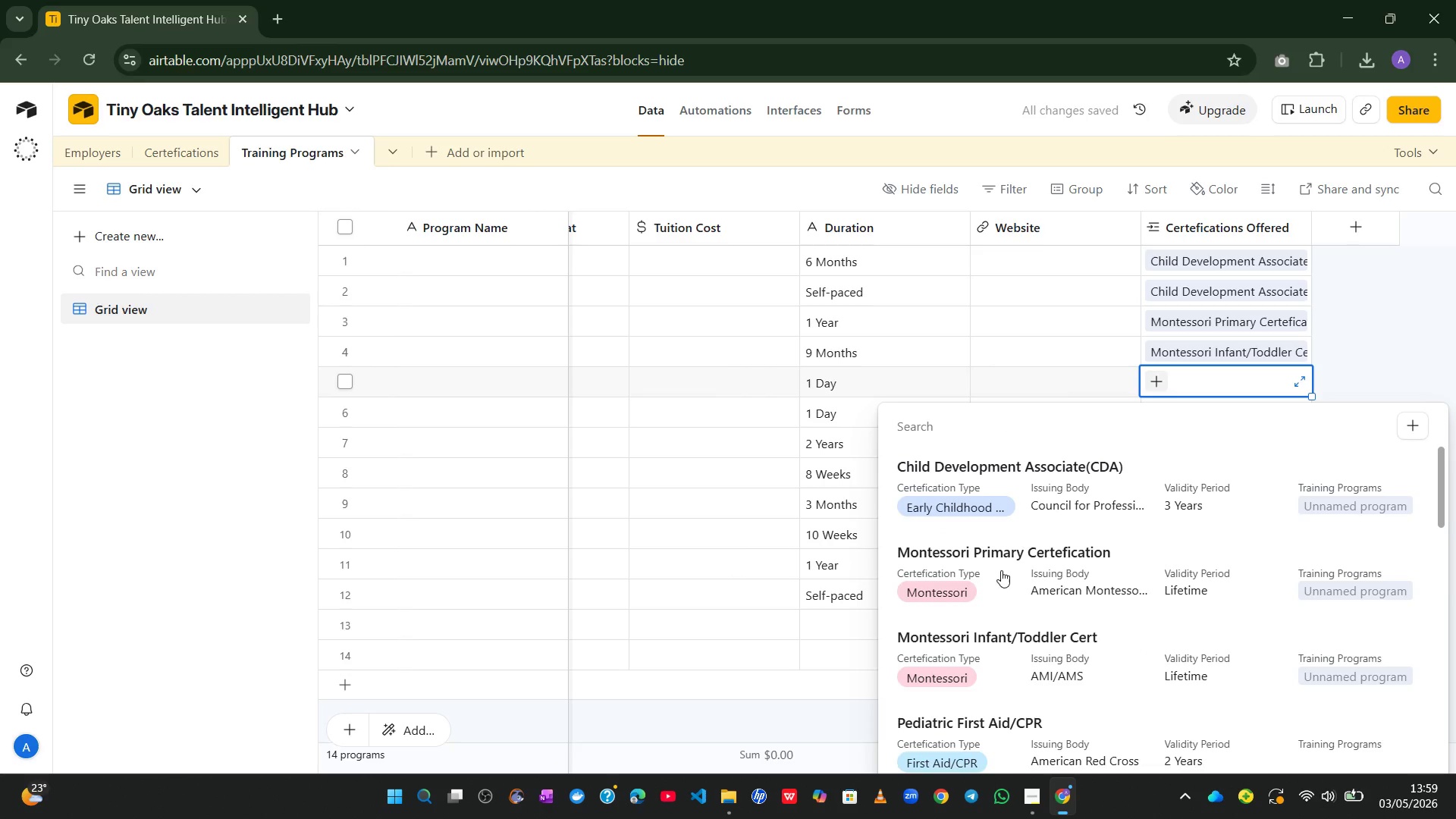 
wait(5.77)
 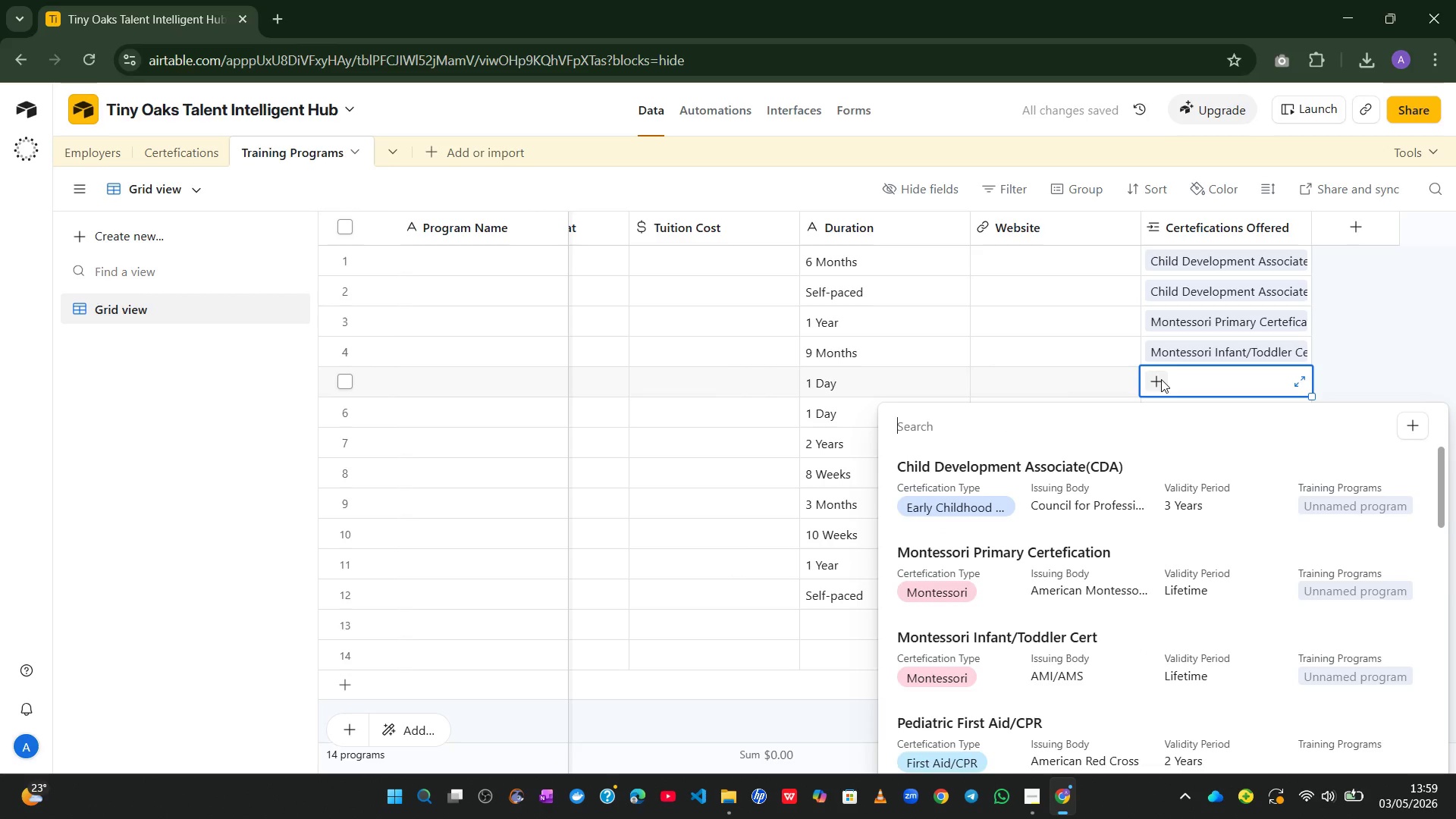 
left_click([957, 632])
 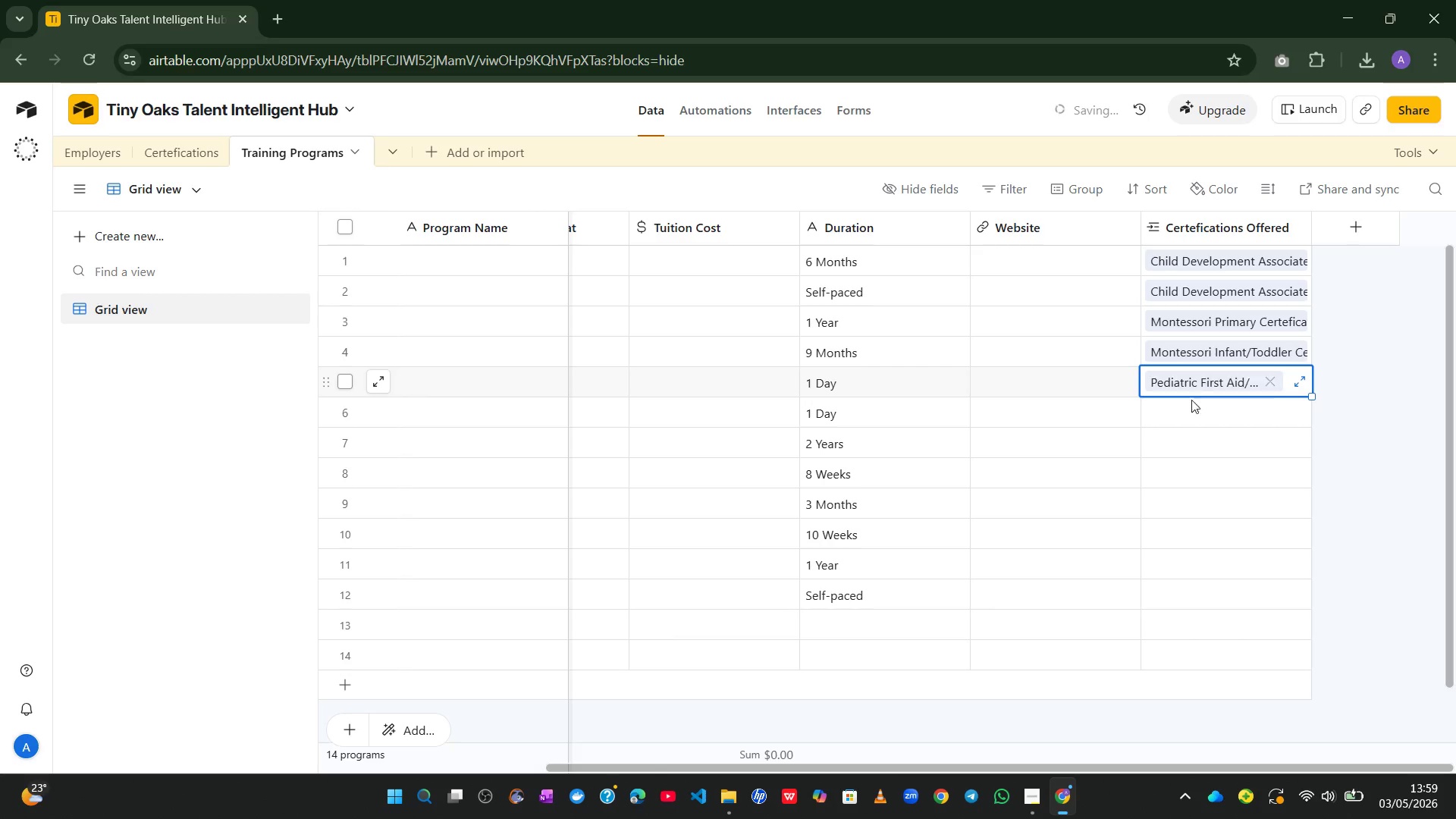 
left_click([1185, 404])
 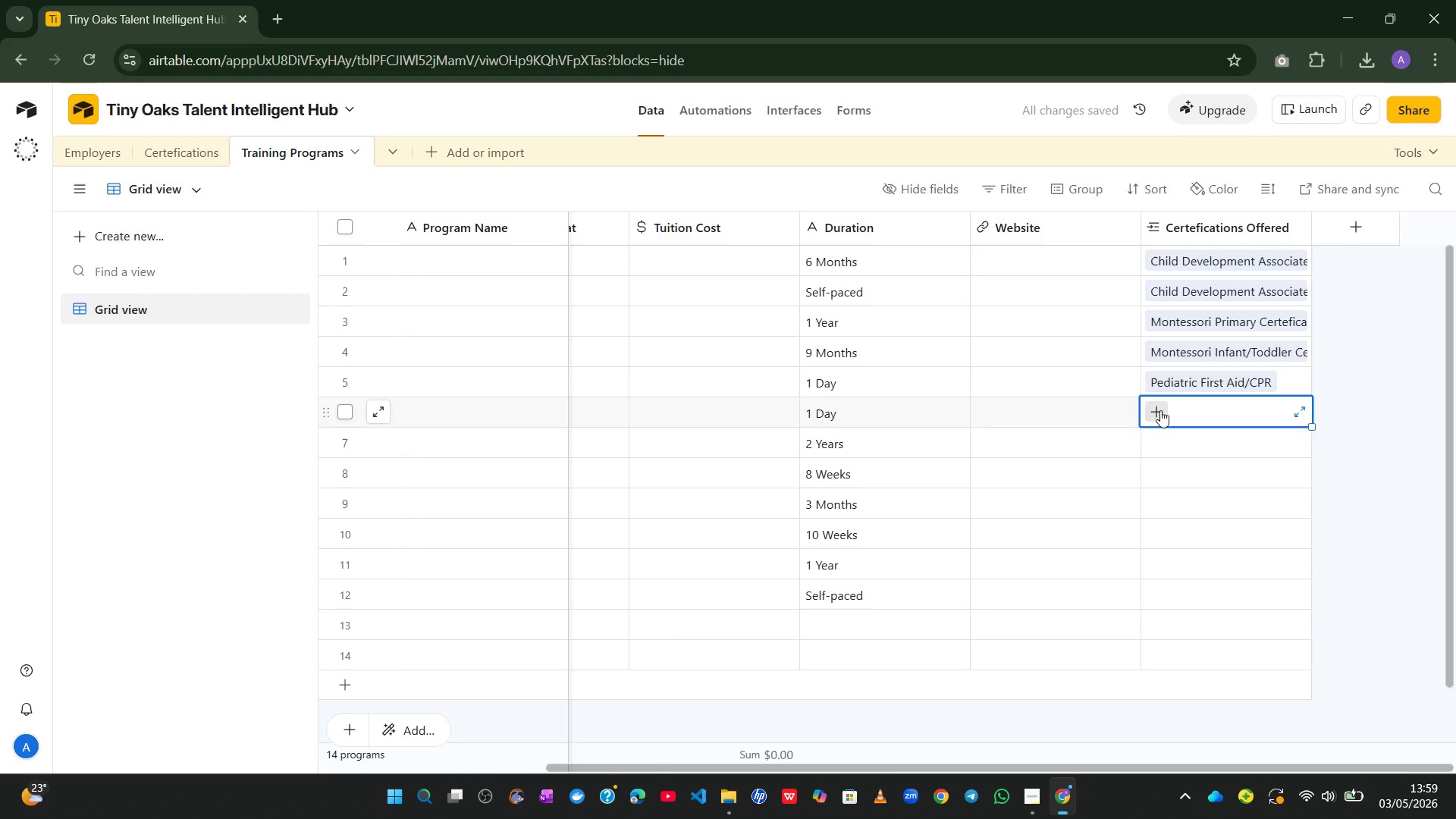 
left_click([1157, 411])
 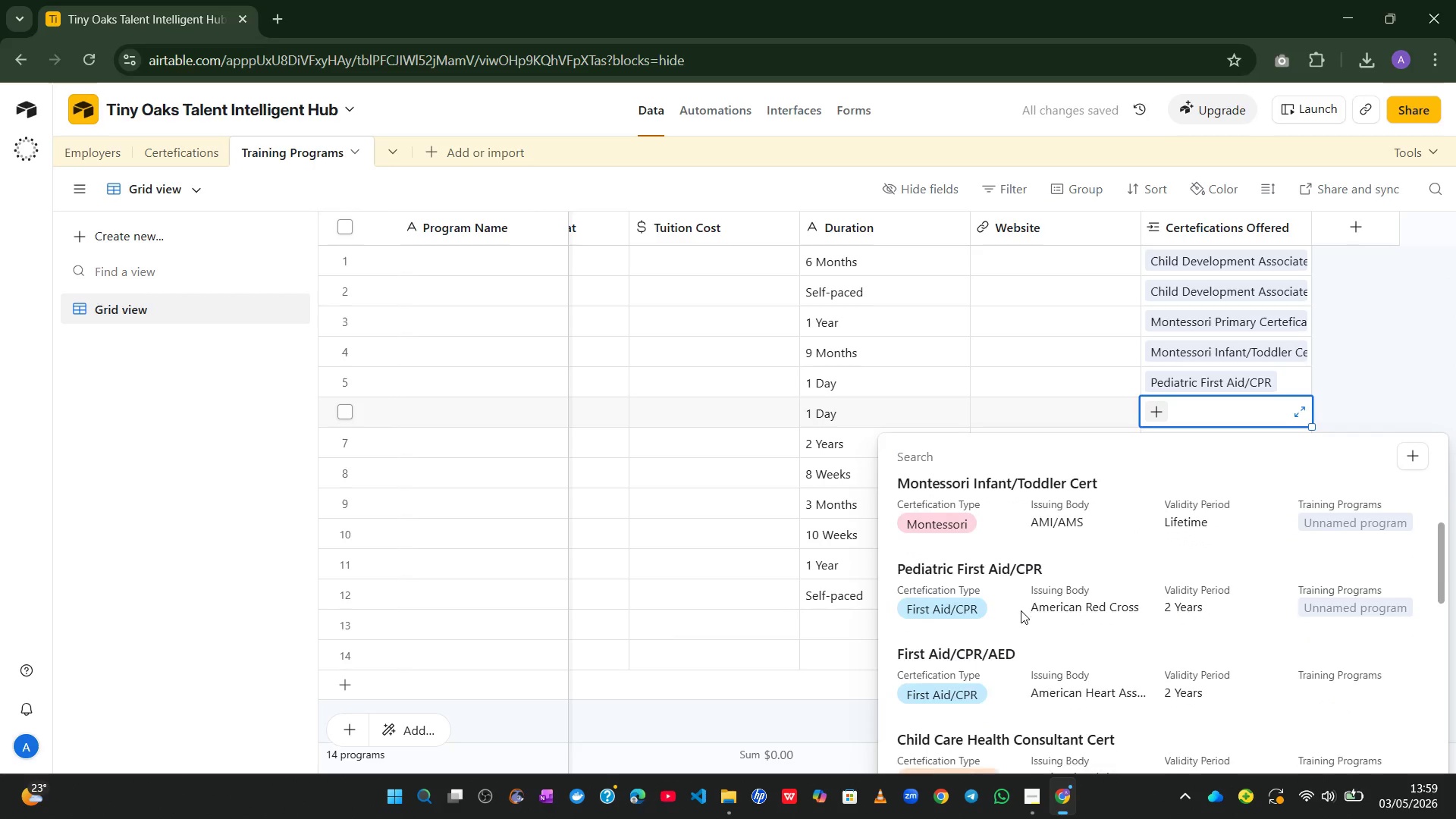 
left_click([968, 657])
 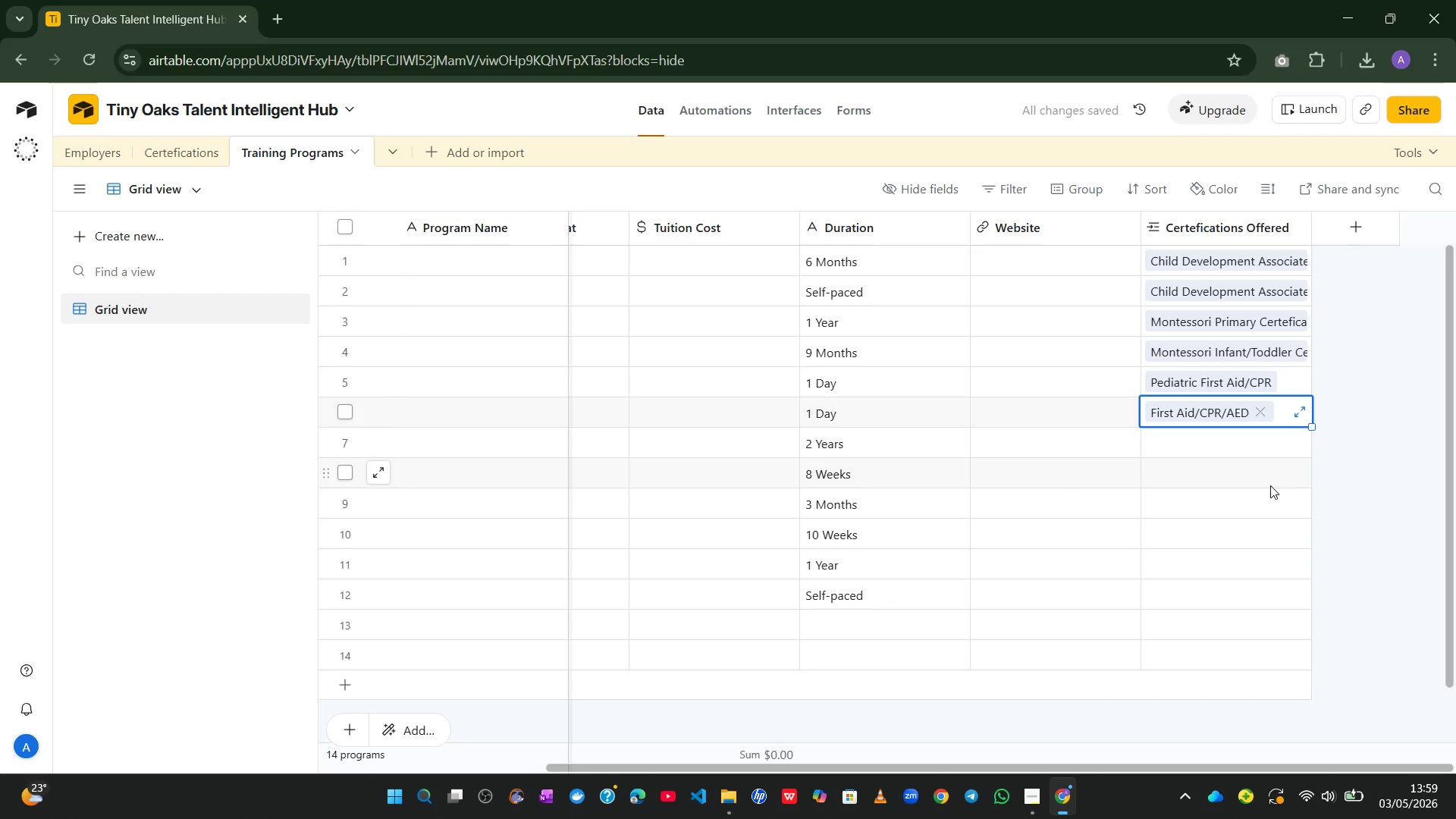 
left_click([1203, 452])
 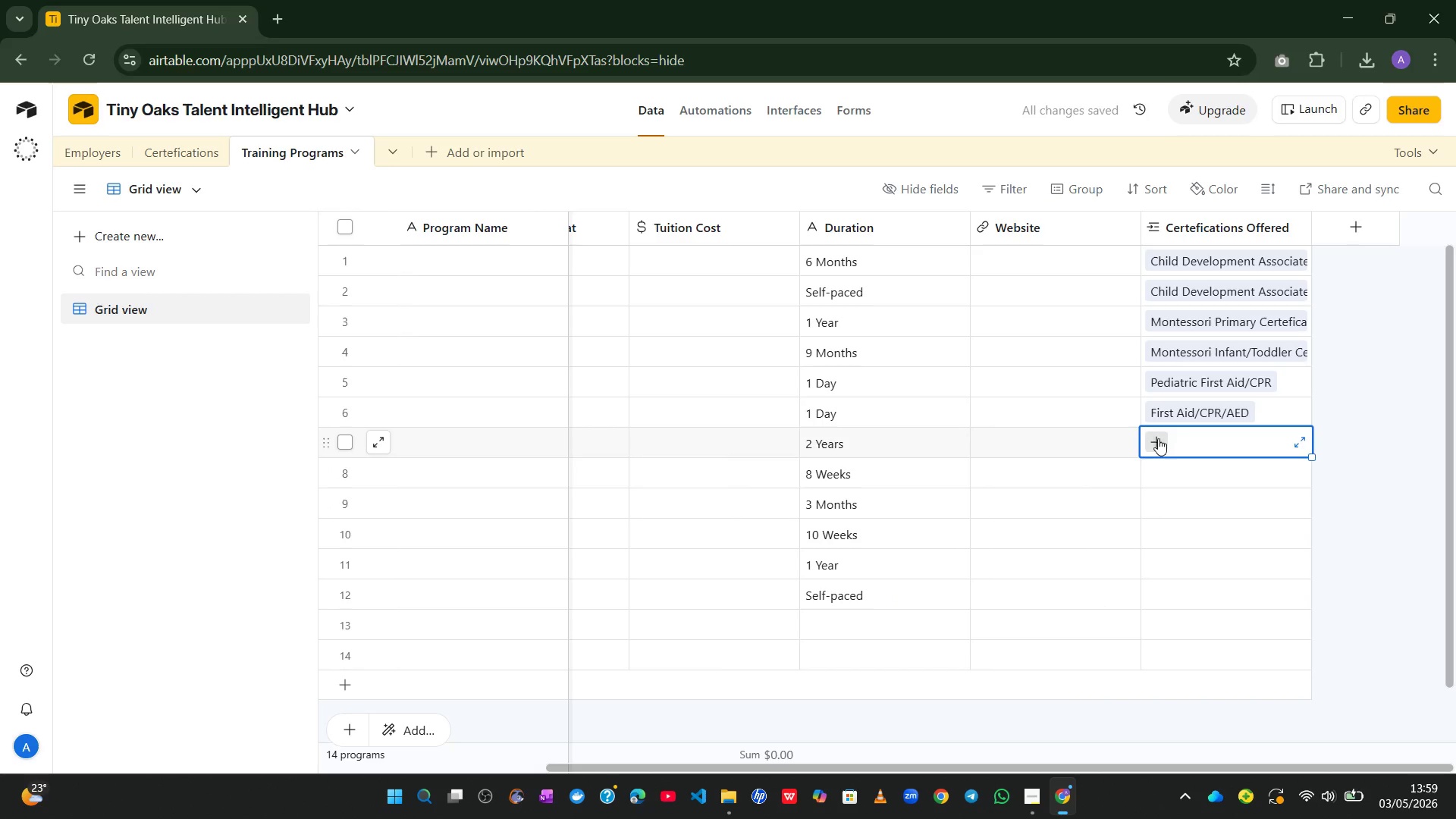 
left_click([1156, 438])
 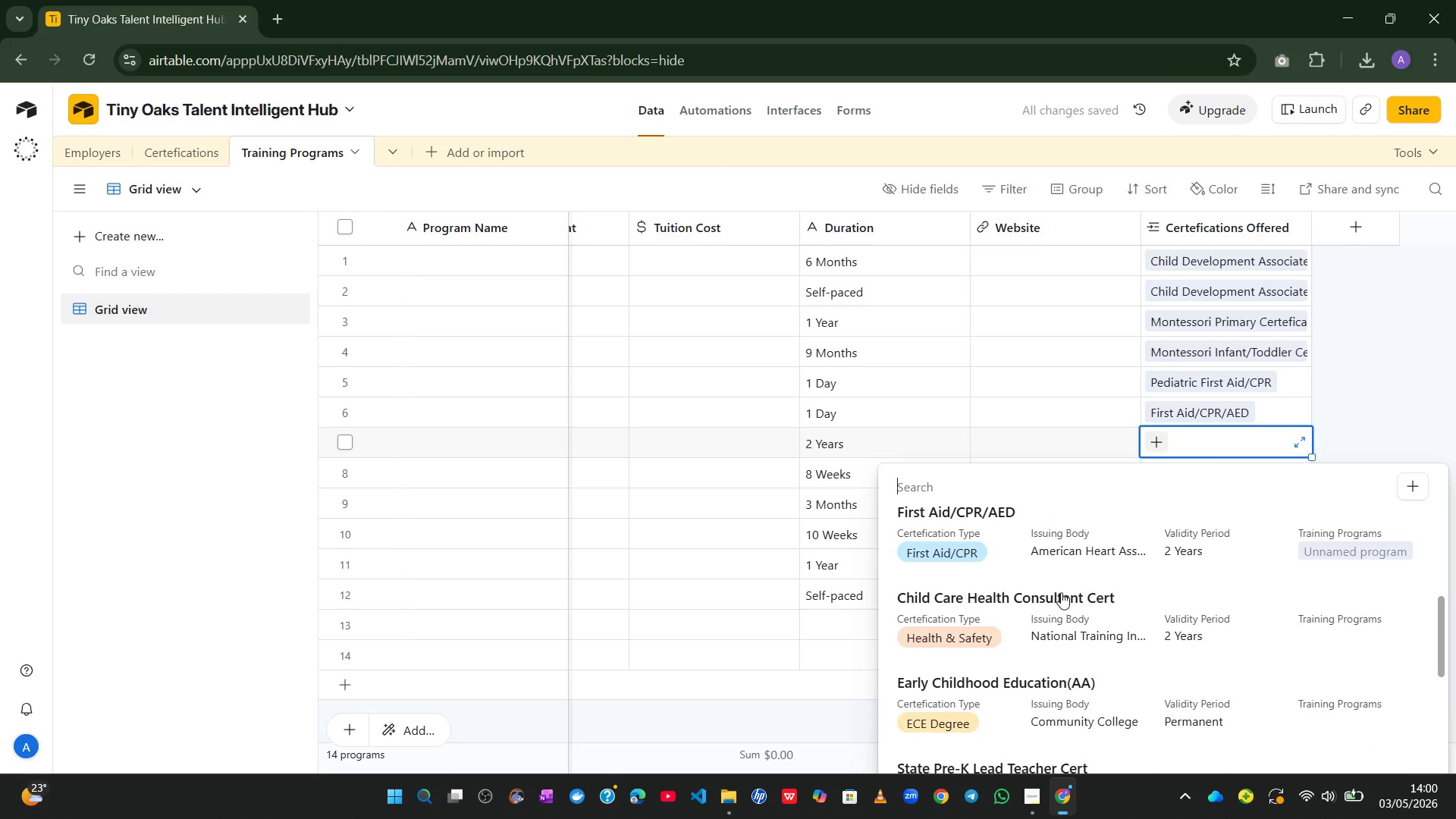 
left_click([995, 661])
 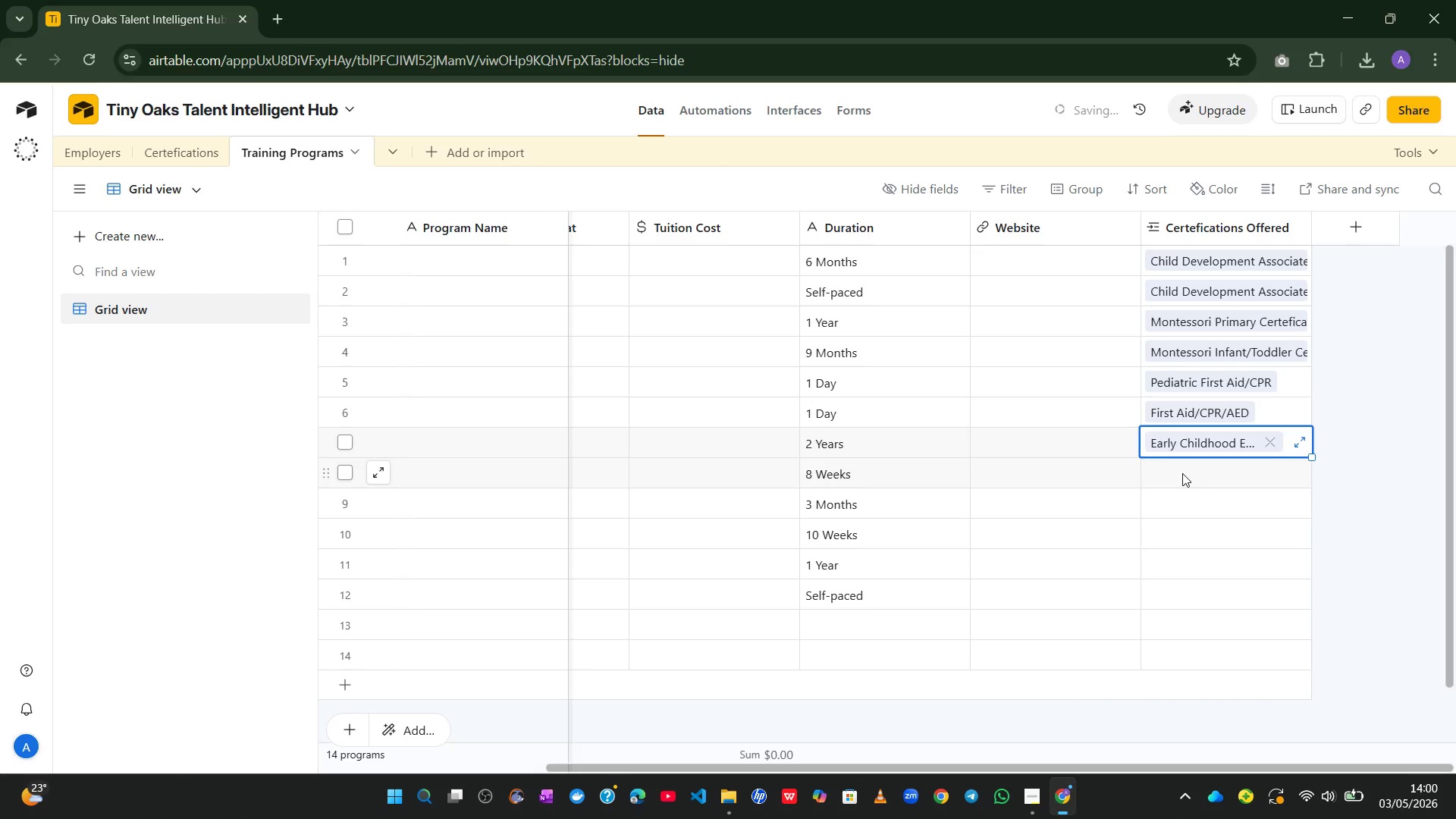 
left_click([1182, 473])
 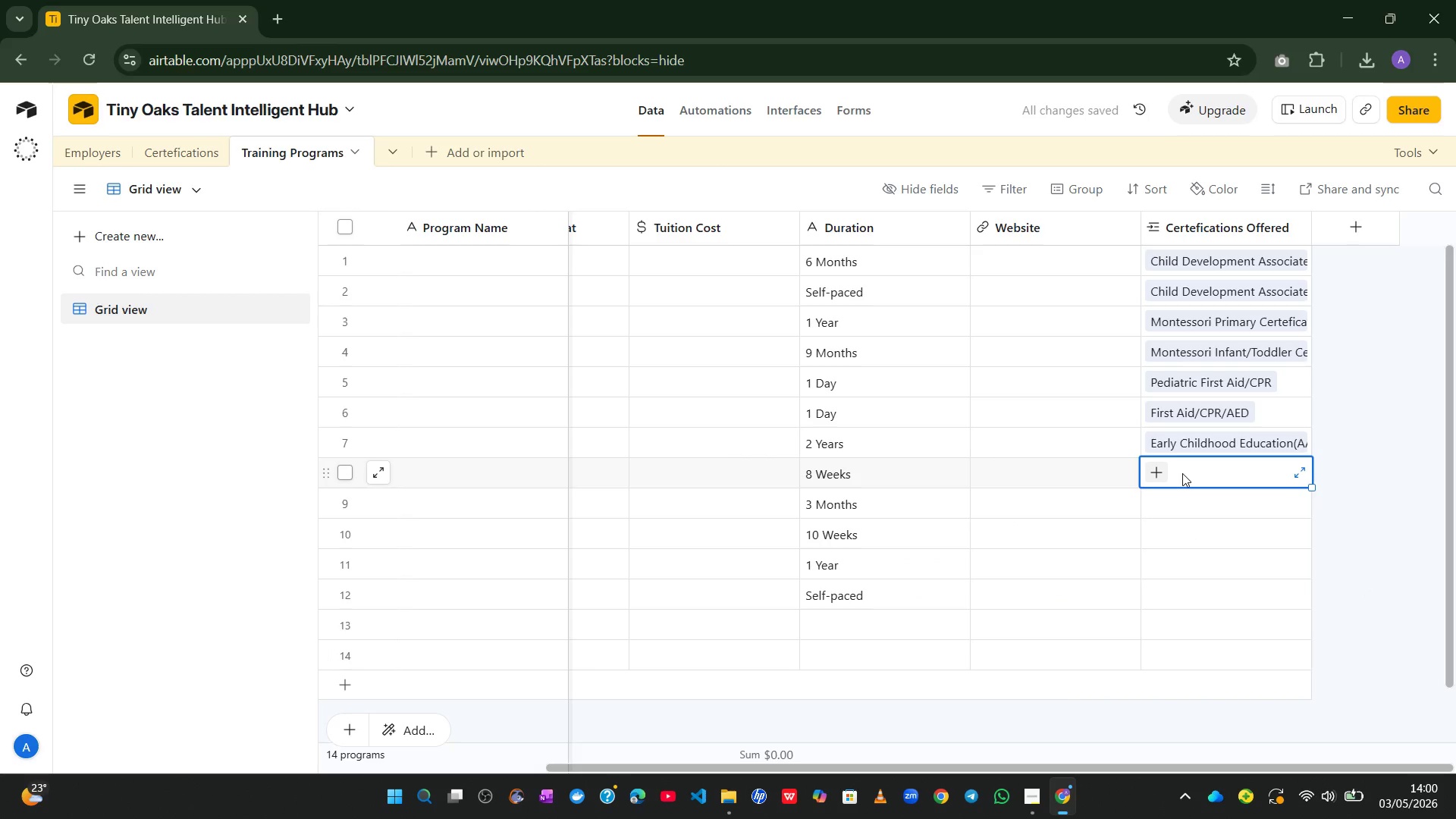 
wait(5.08)
 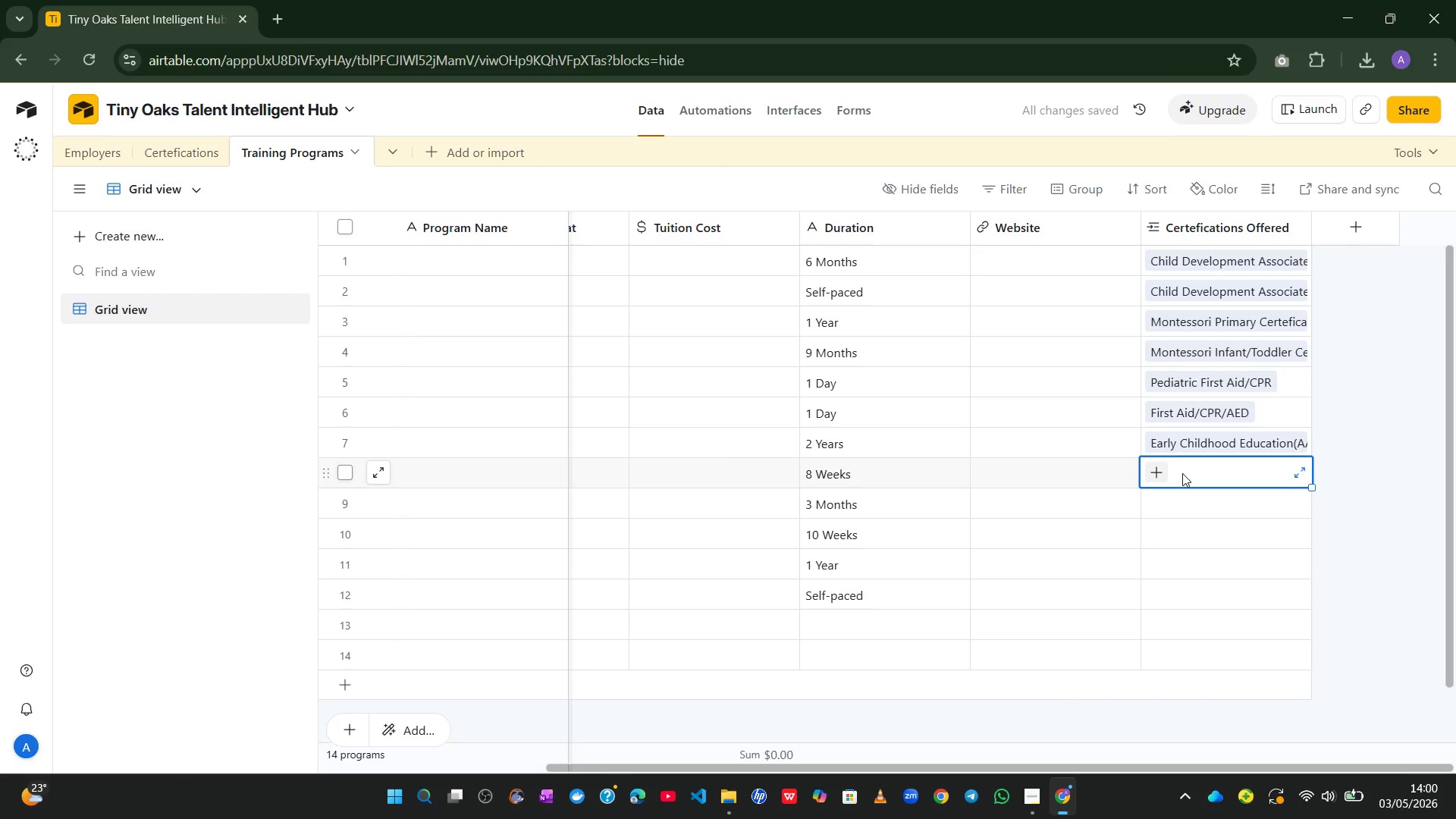 
left_click([1159, 468])
 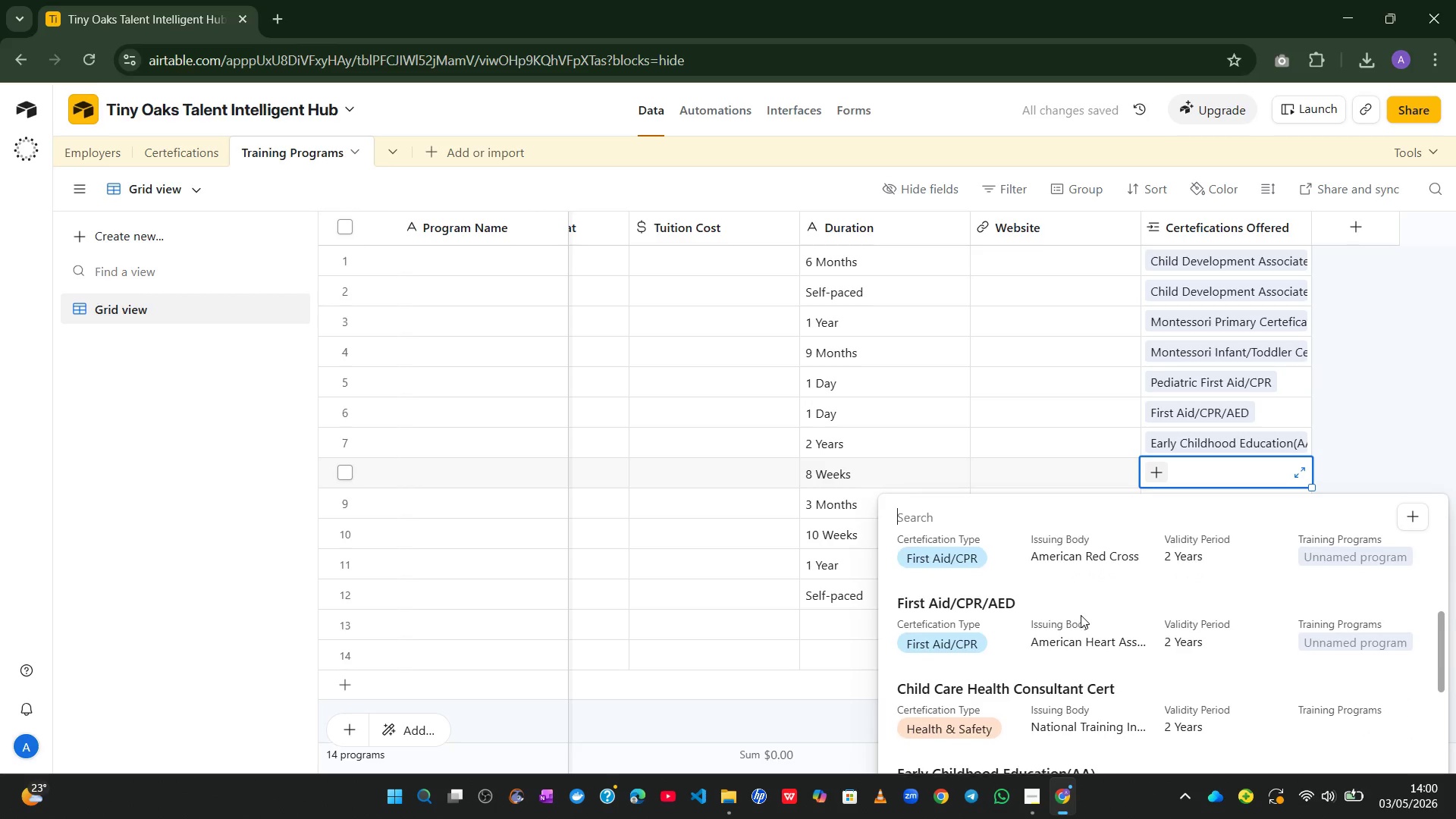 
left_click([970, 669])
 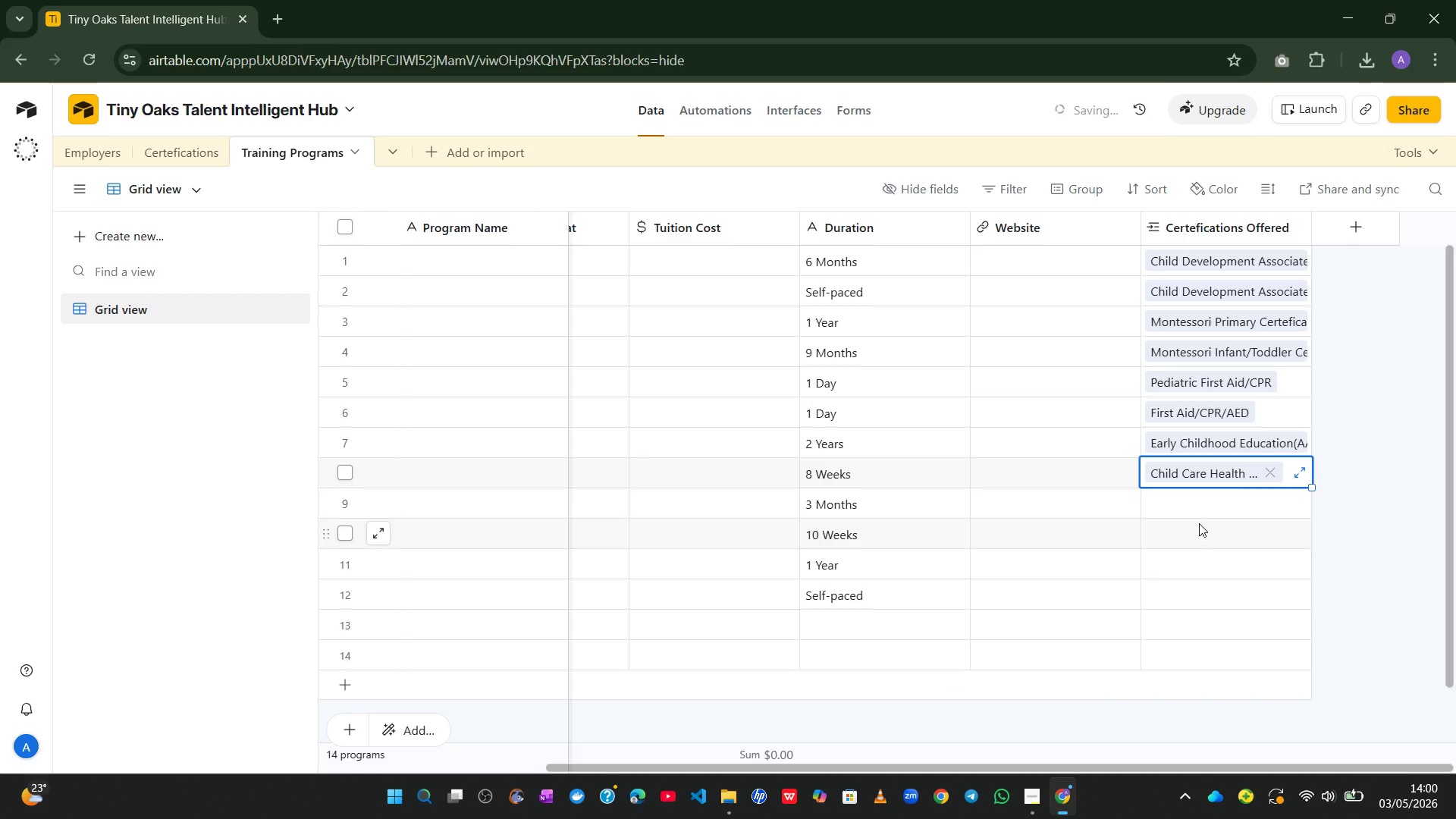 
left_click([1188, 506])
 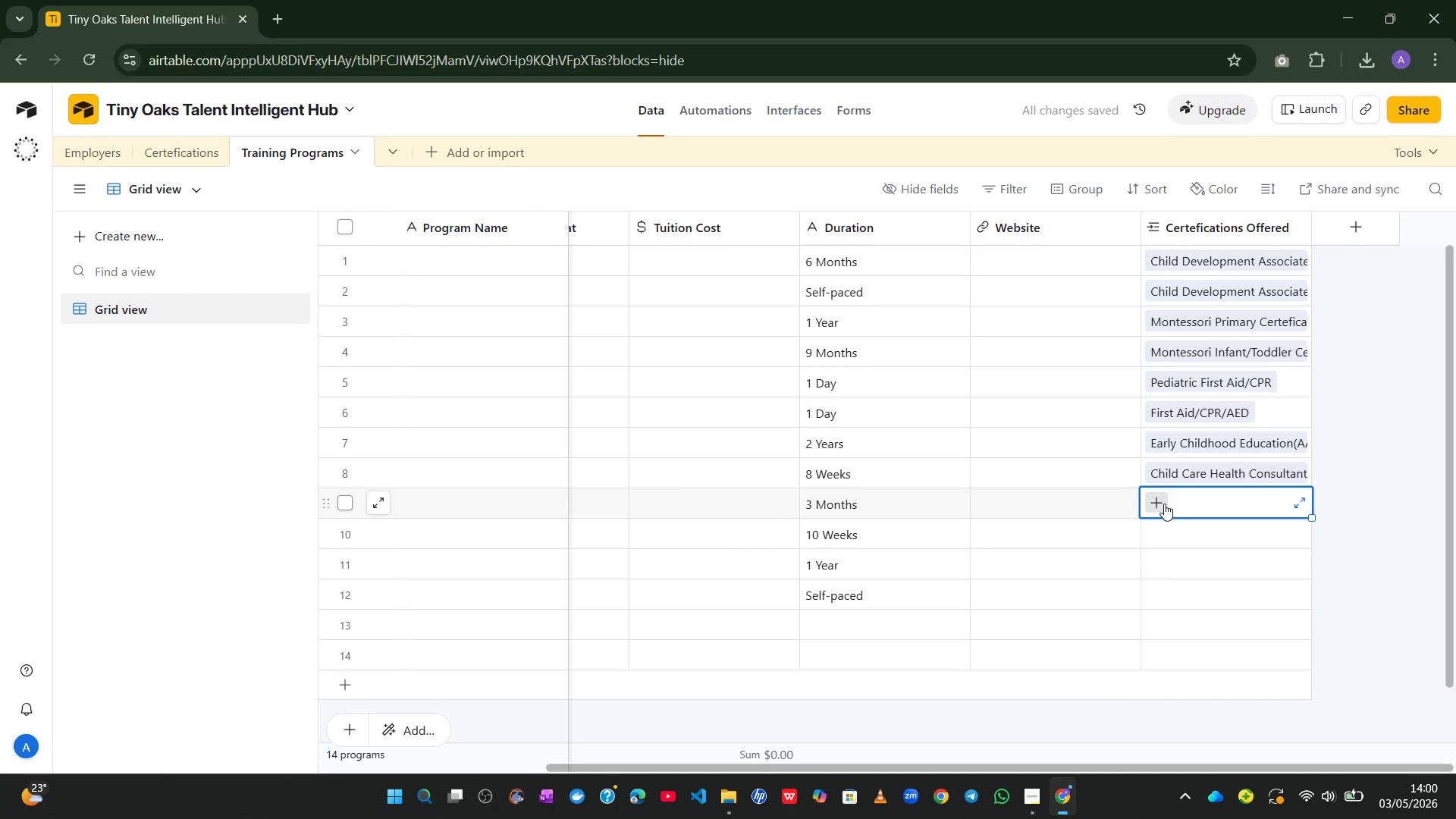 
left_click([1164, 504])
 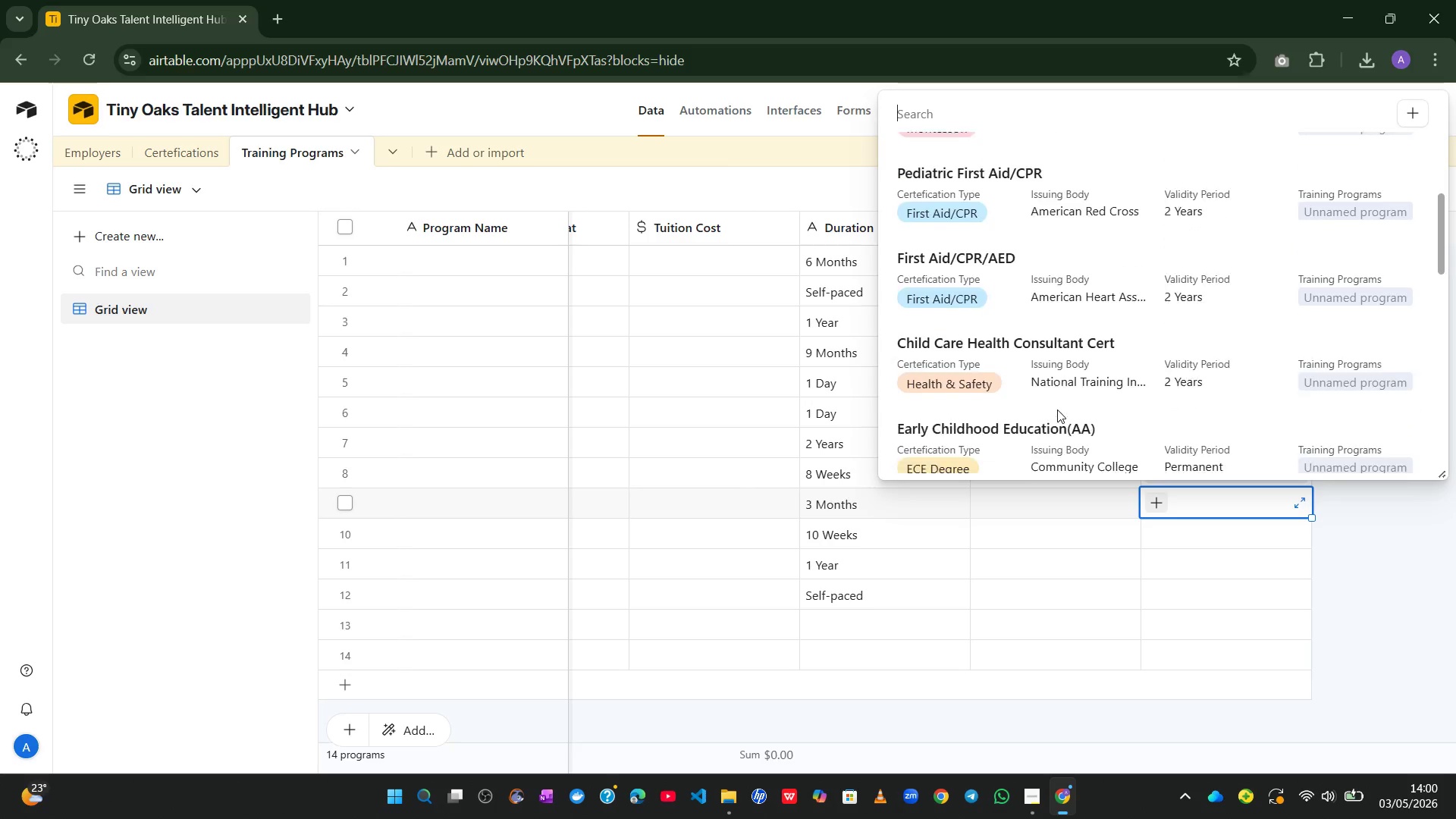 
wait(7.97)
 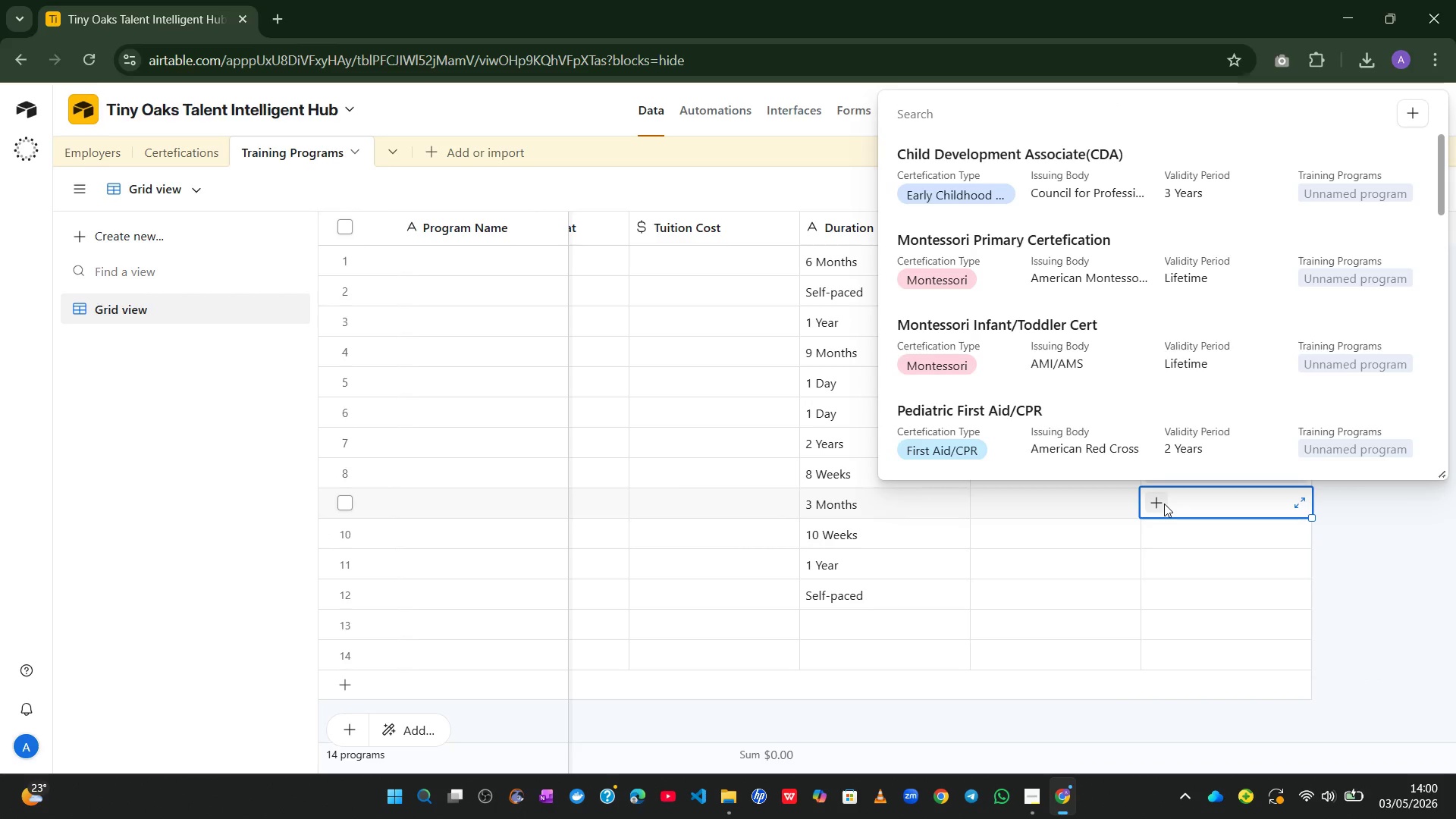 
left_click([998, 391])
 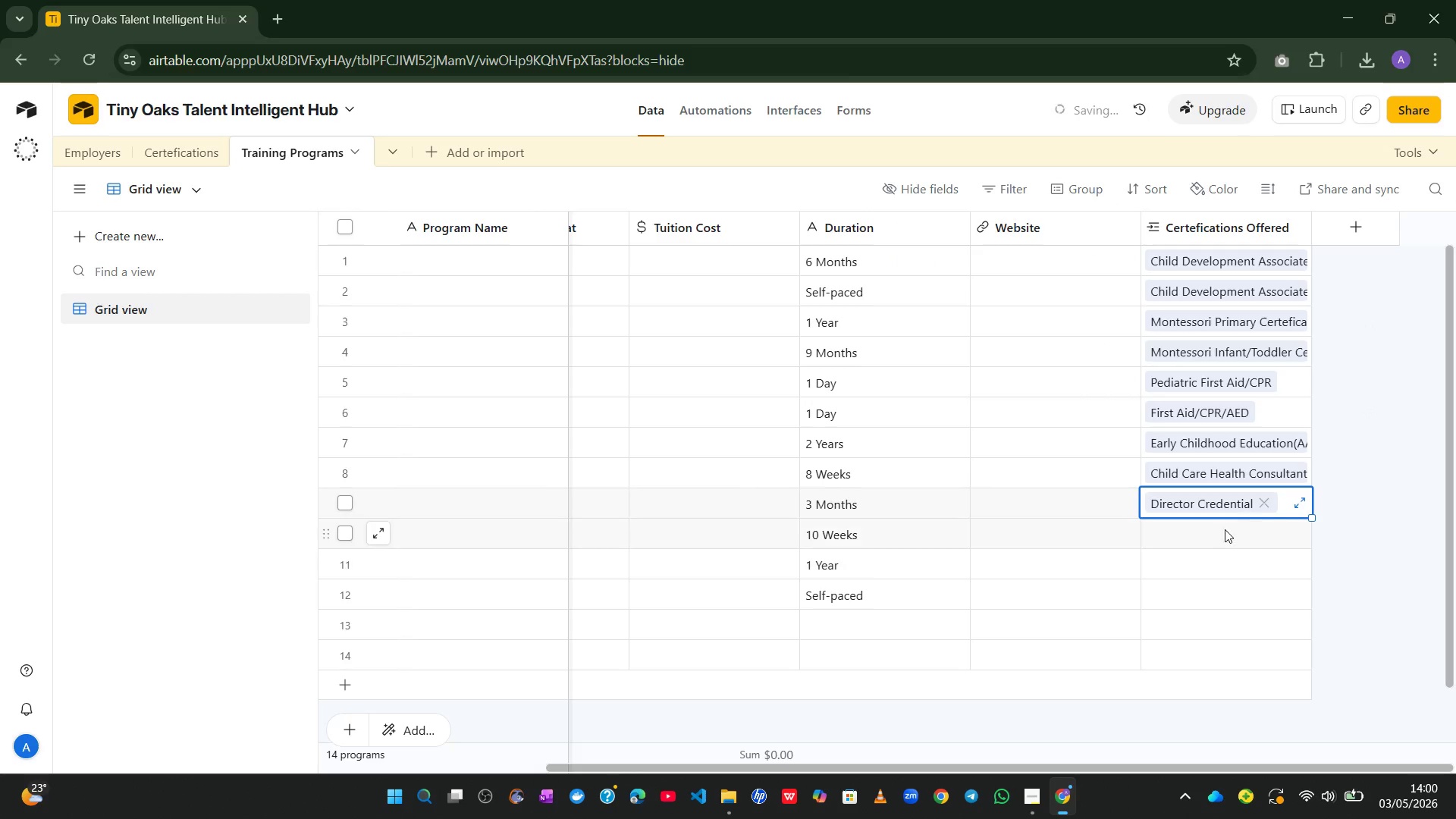 
left_click([1208, 537])
 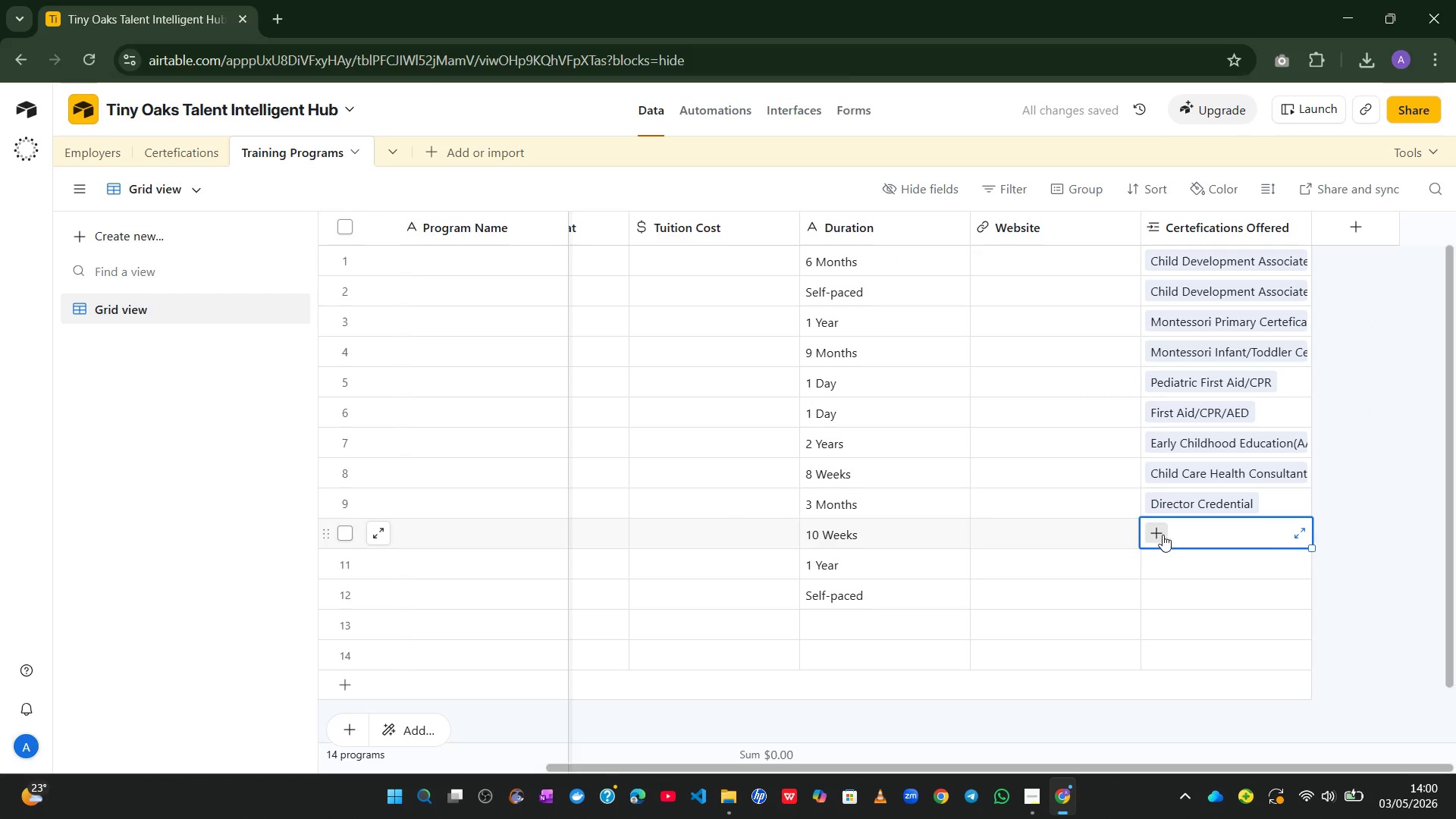 
left_click([1158, 535])
 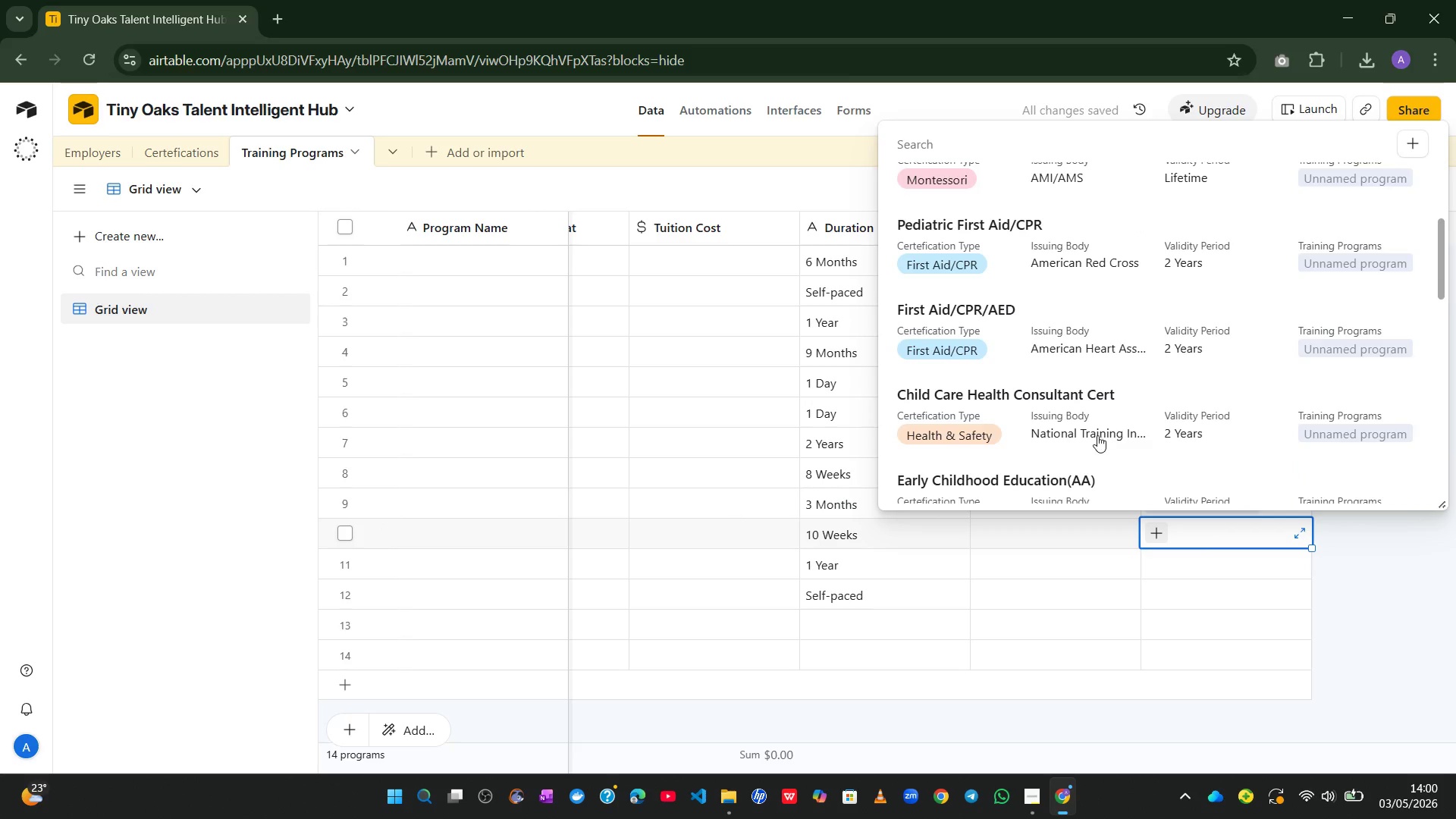 
wait(6.89)
 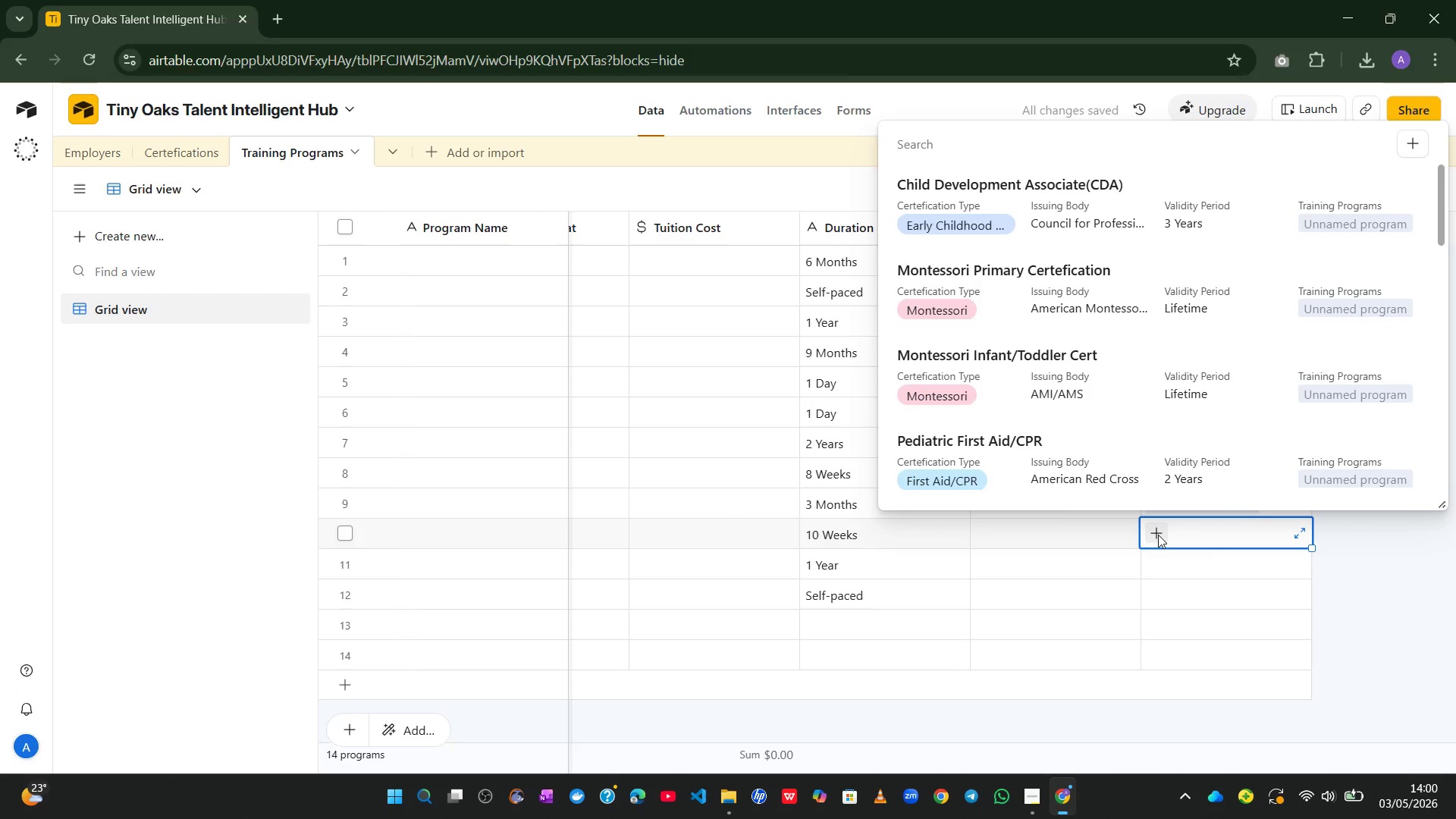 
left_click([989, 454])
 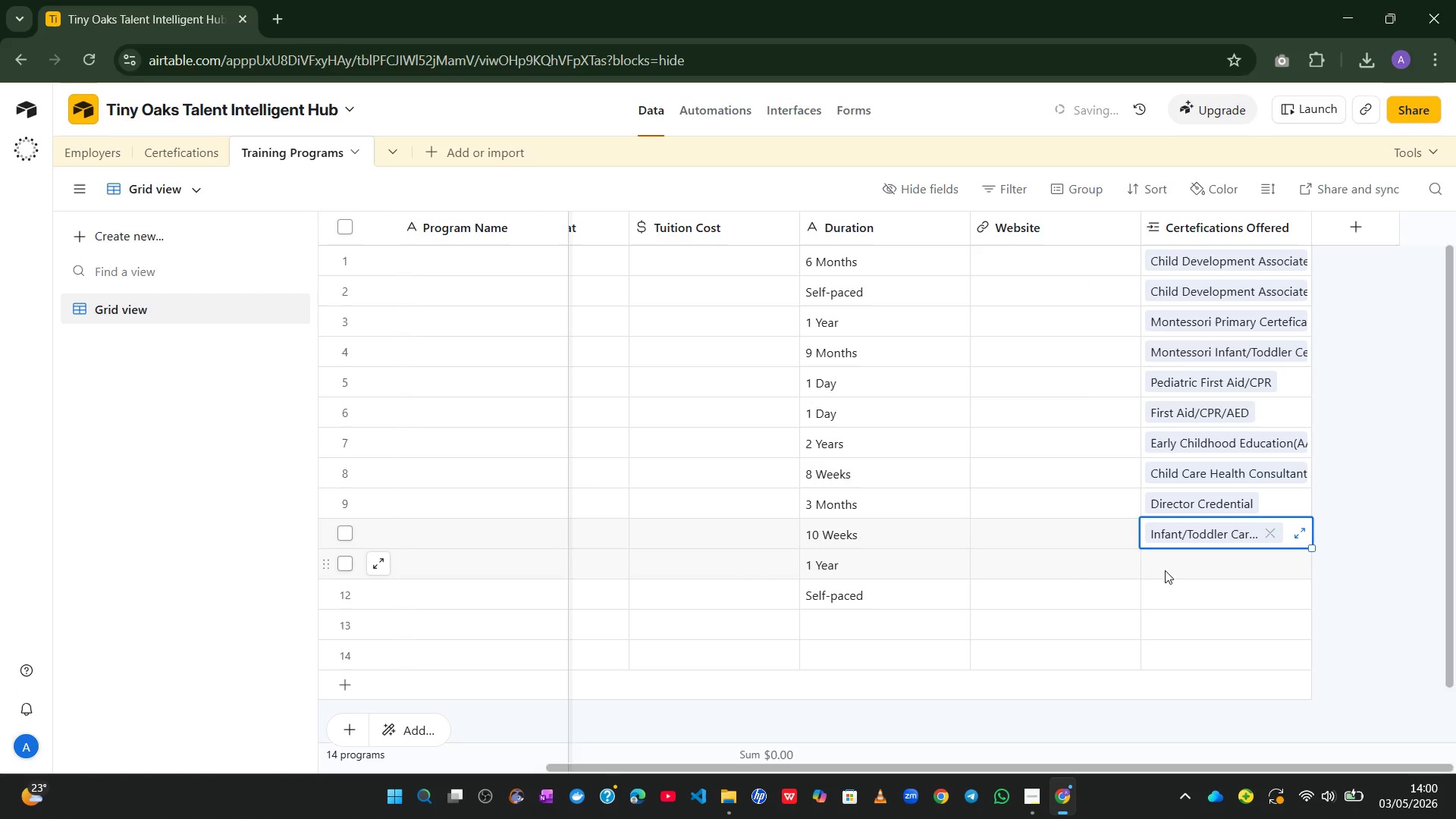 
left_click([1169, 569])
 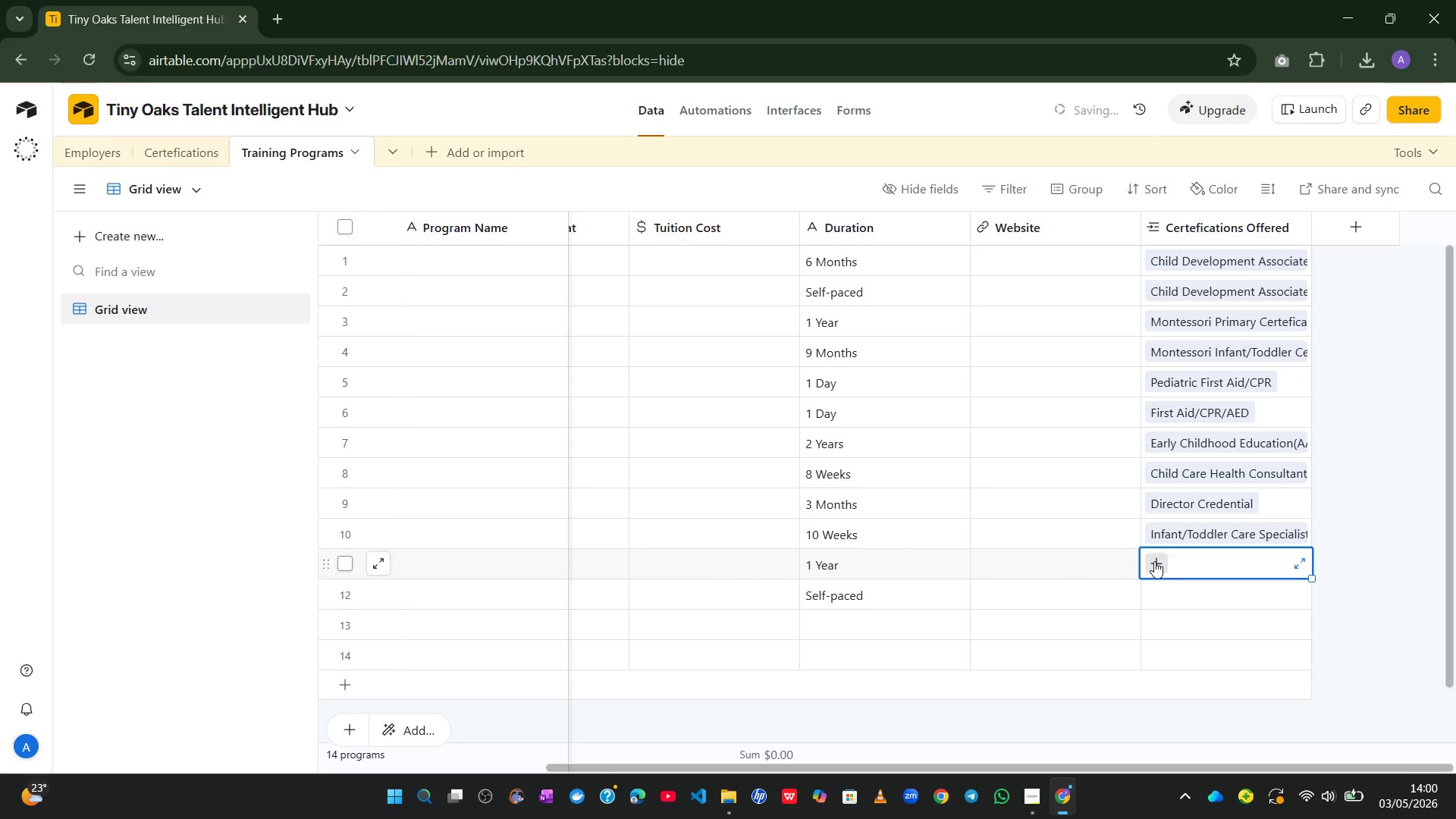 
left_click([1153, 560])
 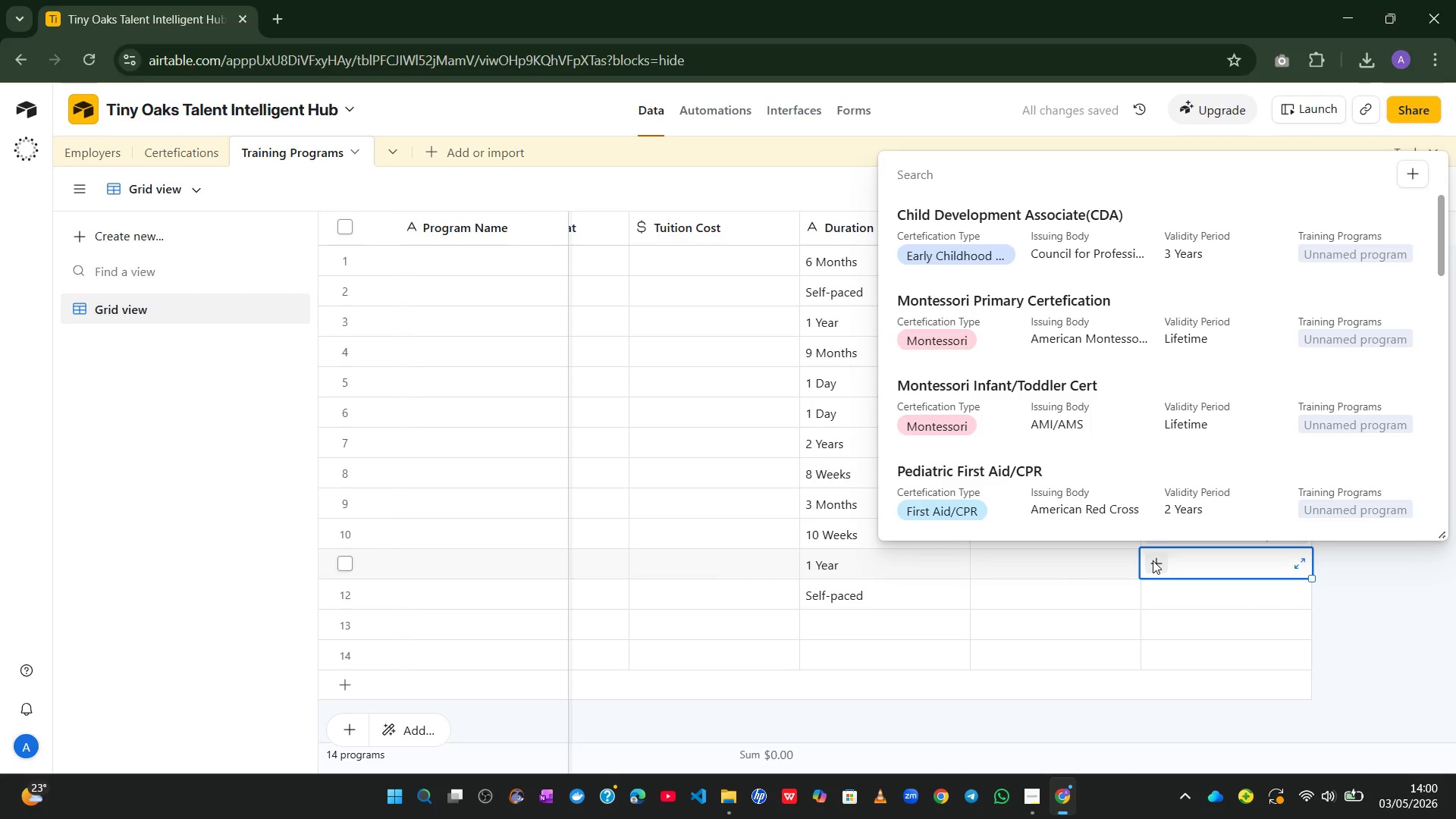 
wait(8.23)
 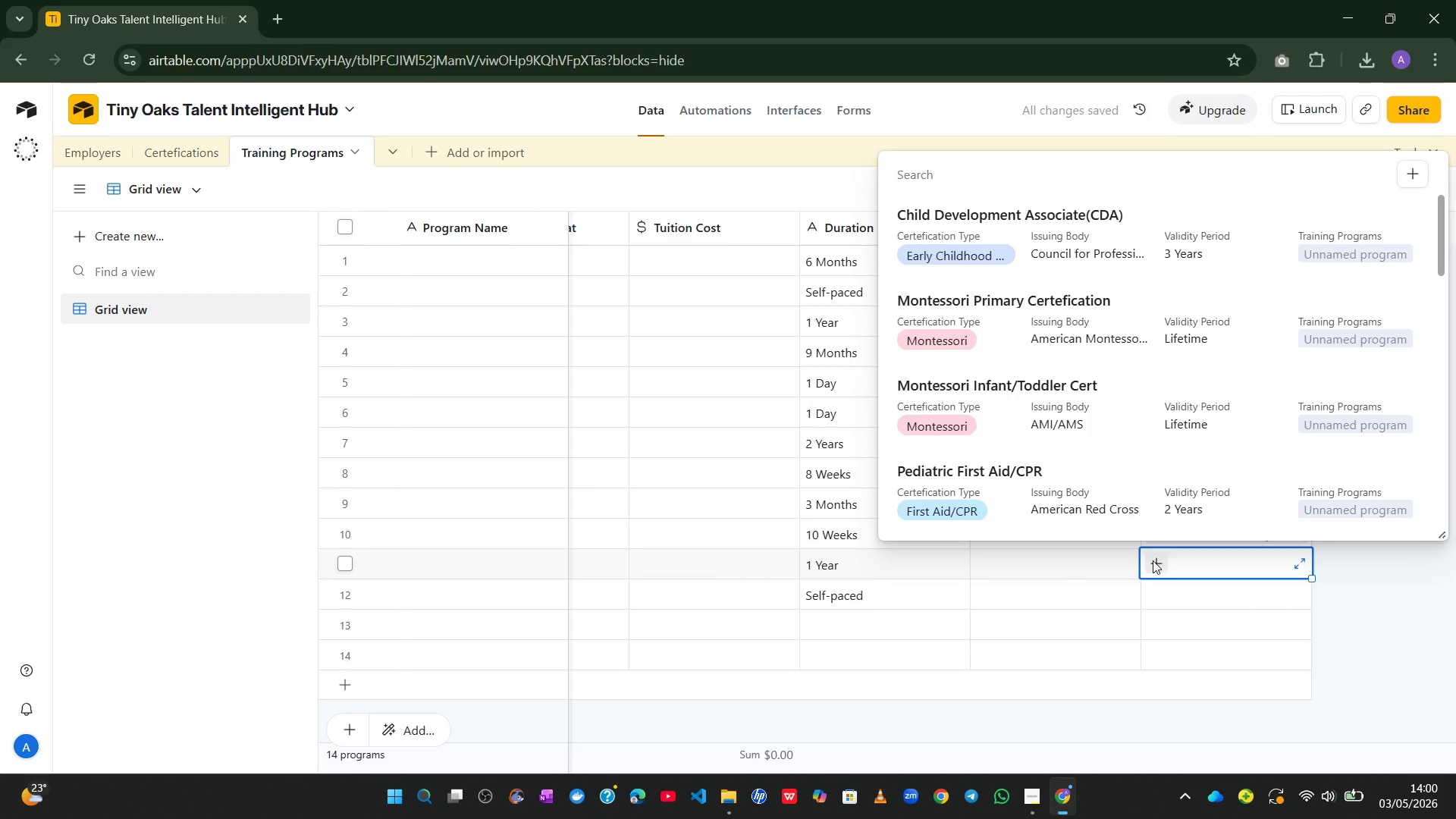 
left_click([1010, 209])
 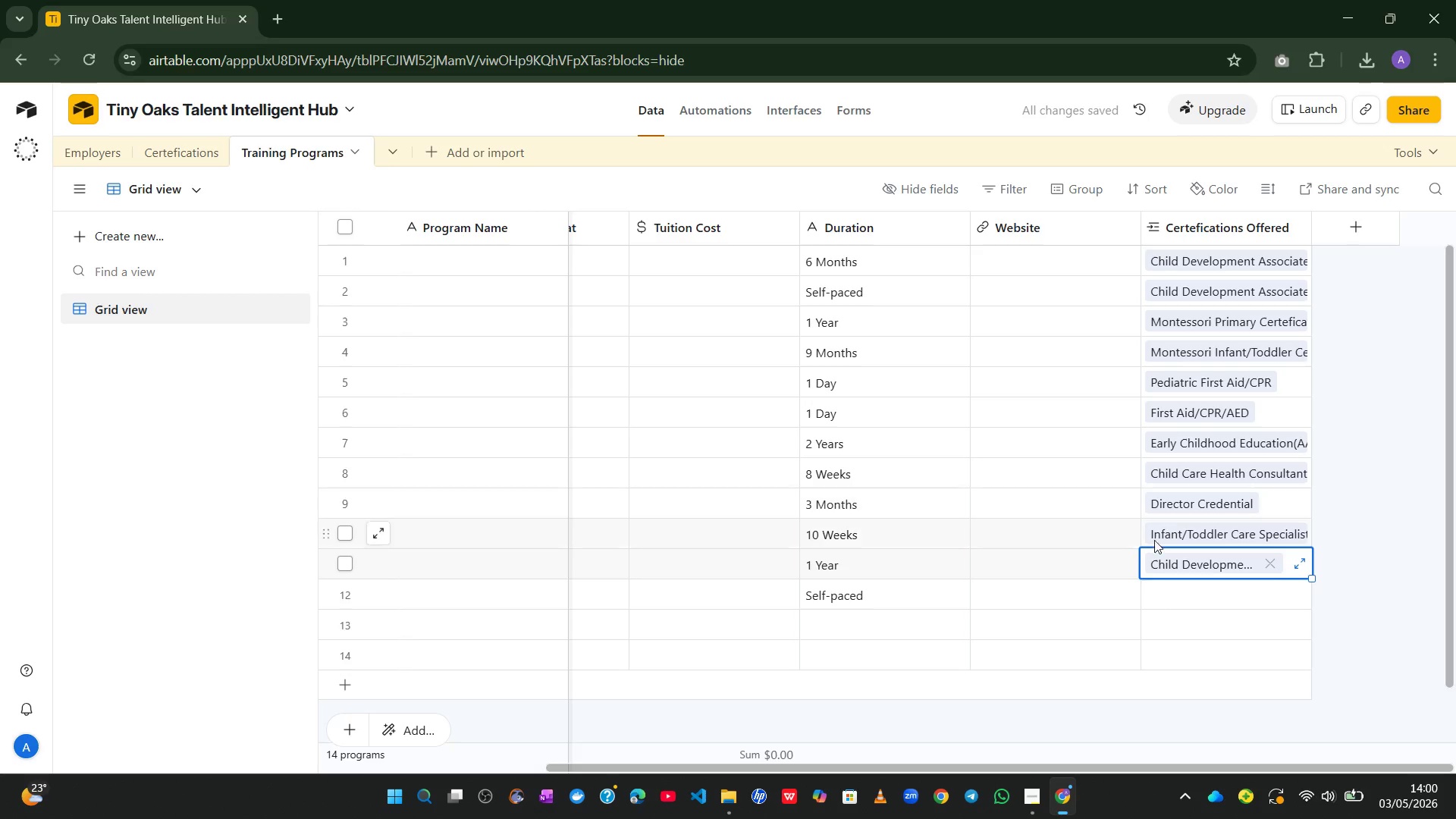 
left_click([1158, 597])
 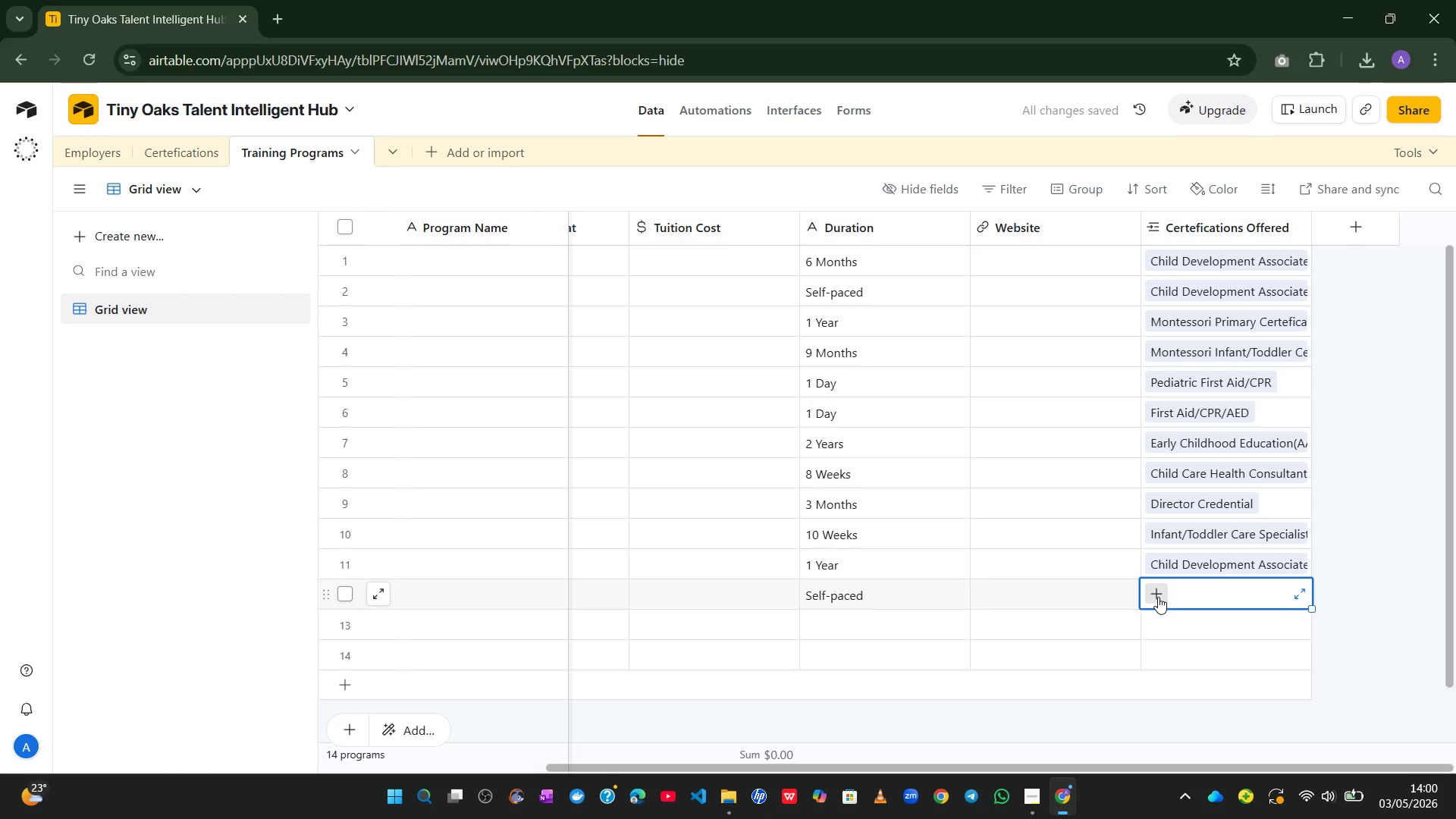 
left_click([1160, 596])
 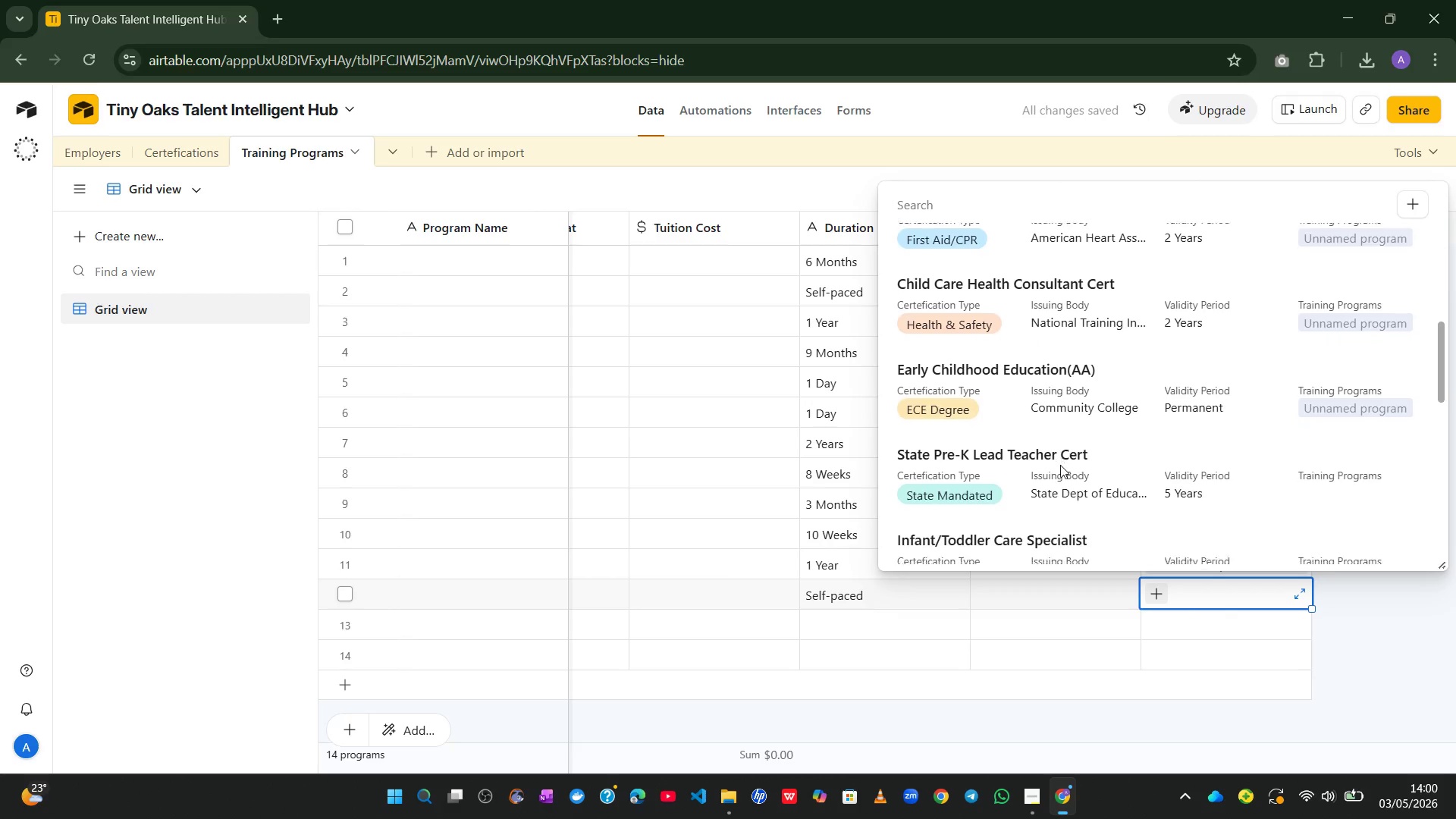 
left_click([987, 421])
 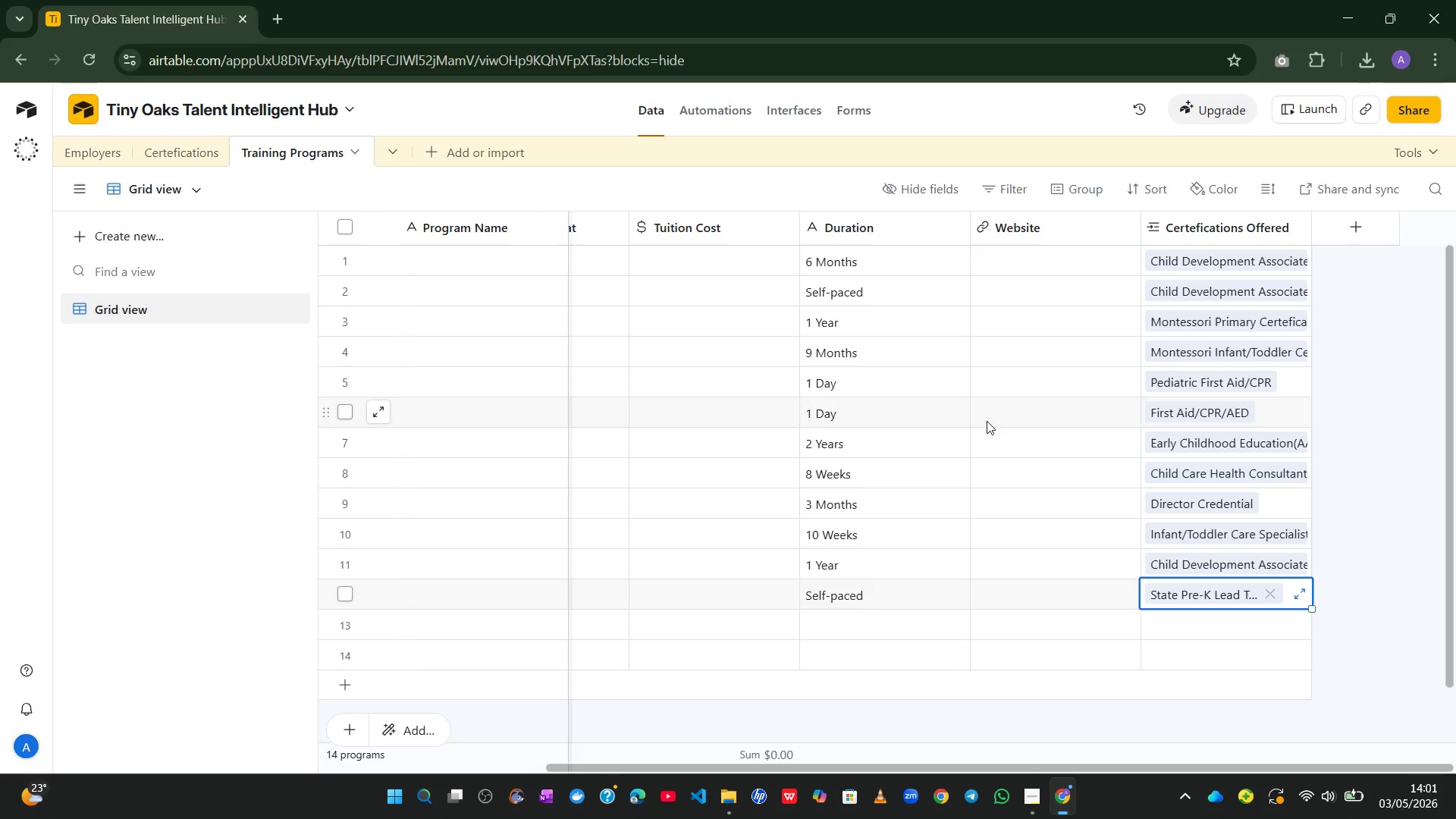 
wait(12.44)
 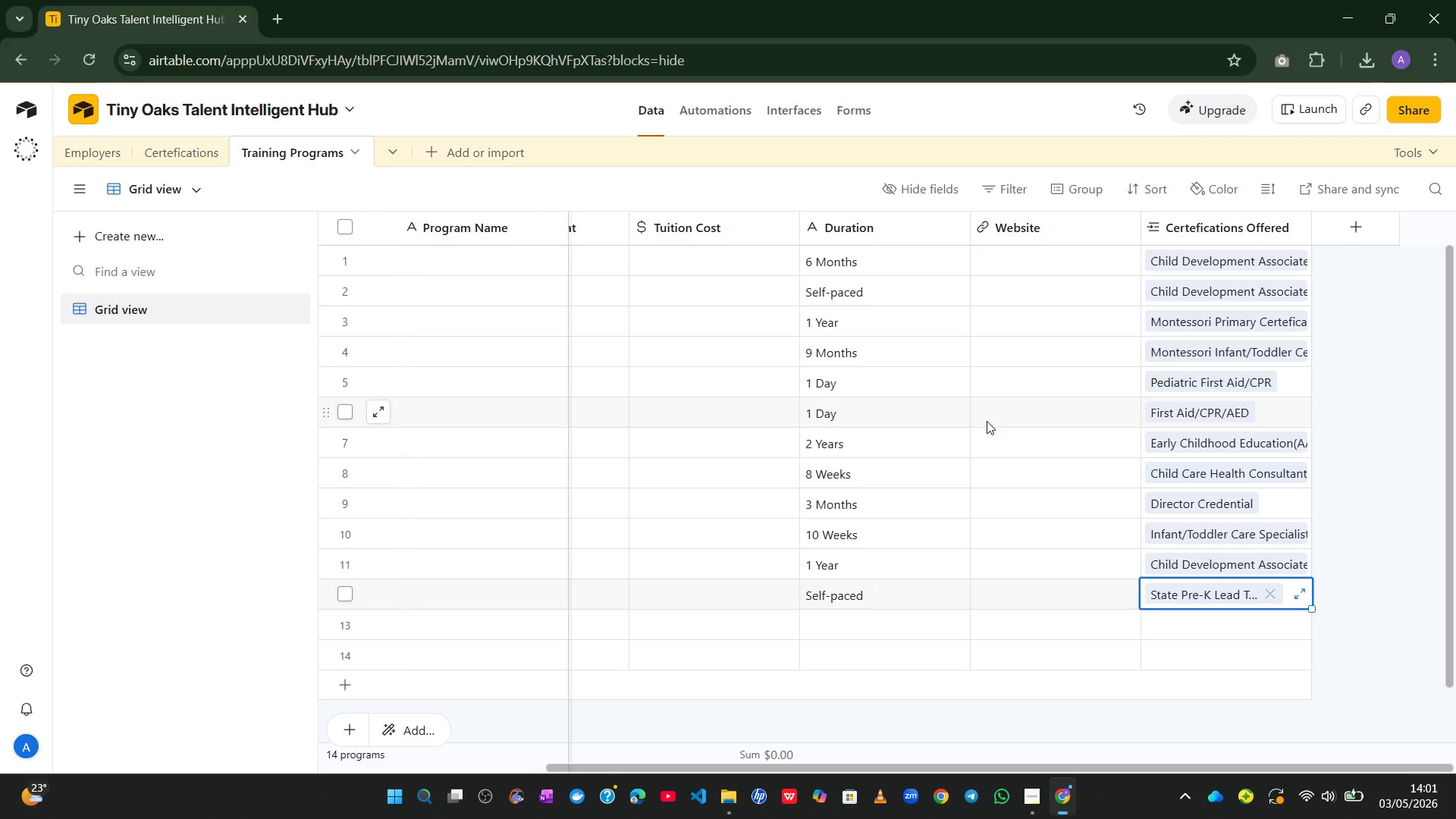 
left_click([667, 269])
 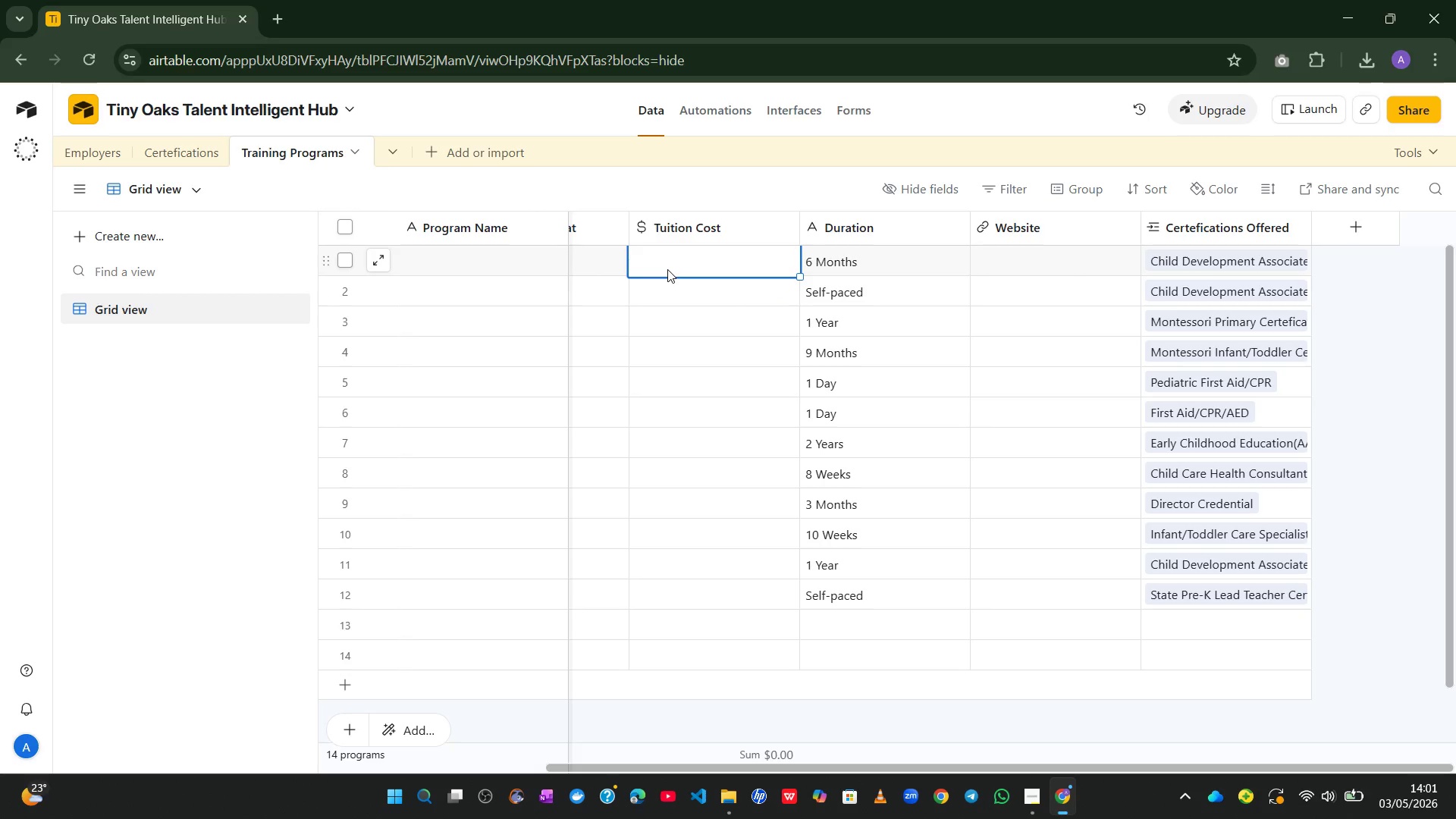 
double_click([667, 269])
 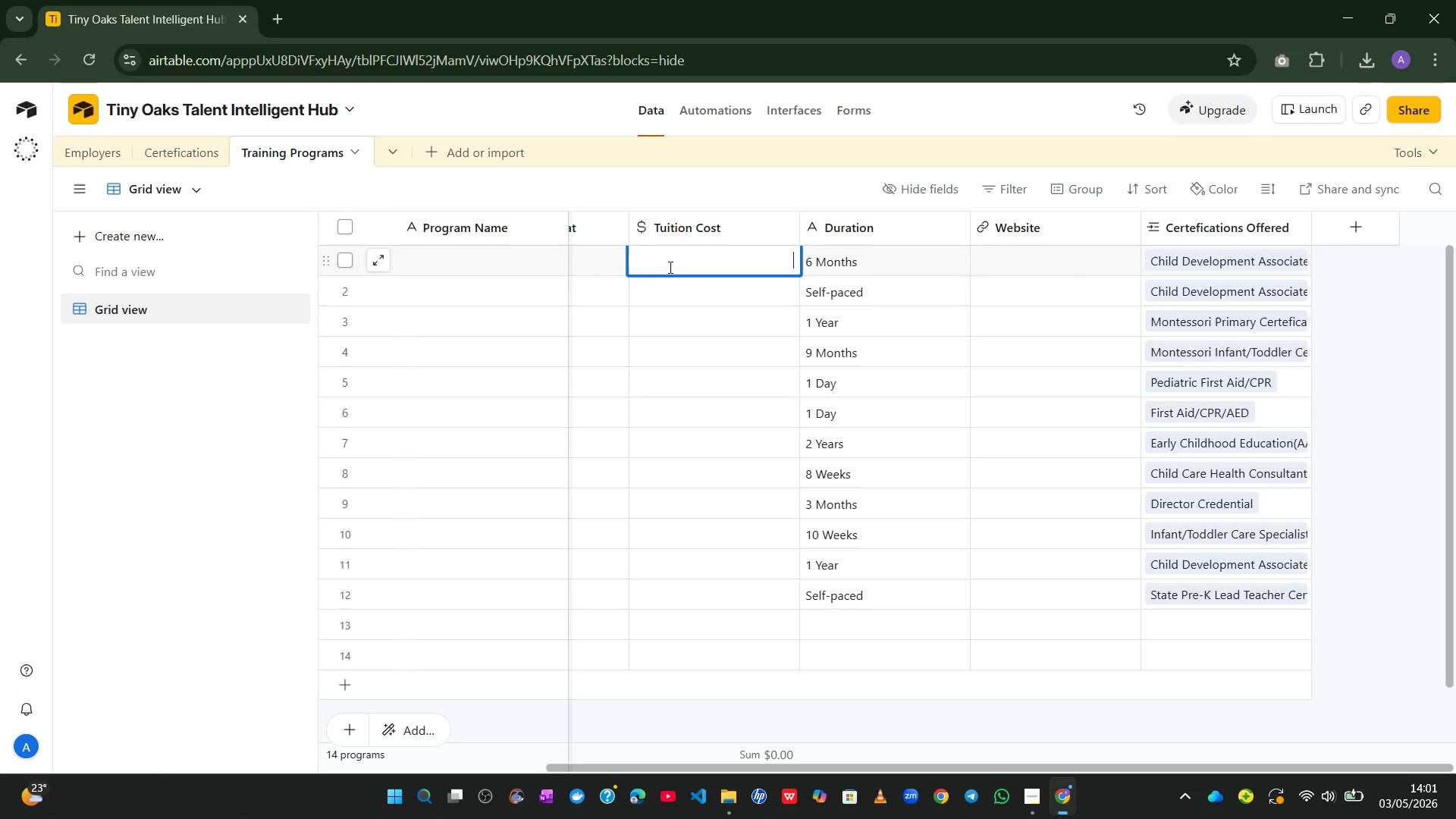 
left_click([669, 267])
 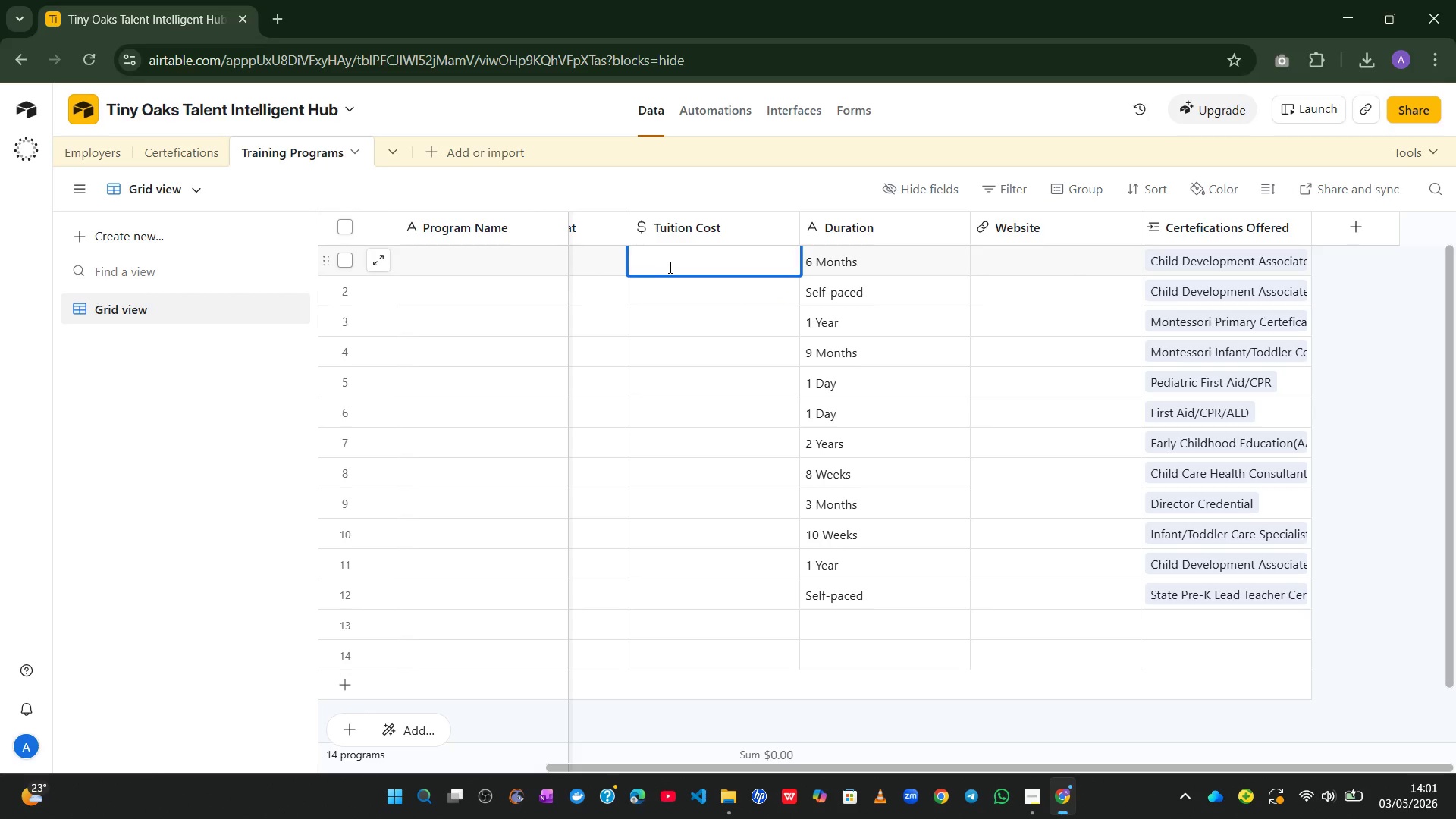 
type(1200)
 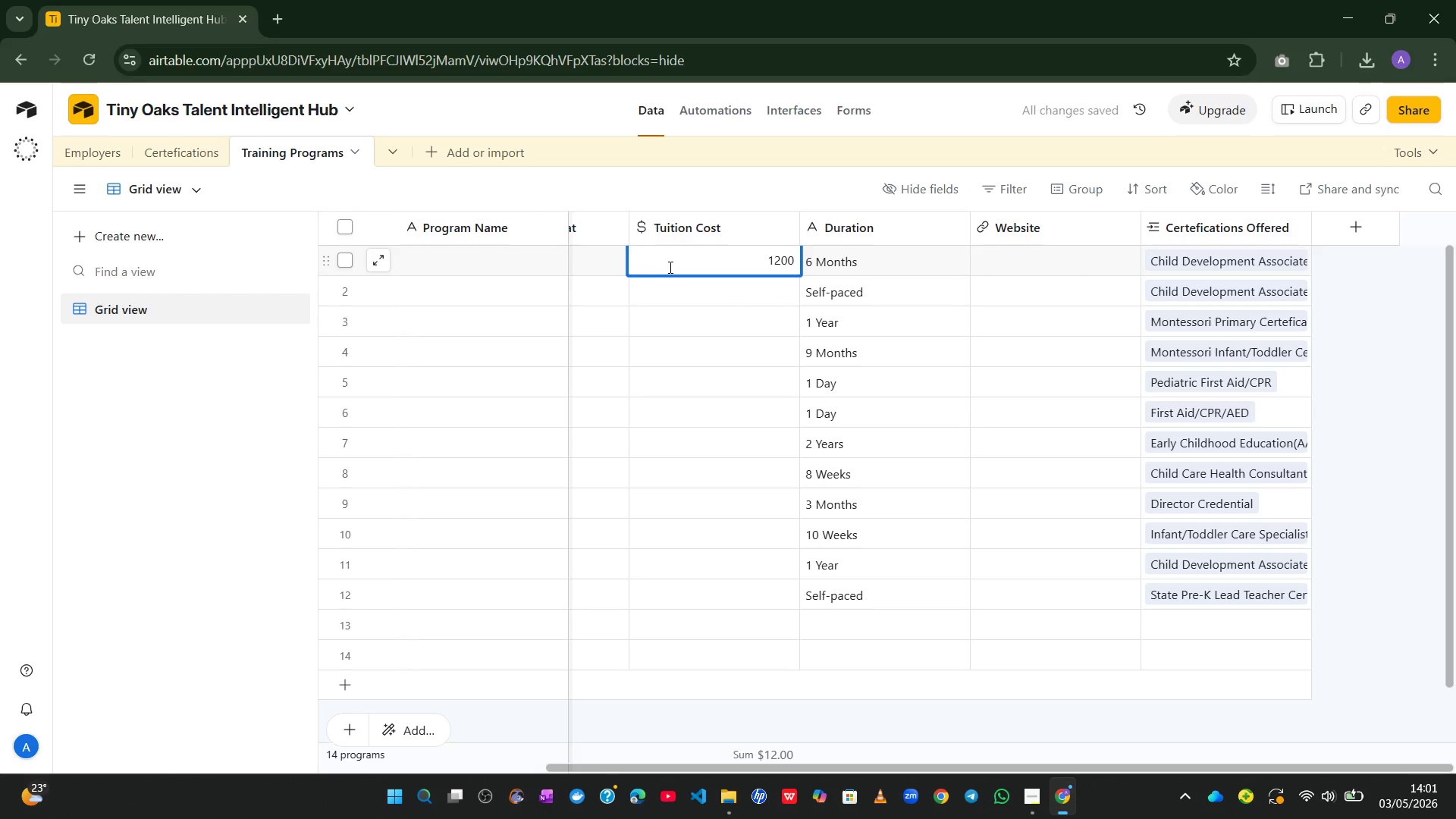 
key(Enter)
 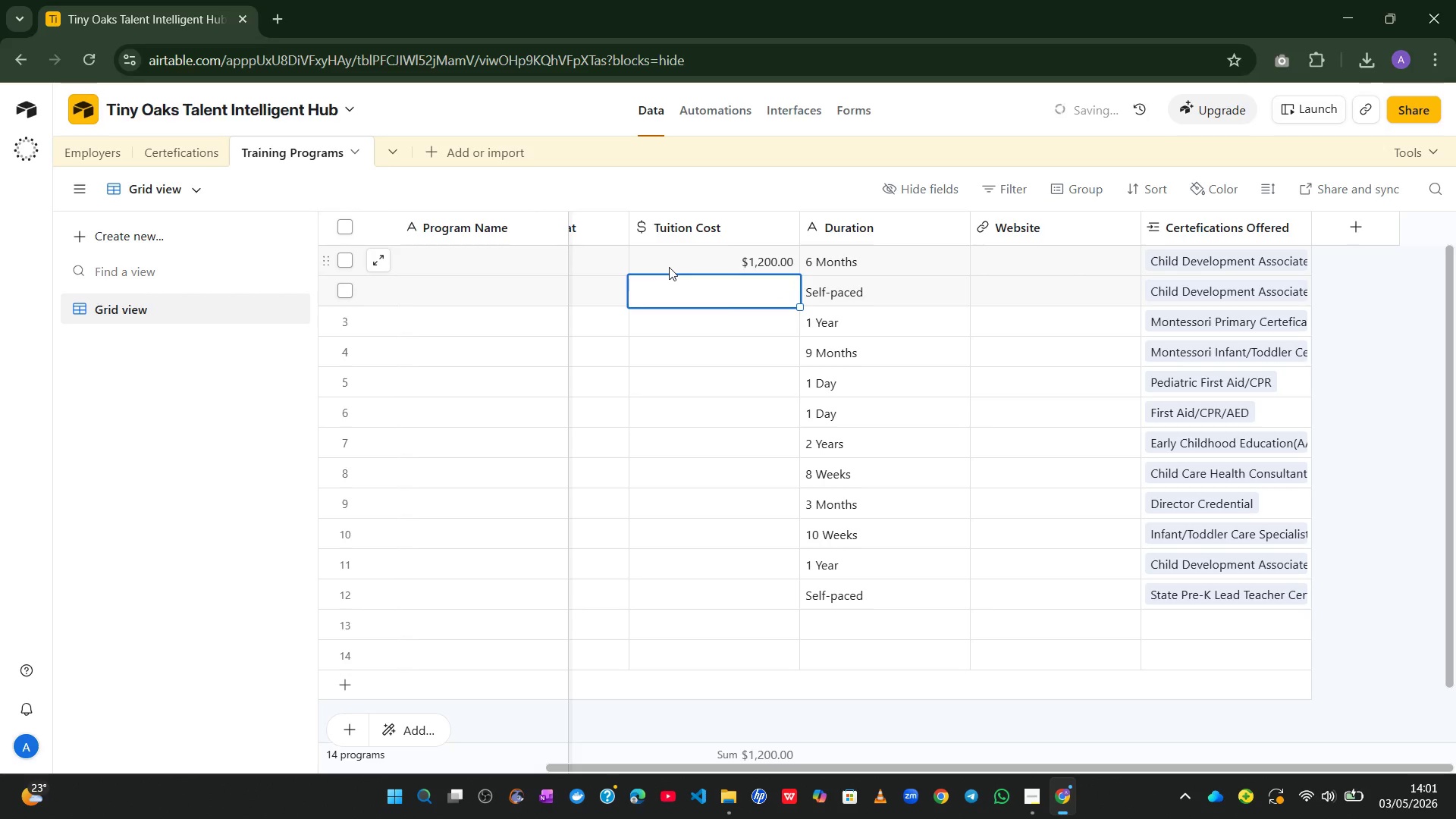 
type(450)
 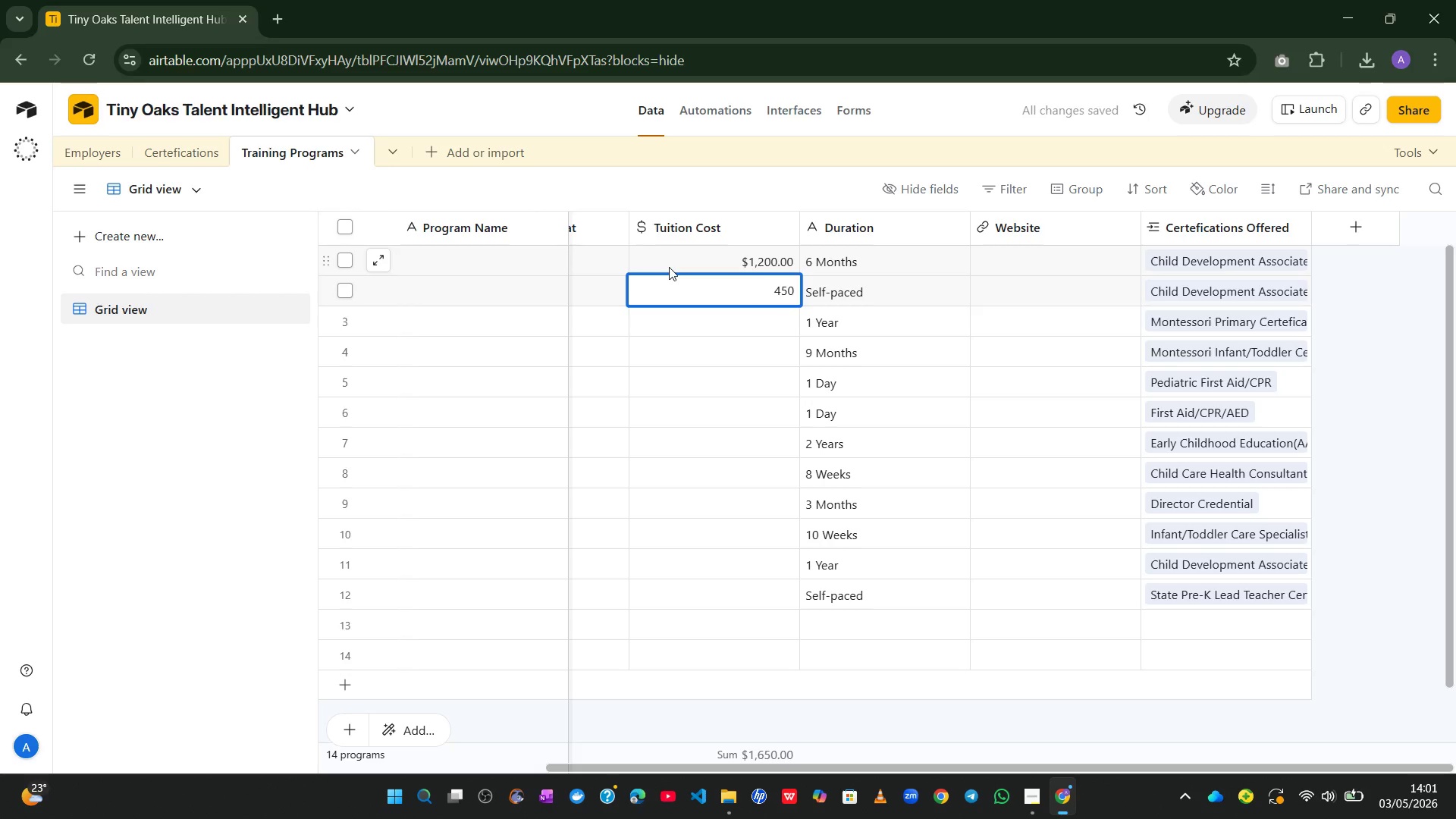 
key(Enter)
 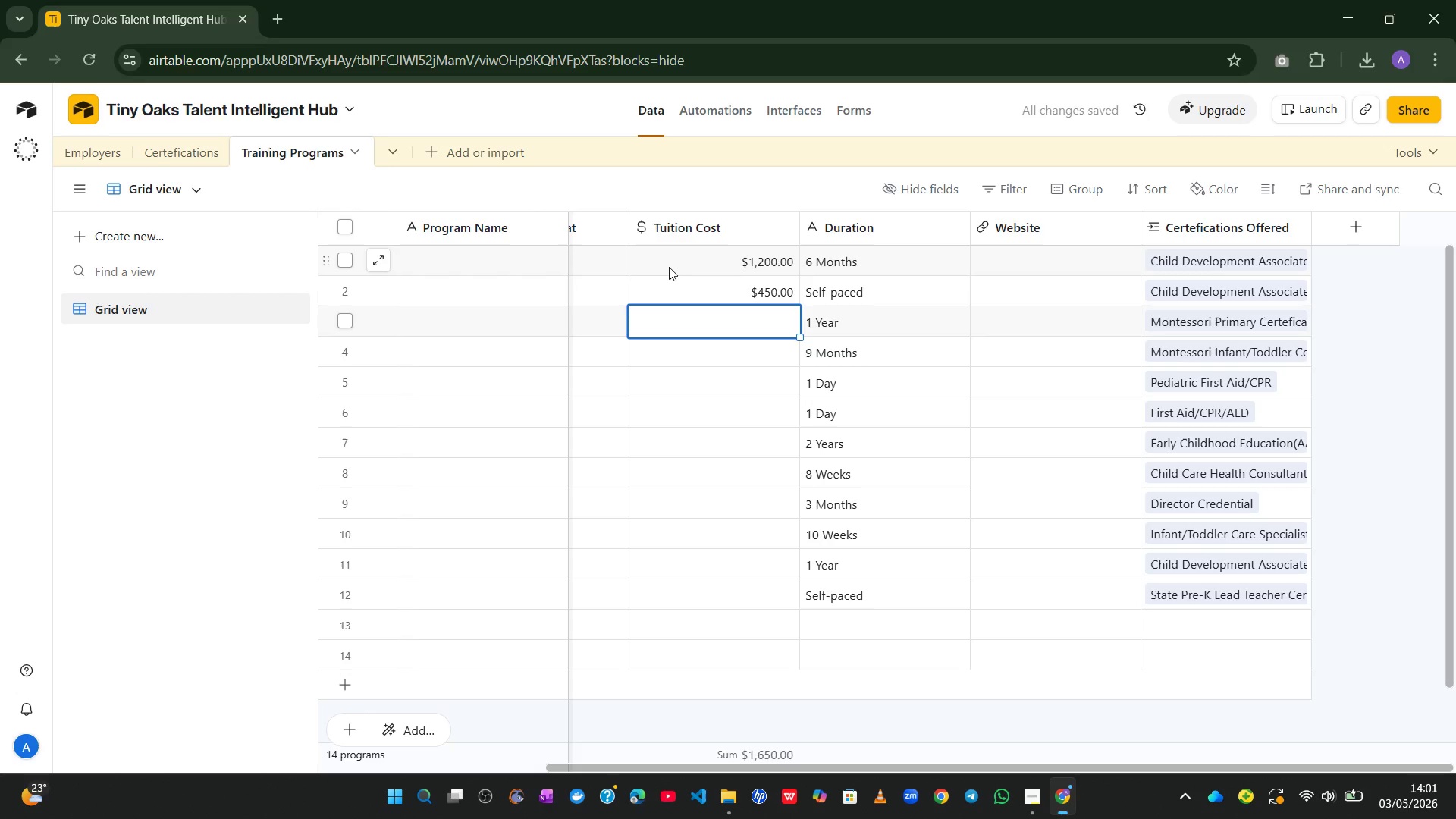 
key(Numpad4)
 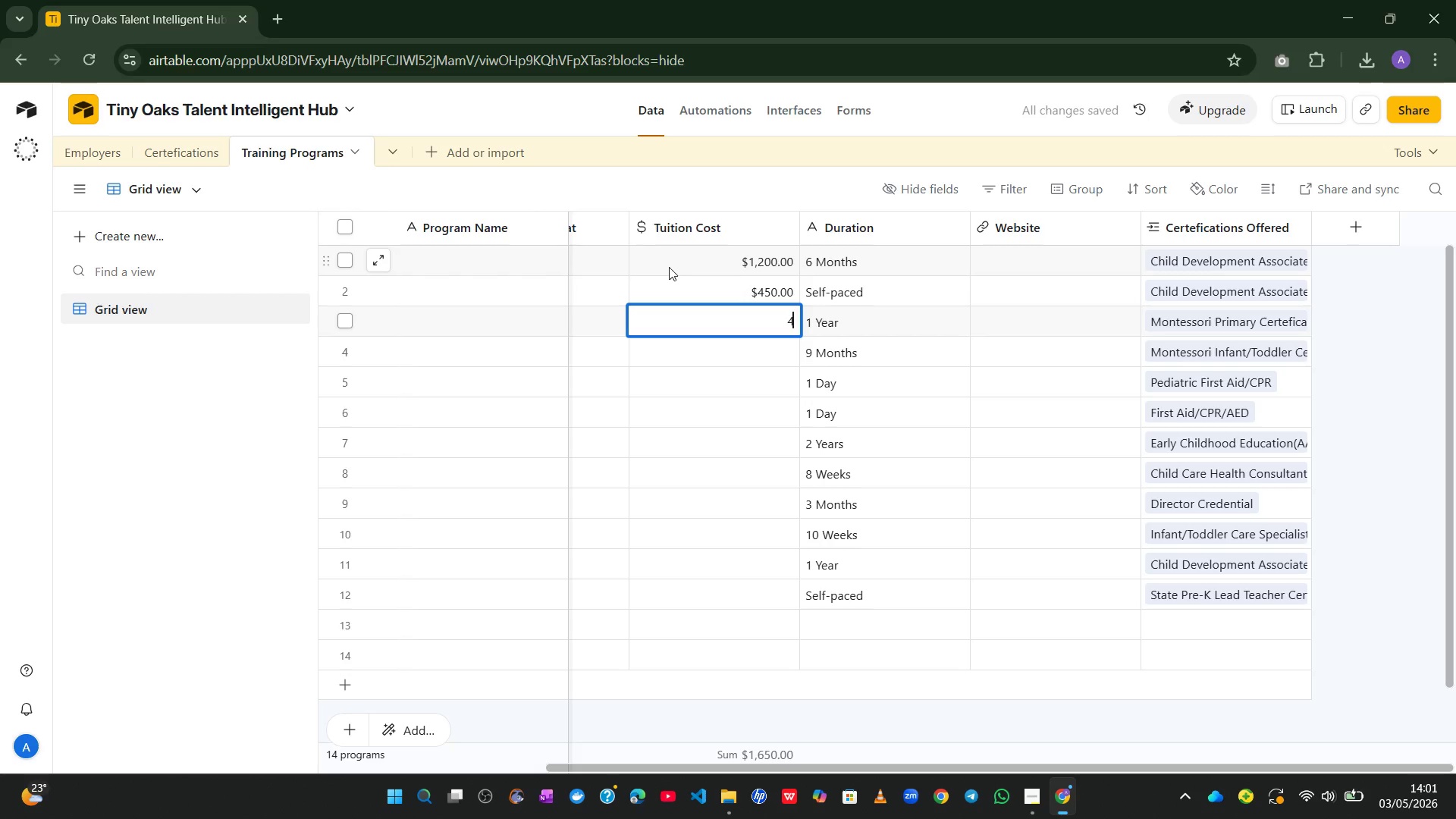 
key(Numpad5)
 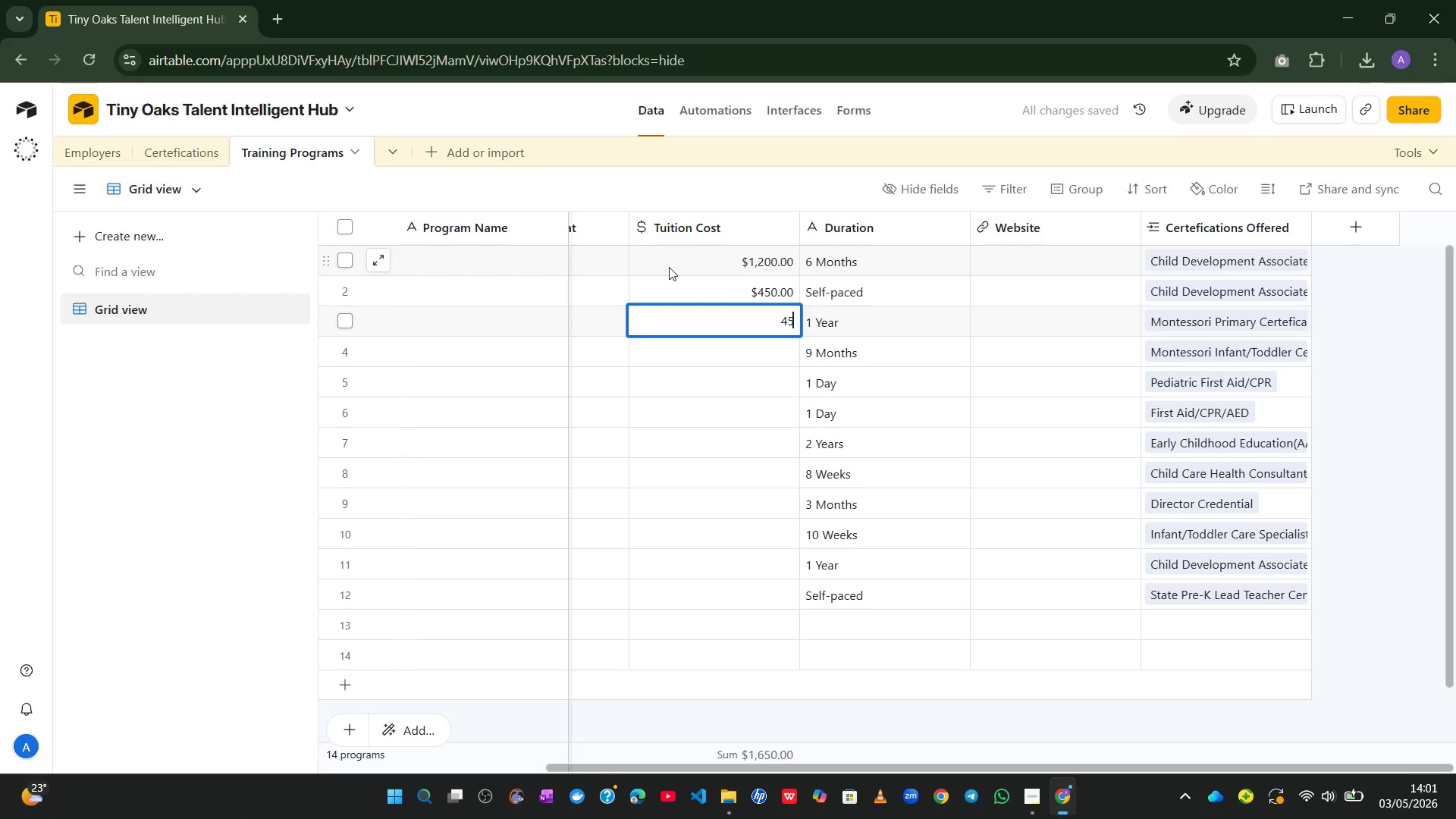 
key(Numpad0)
 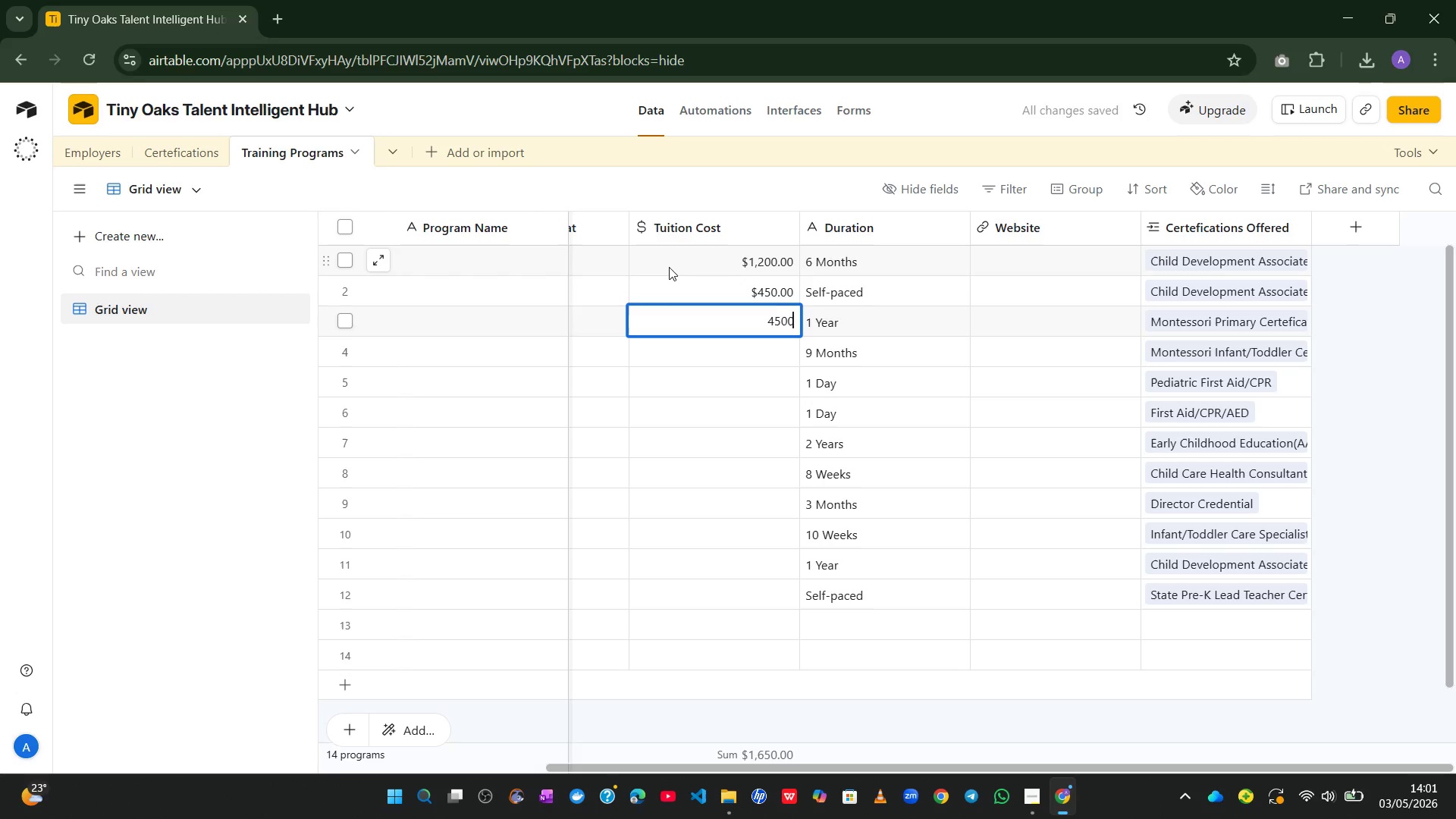 
key(Numpad0)
 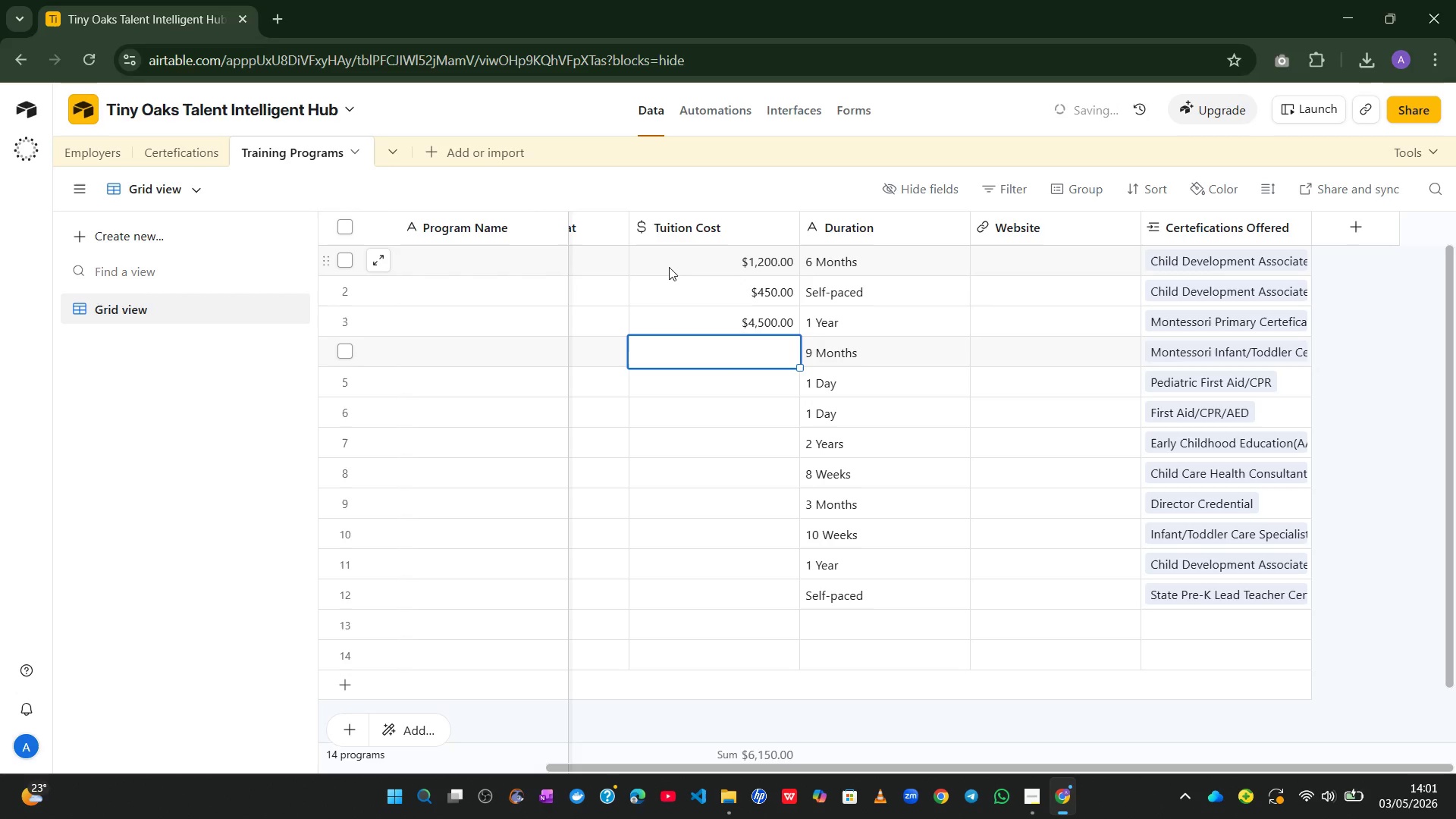 
key(Enter)
 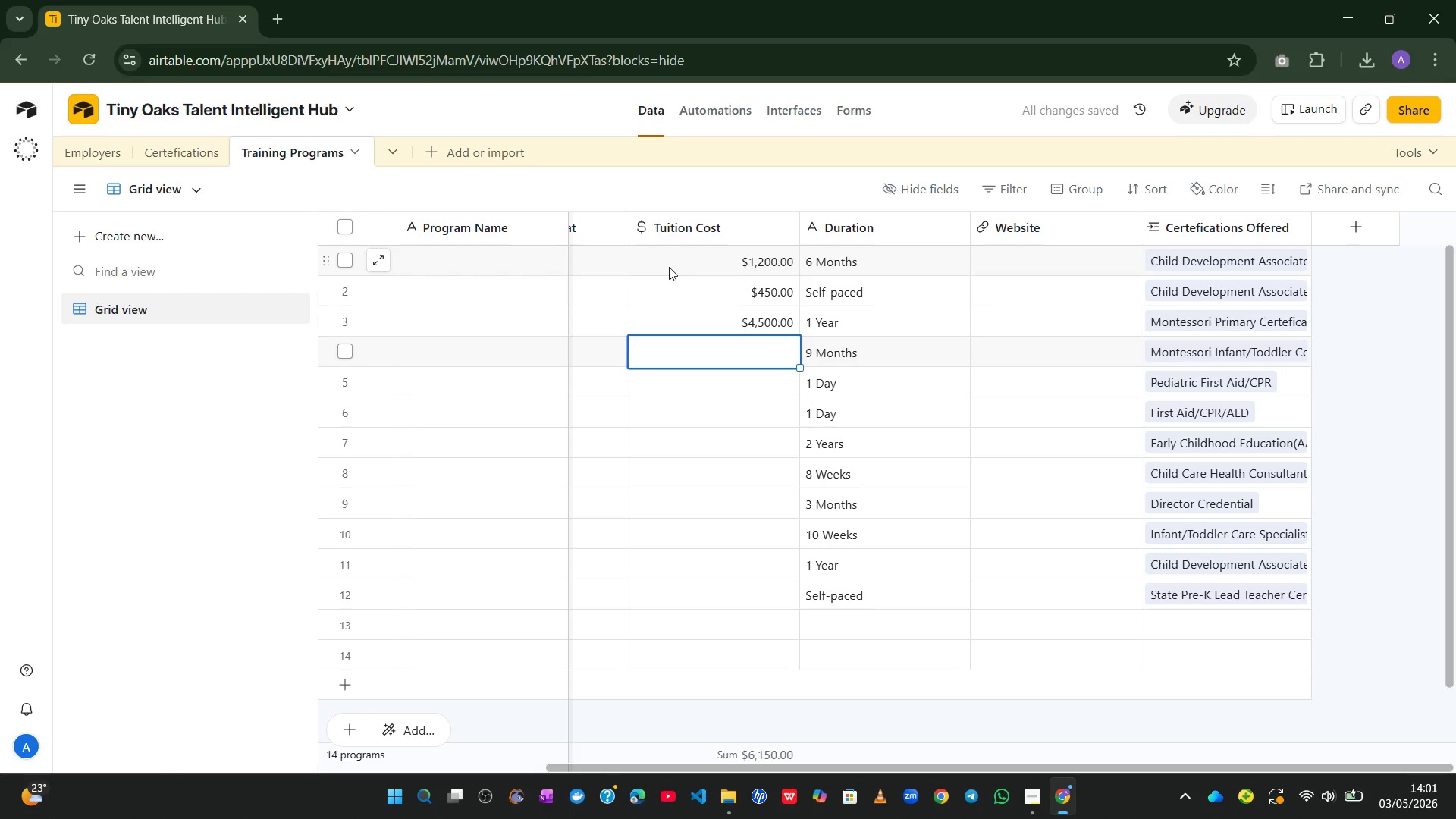 
key(Numpad5)
 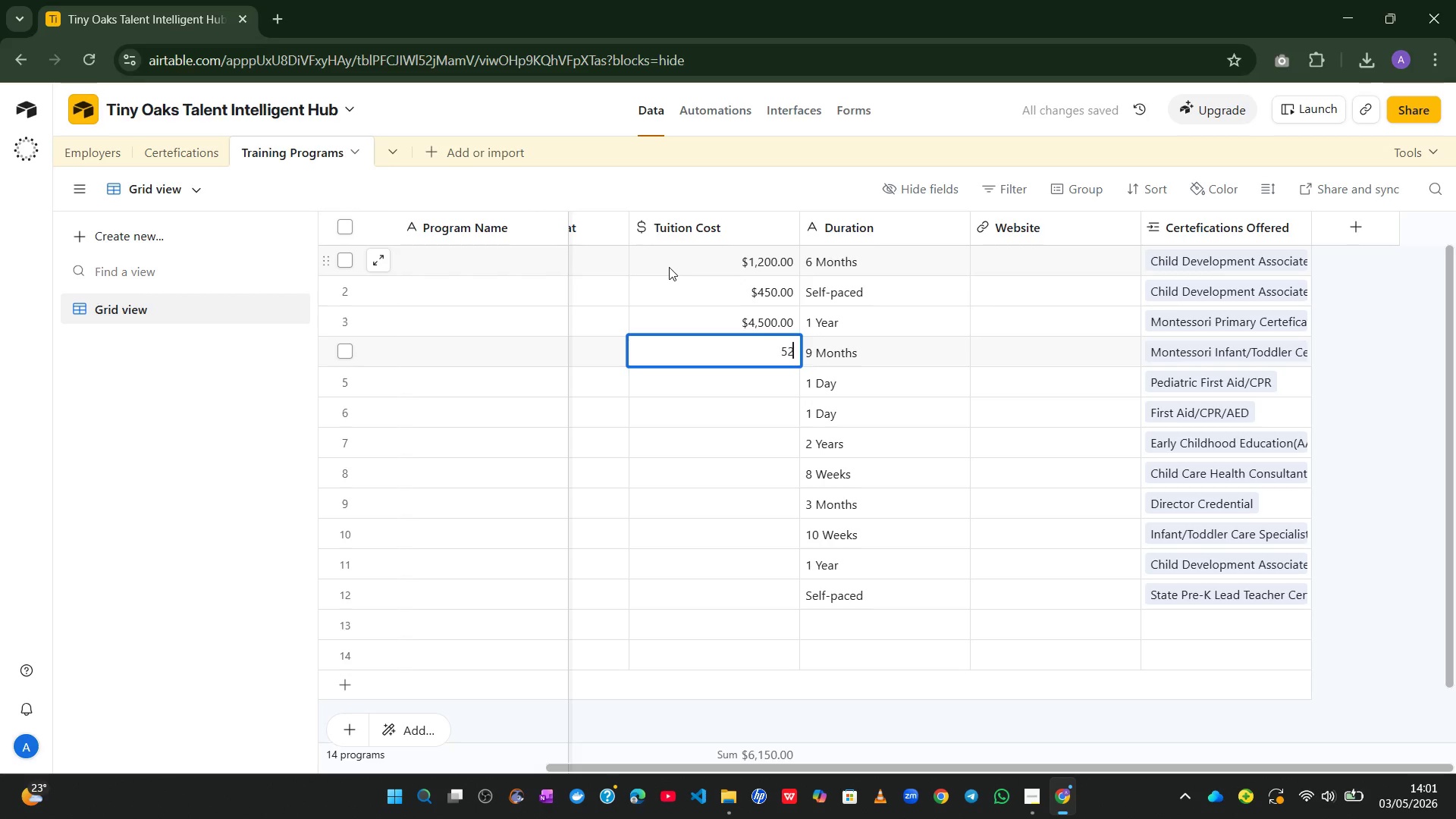 
key(Numpad2)
 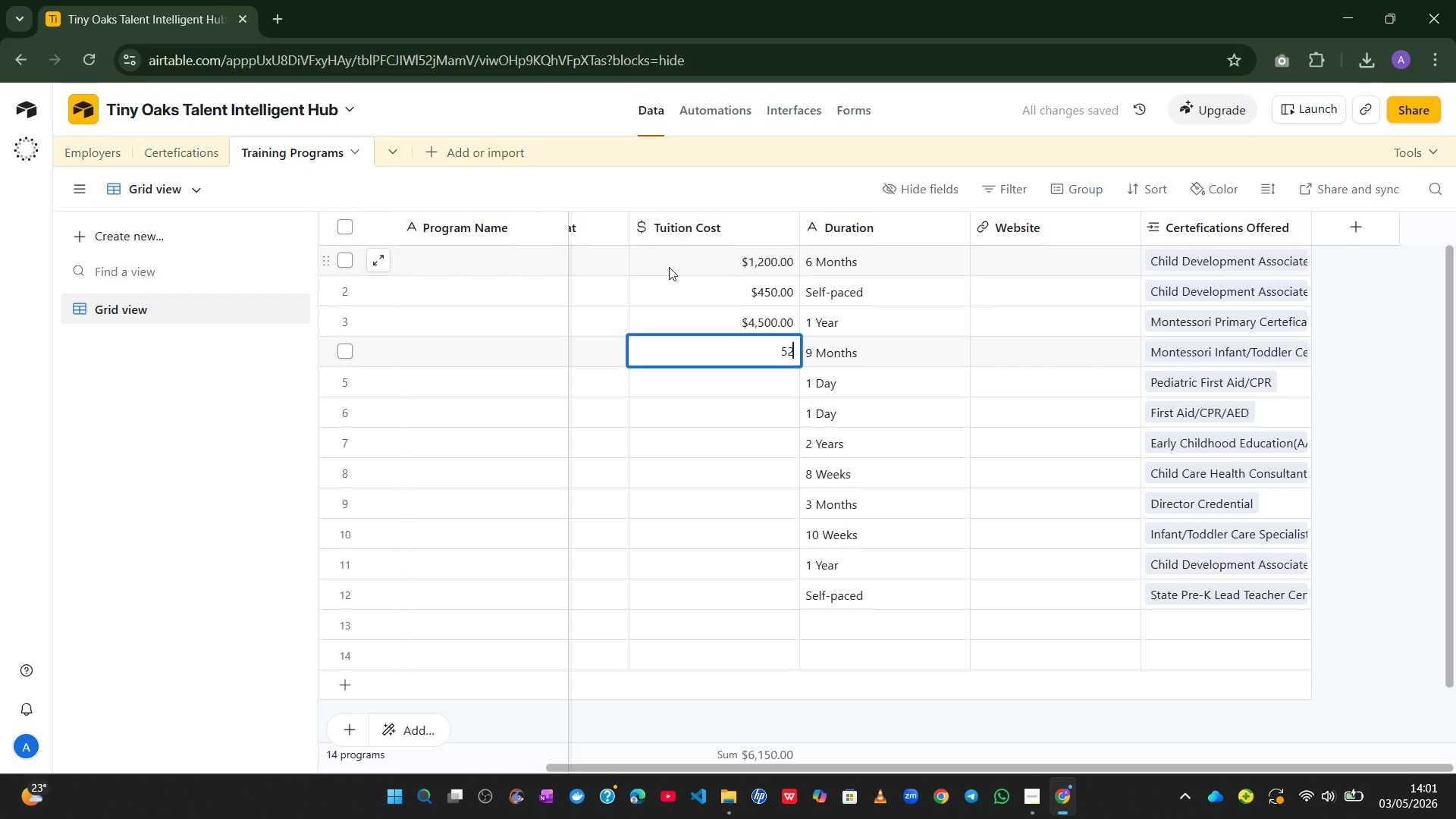 
key(Numpad0)
 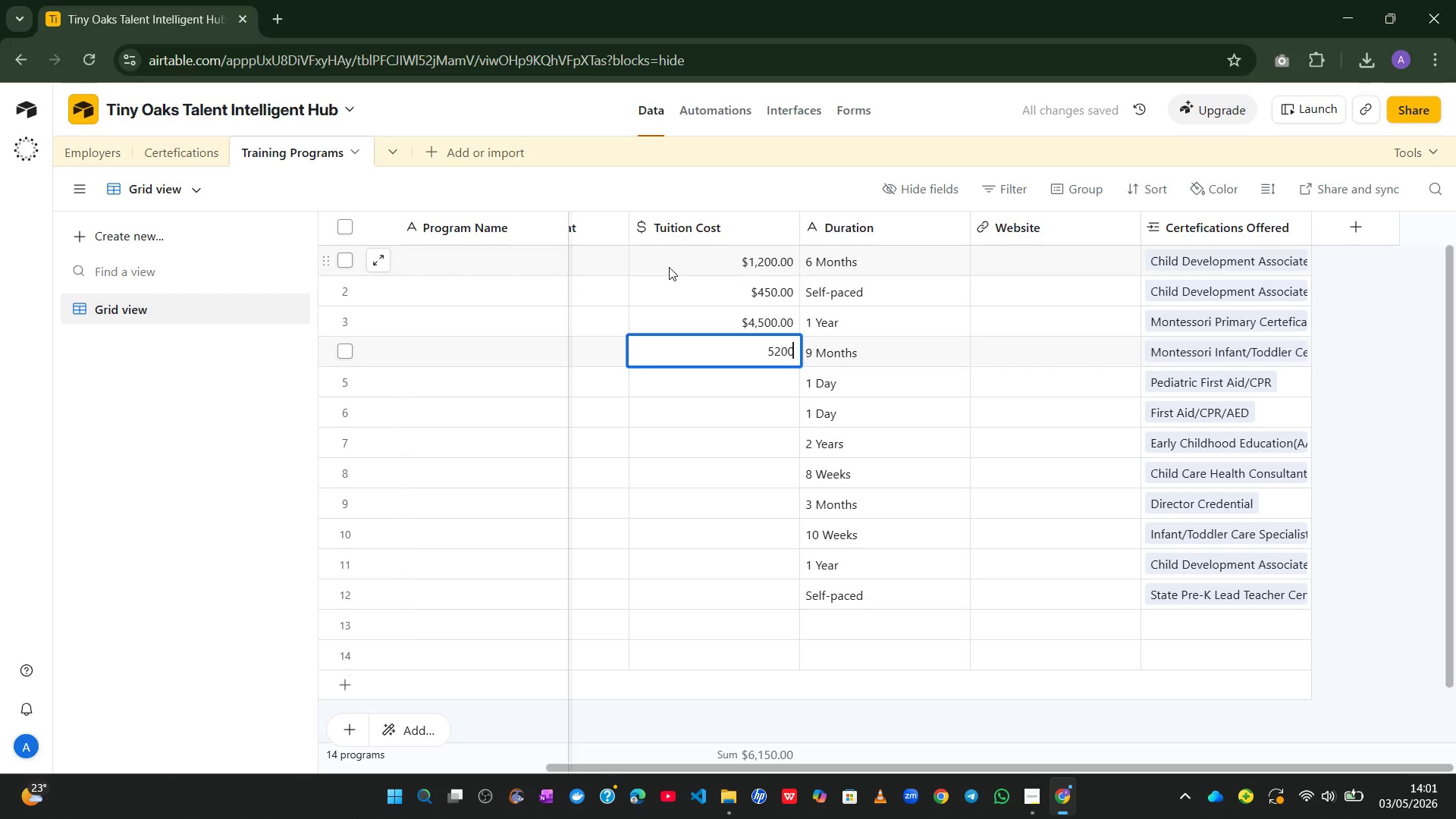 
key(Numpad0)
 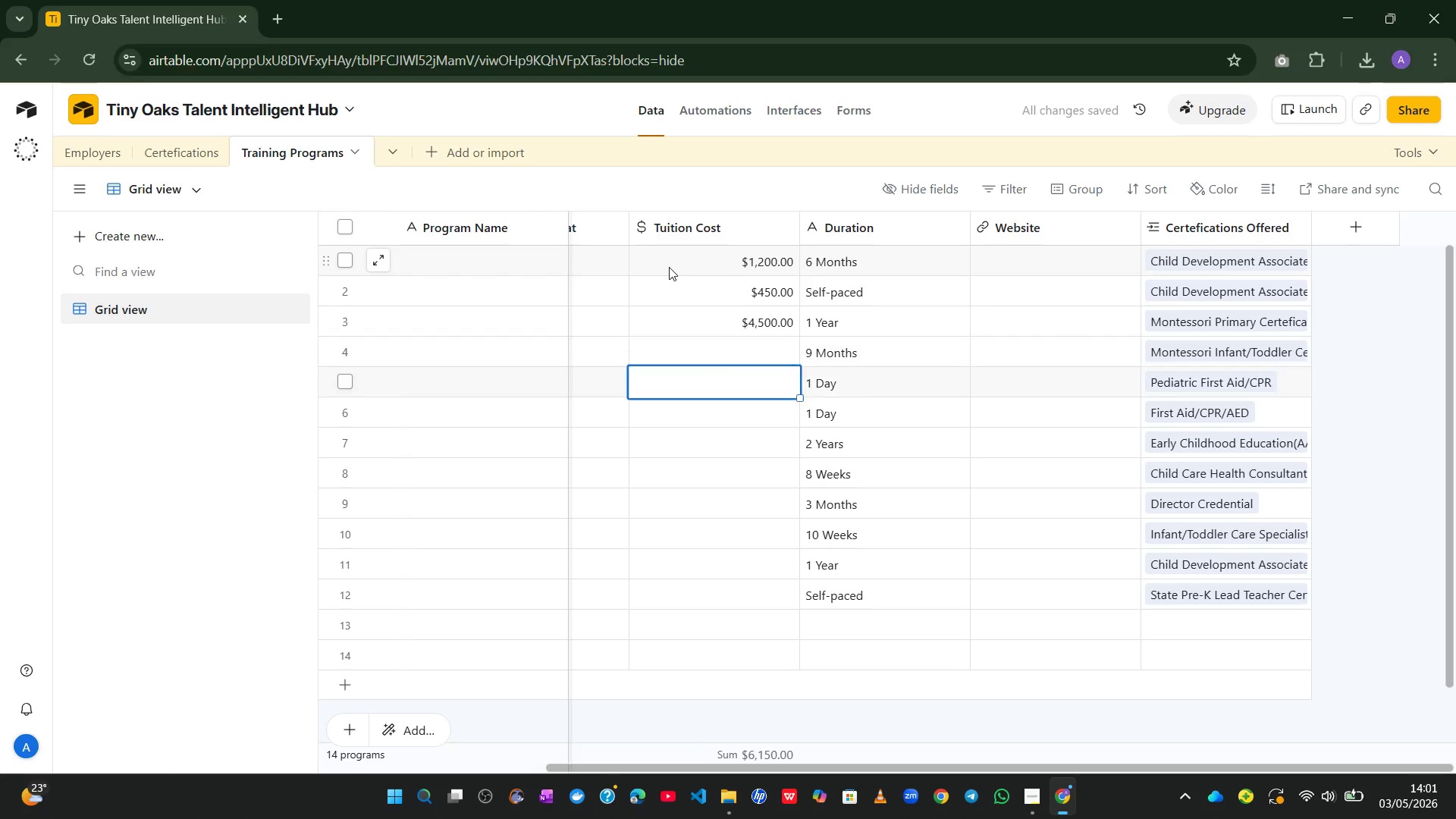 
key(Enter)
 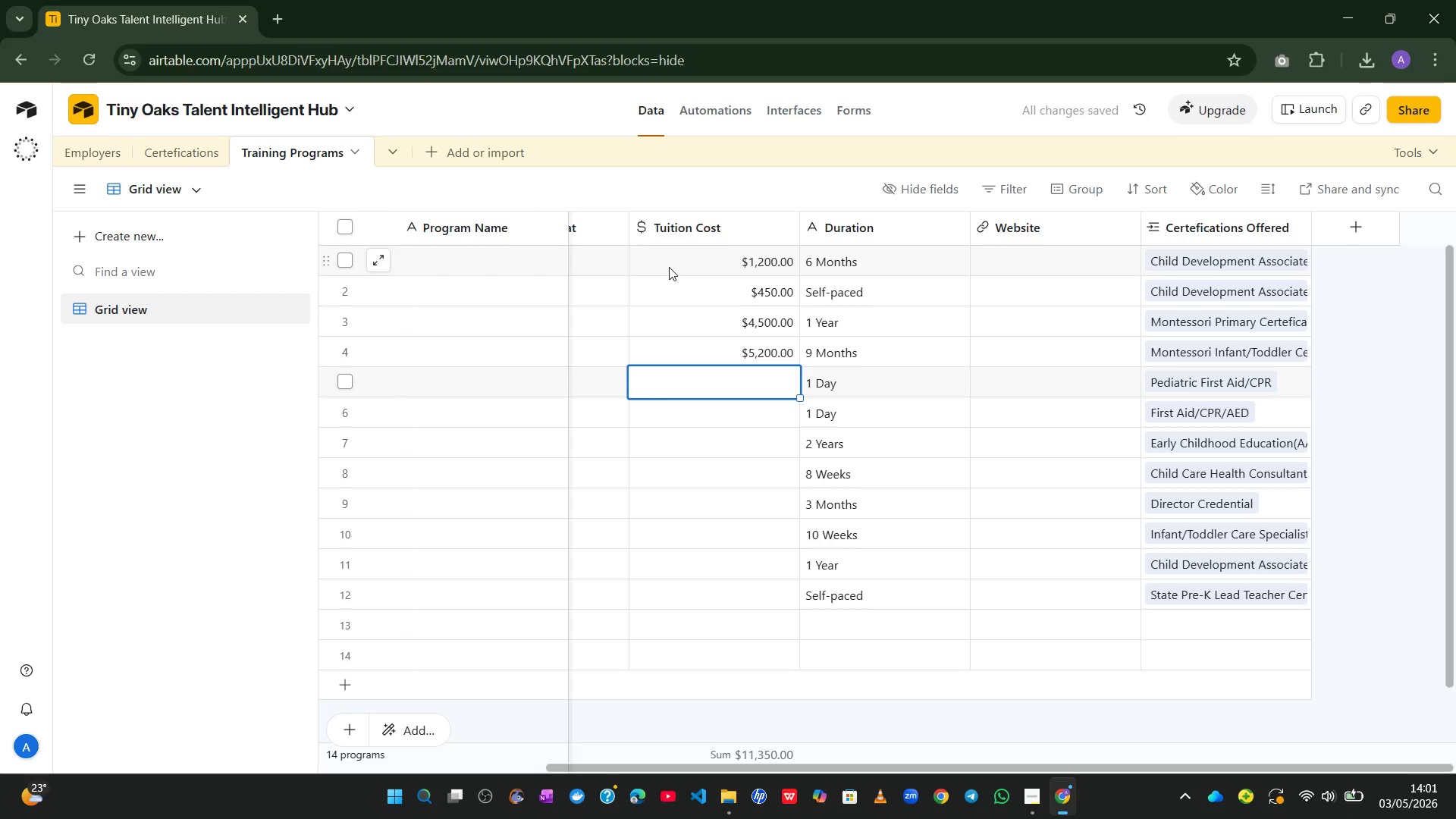 
key(Numpad9)
 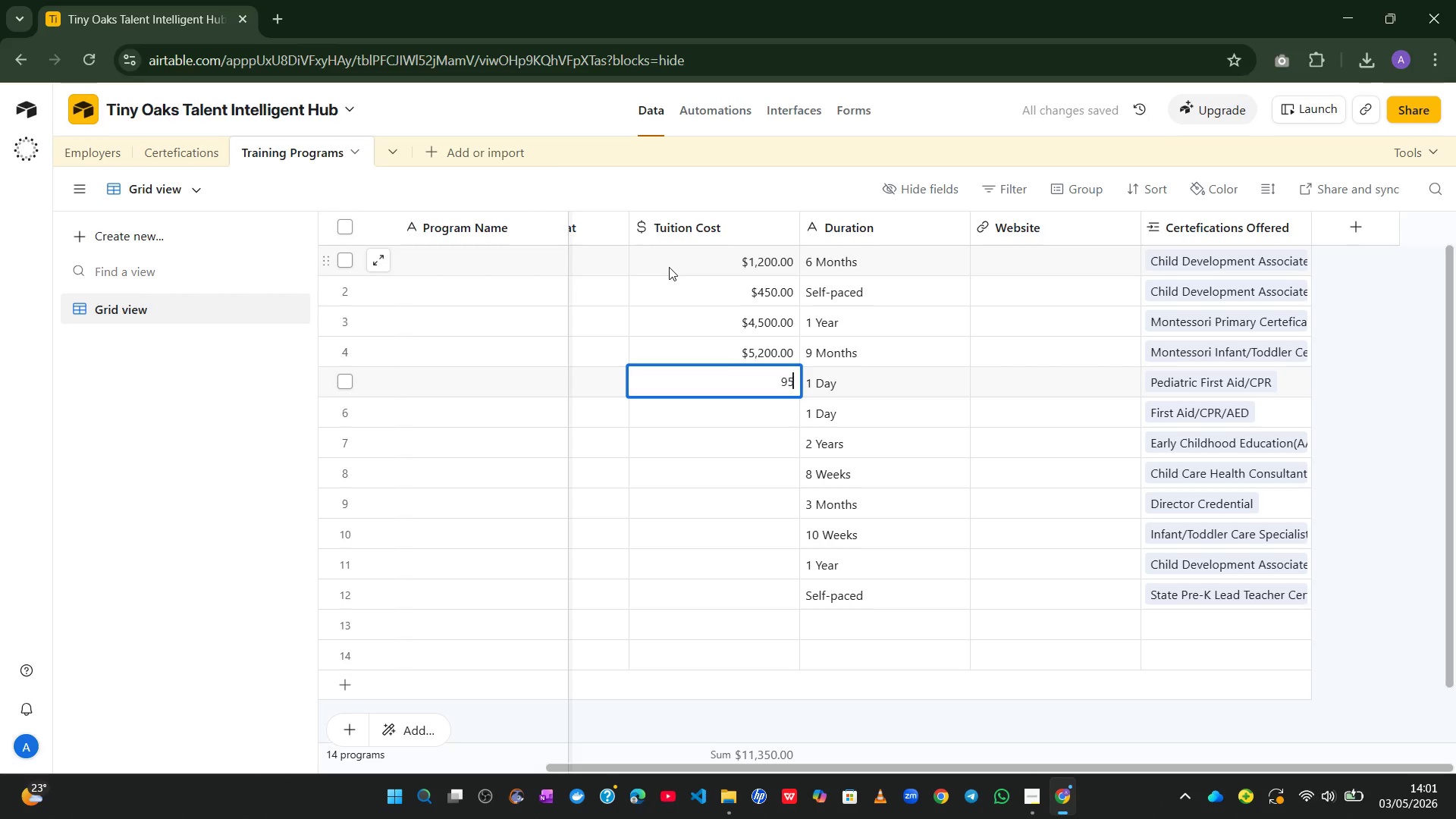 
key(Numpad5)
 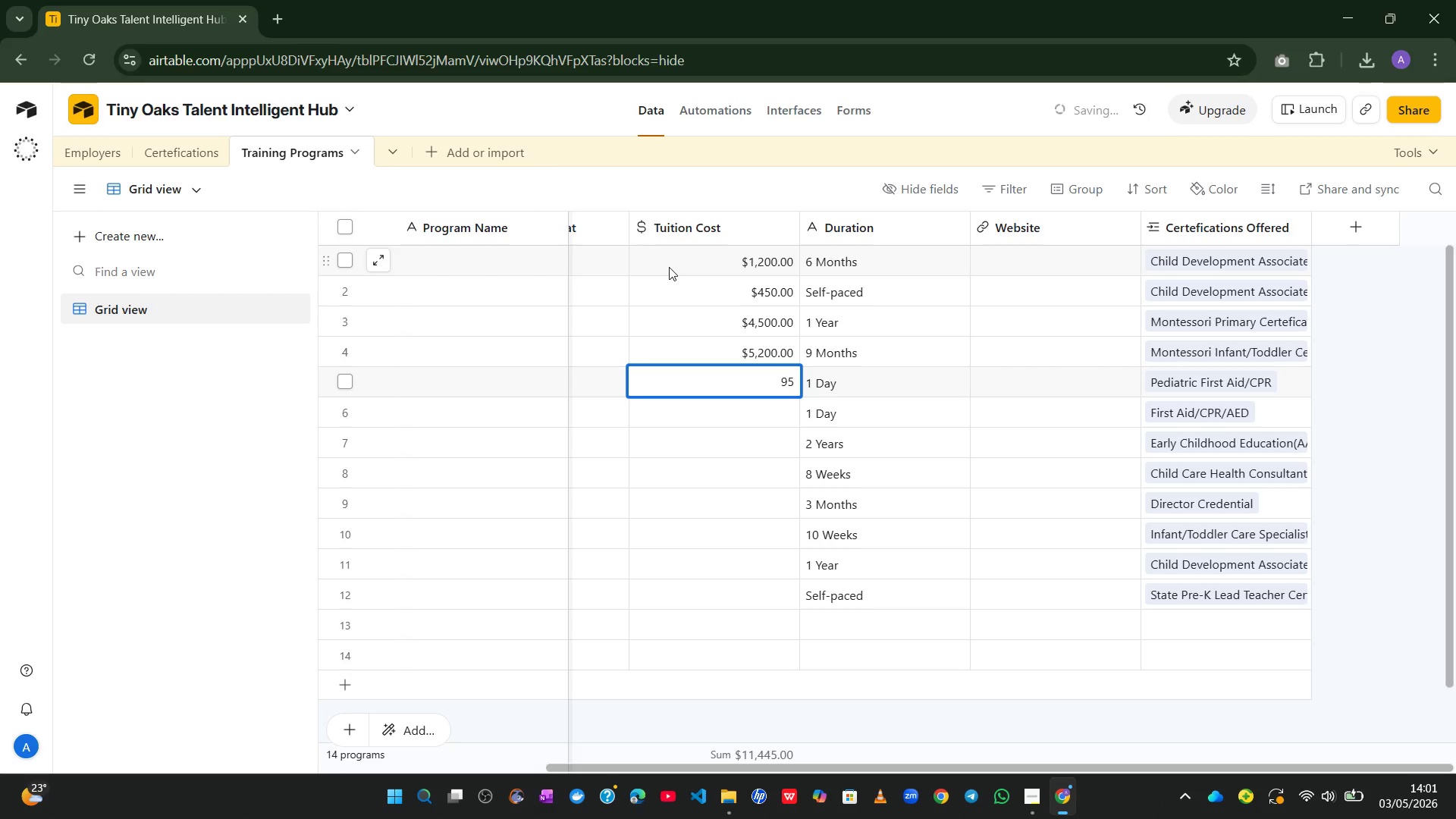 
key(Enter)
 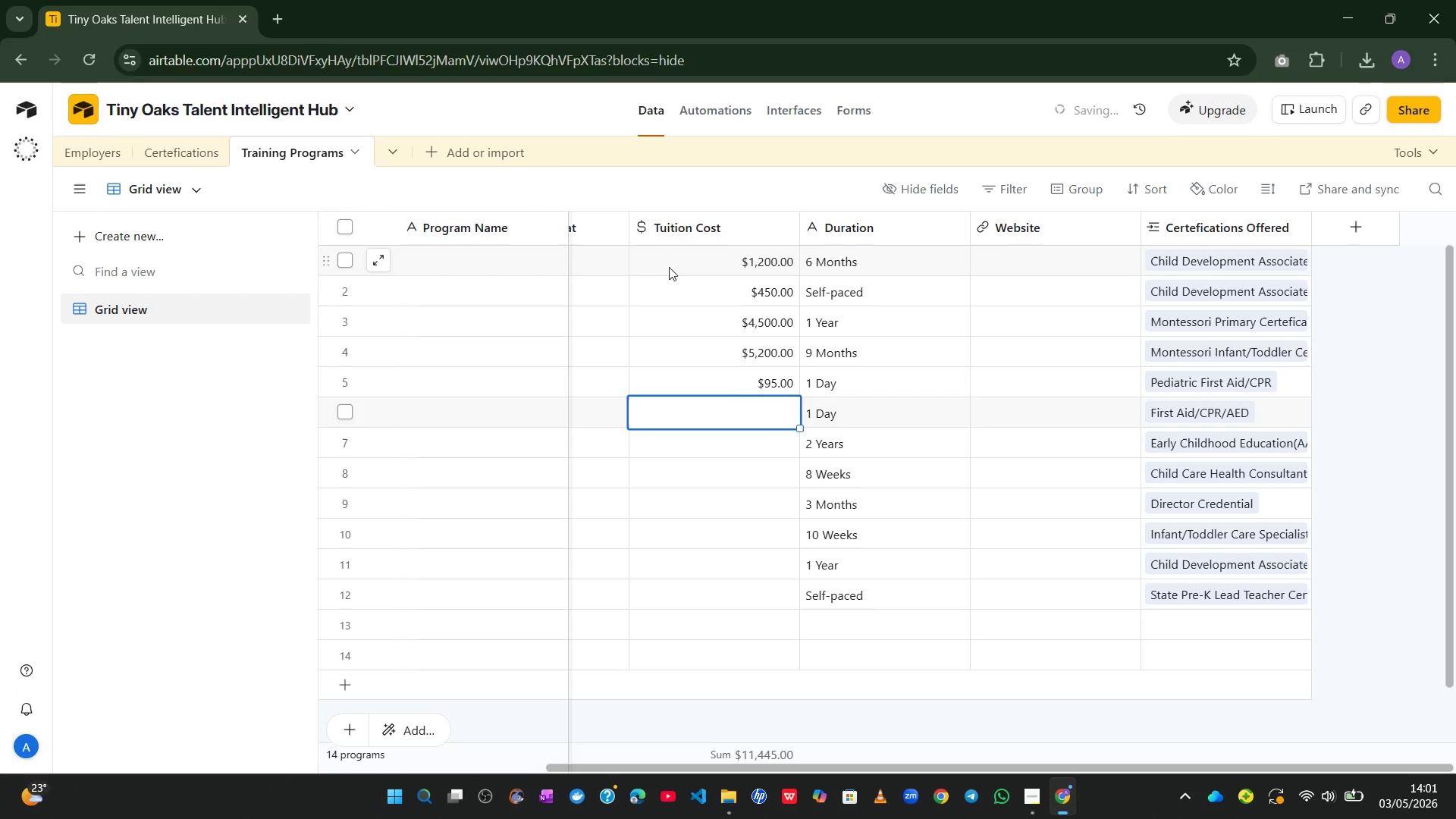 
key(Numpad8)
 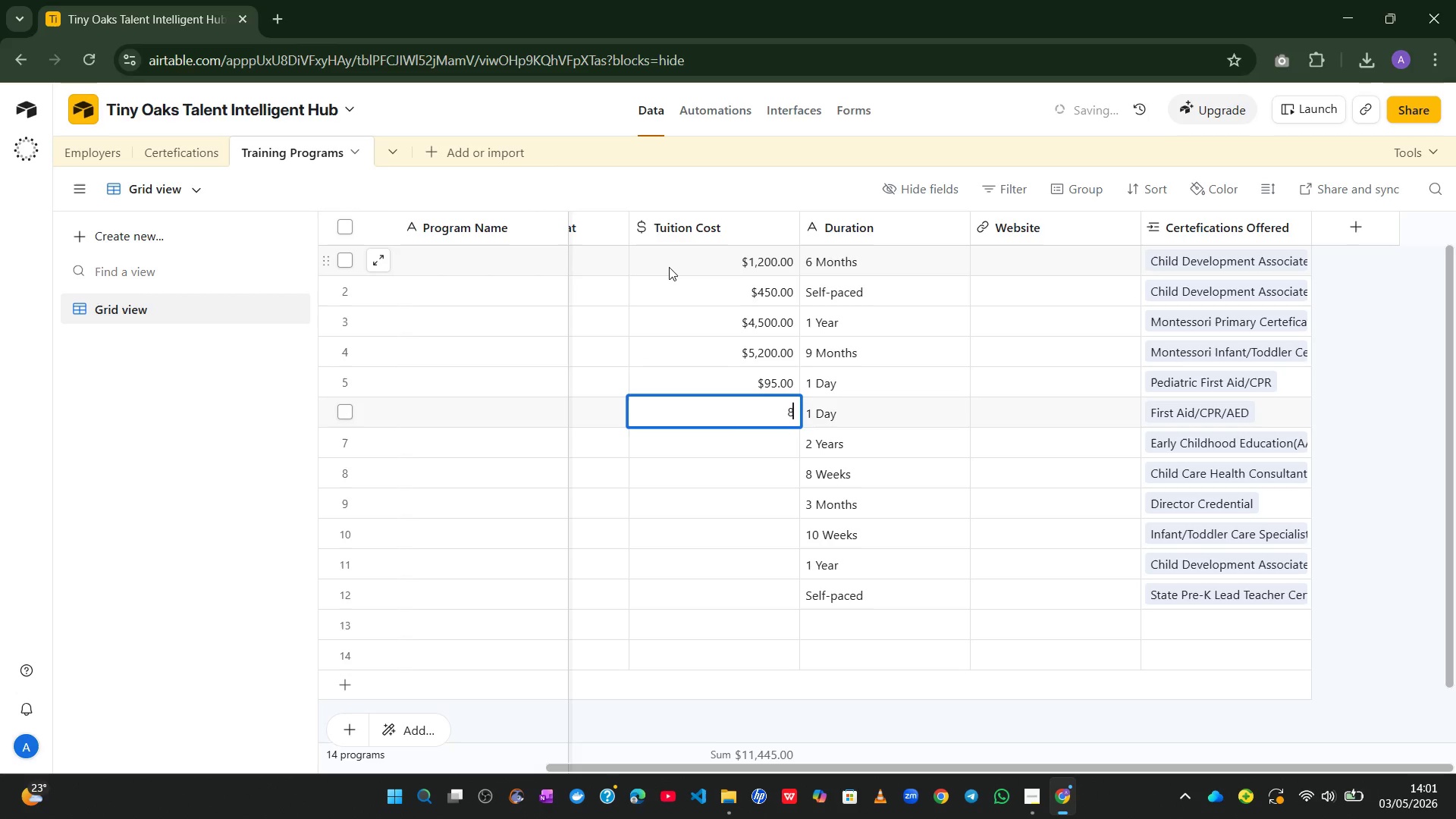 
key(Numpad5)
 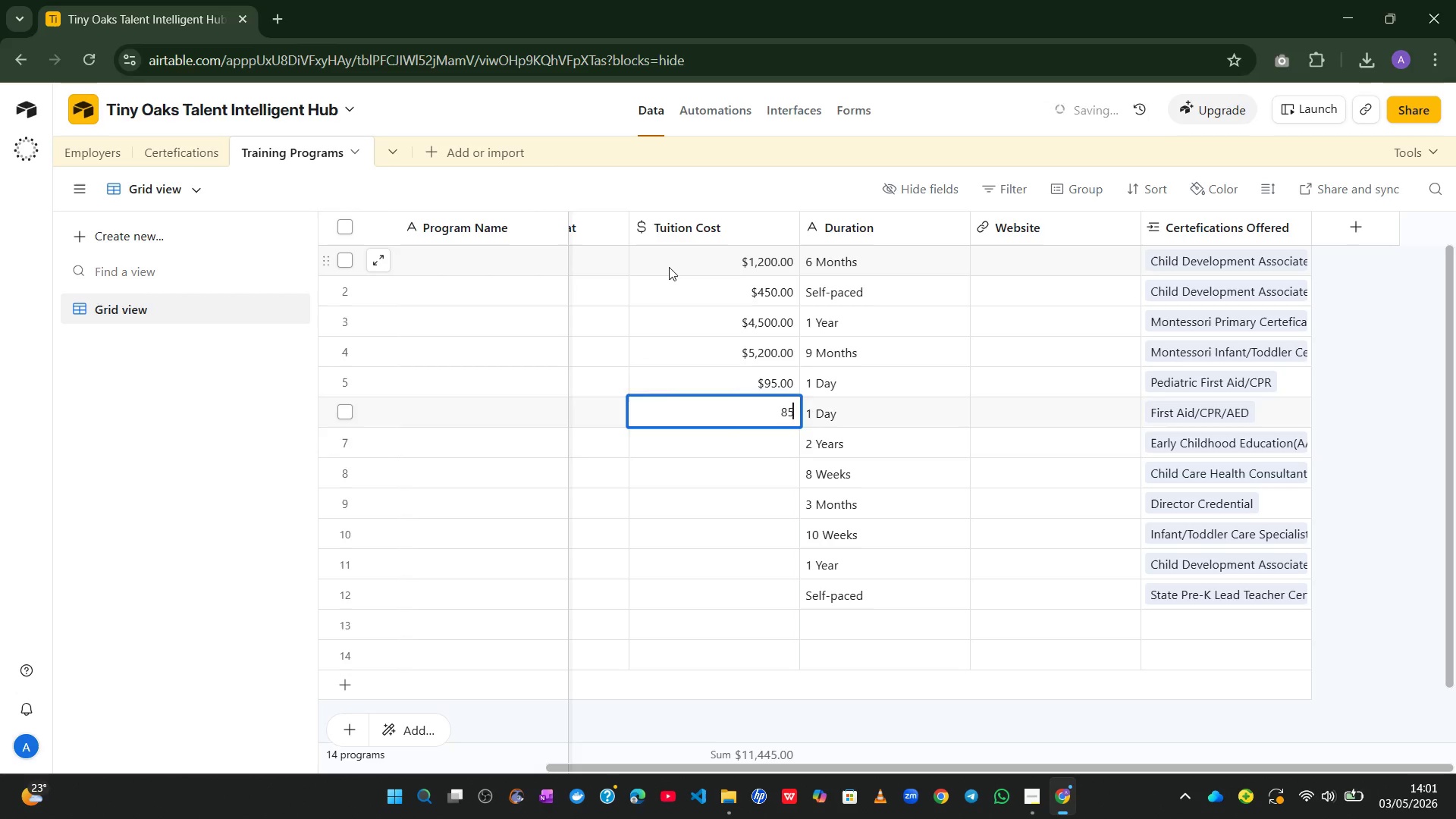 
key(Enter)
 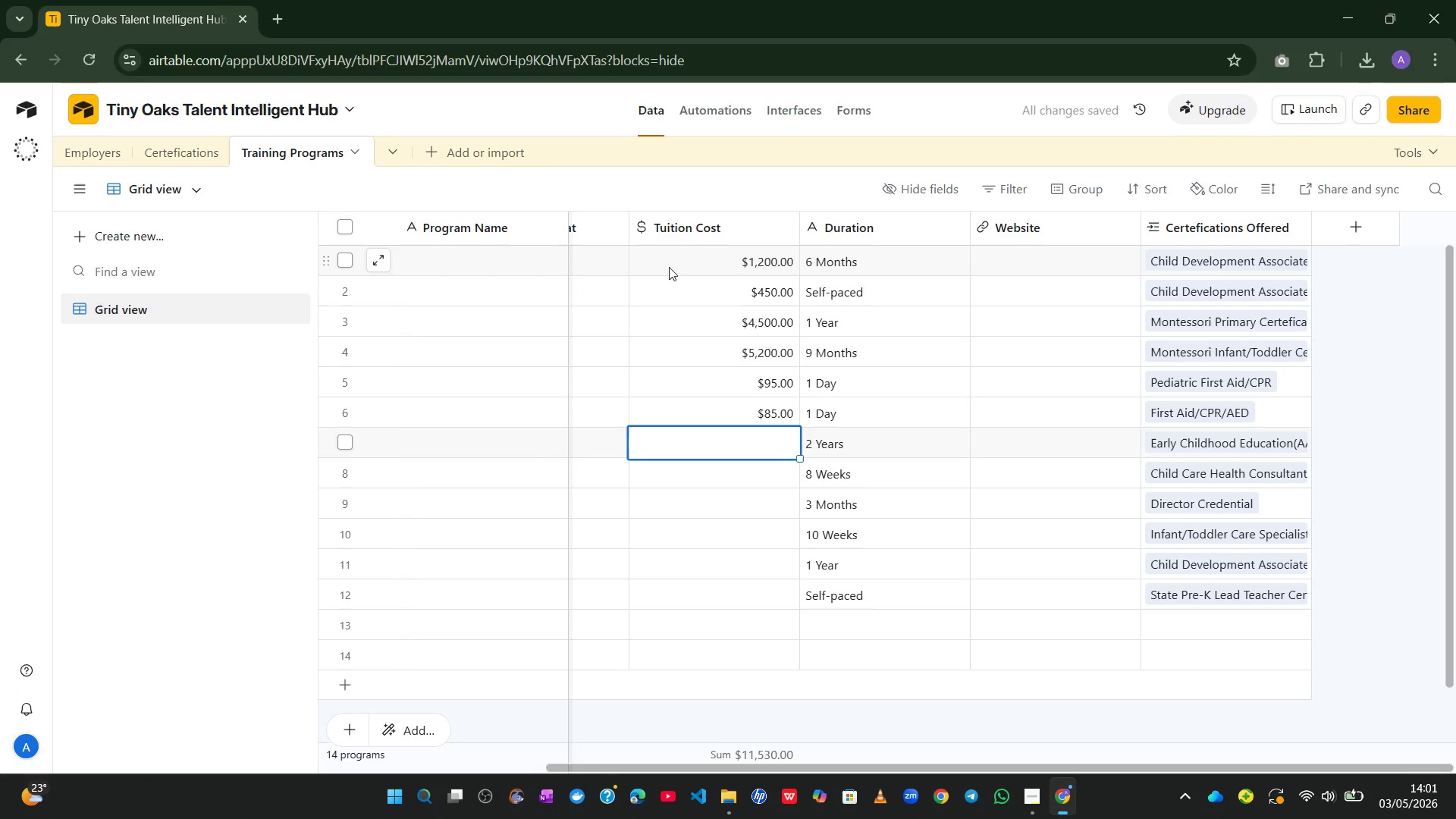 
key(Numpad3)
 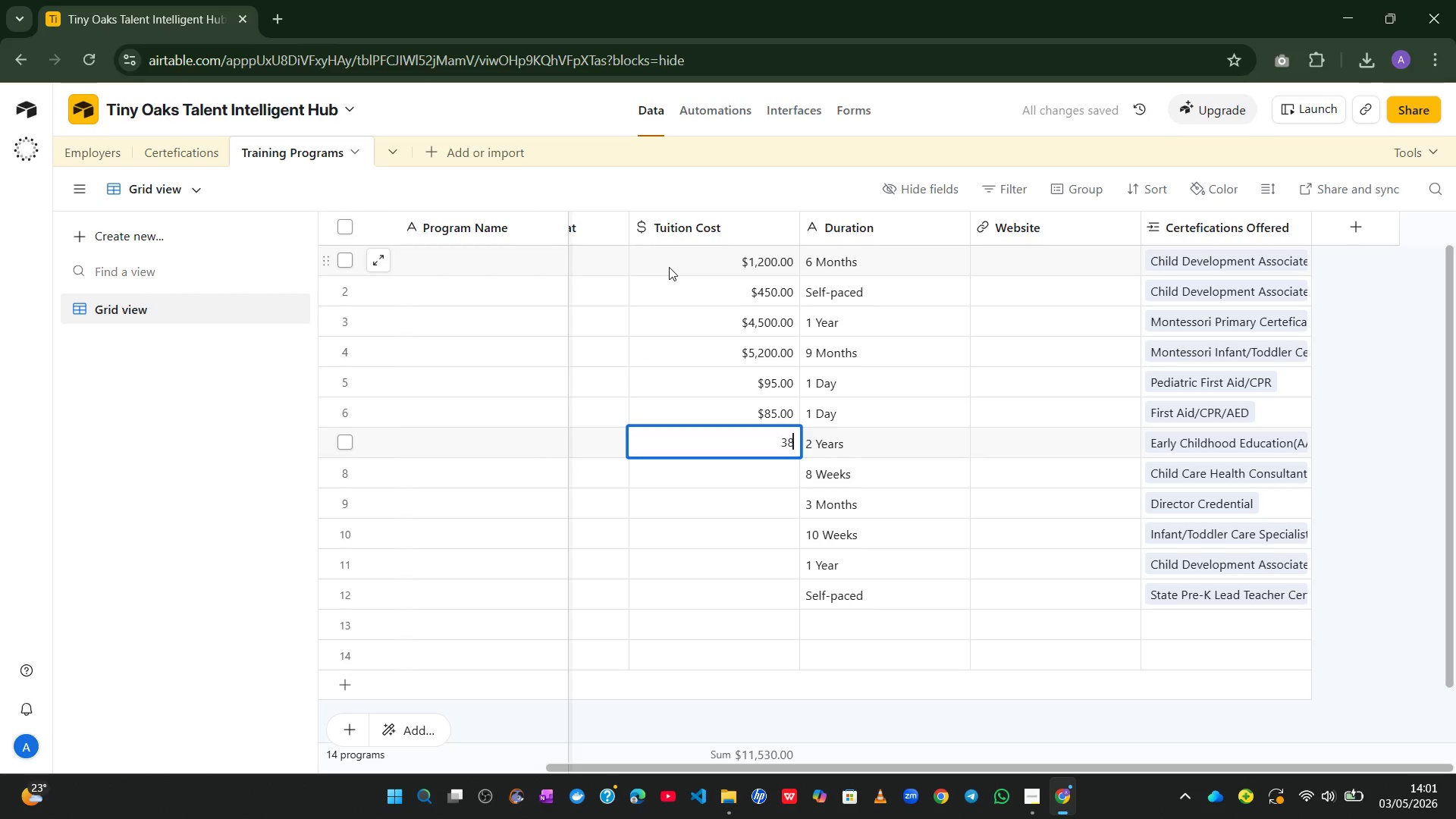 
key(Numpad8)
 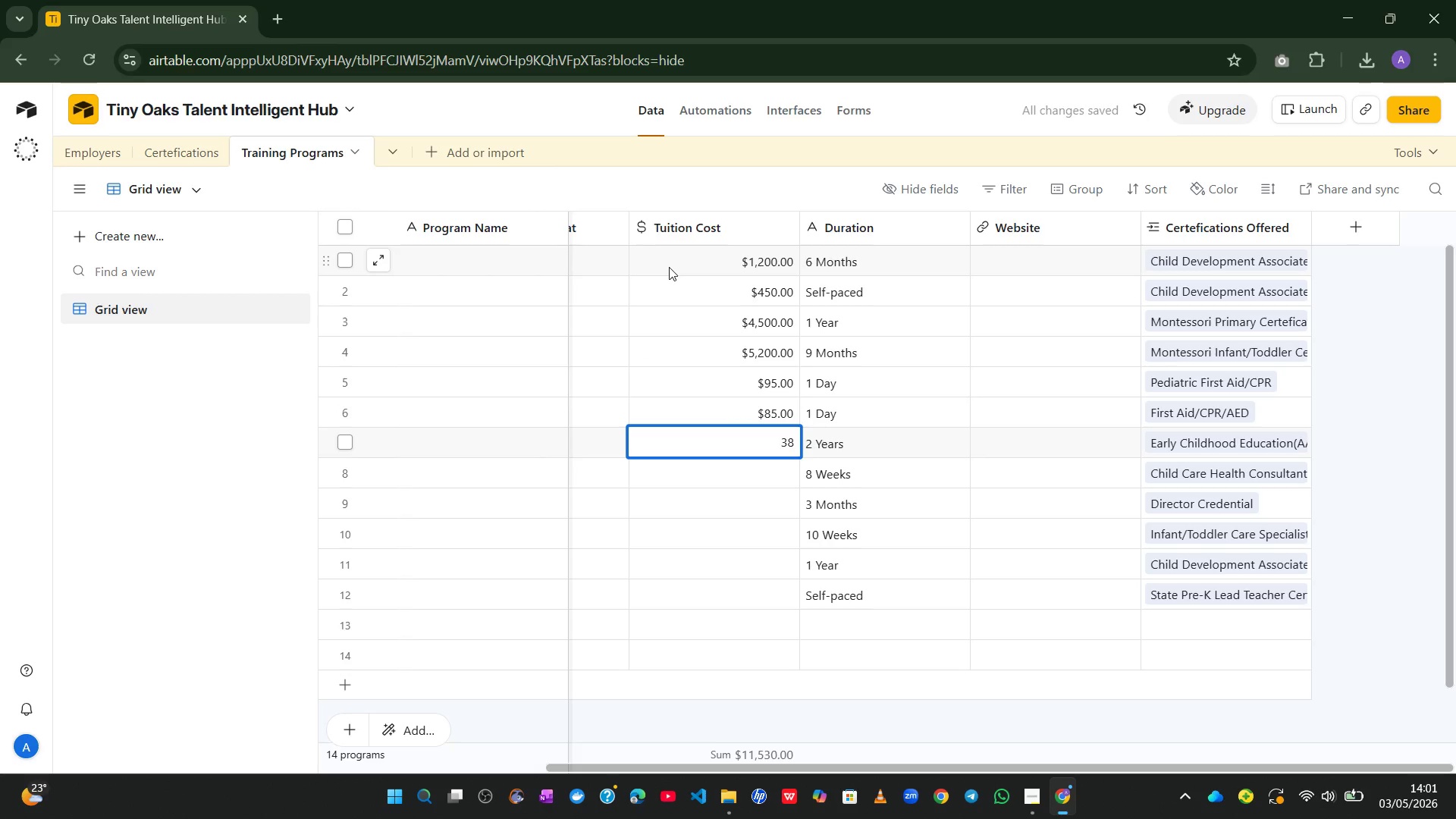 
key(Numpad0)
 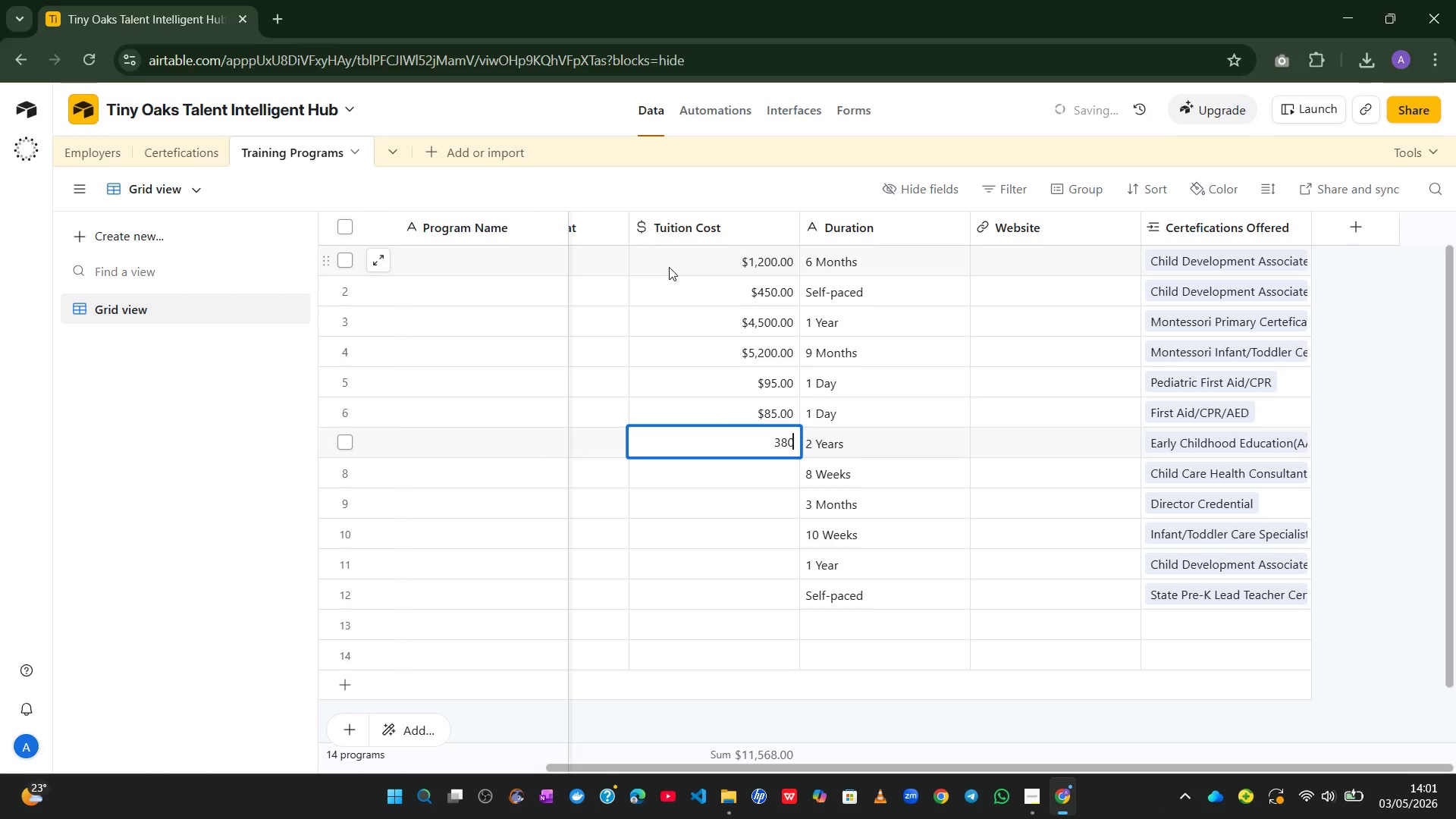 
key(Numpad0)
 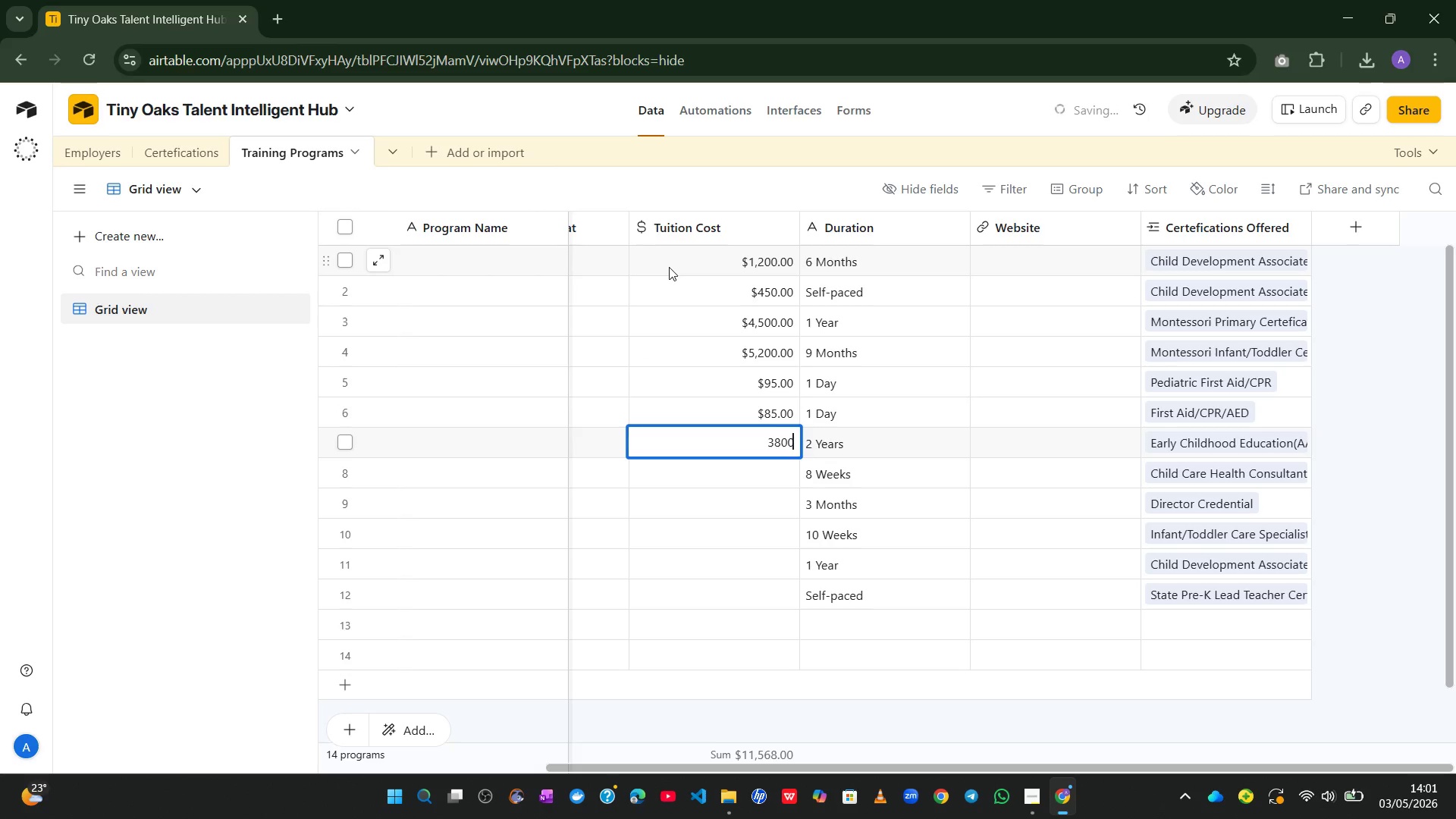 
key(Enter)
 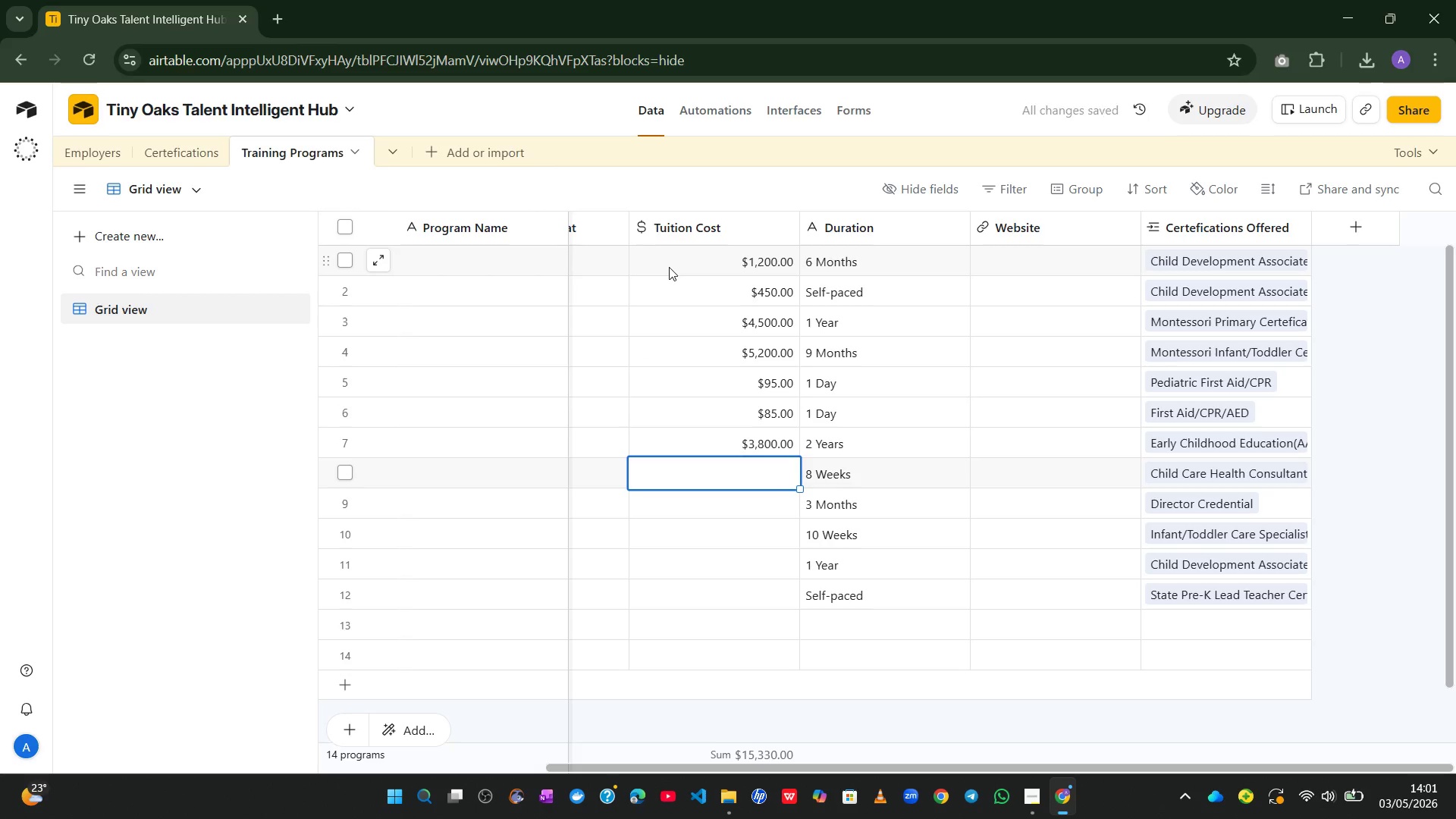 
key(Numpad6)
 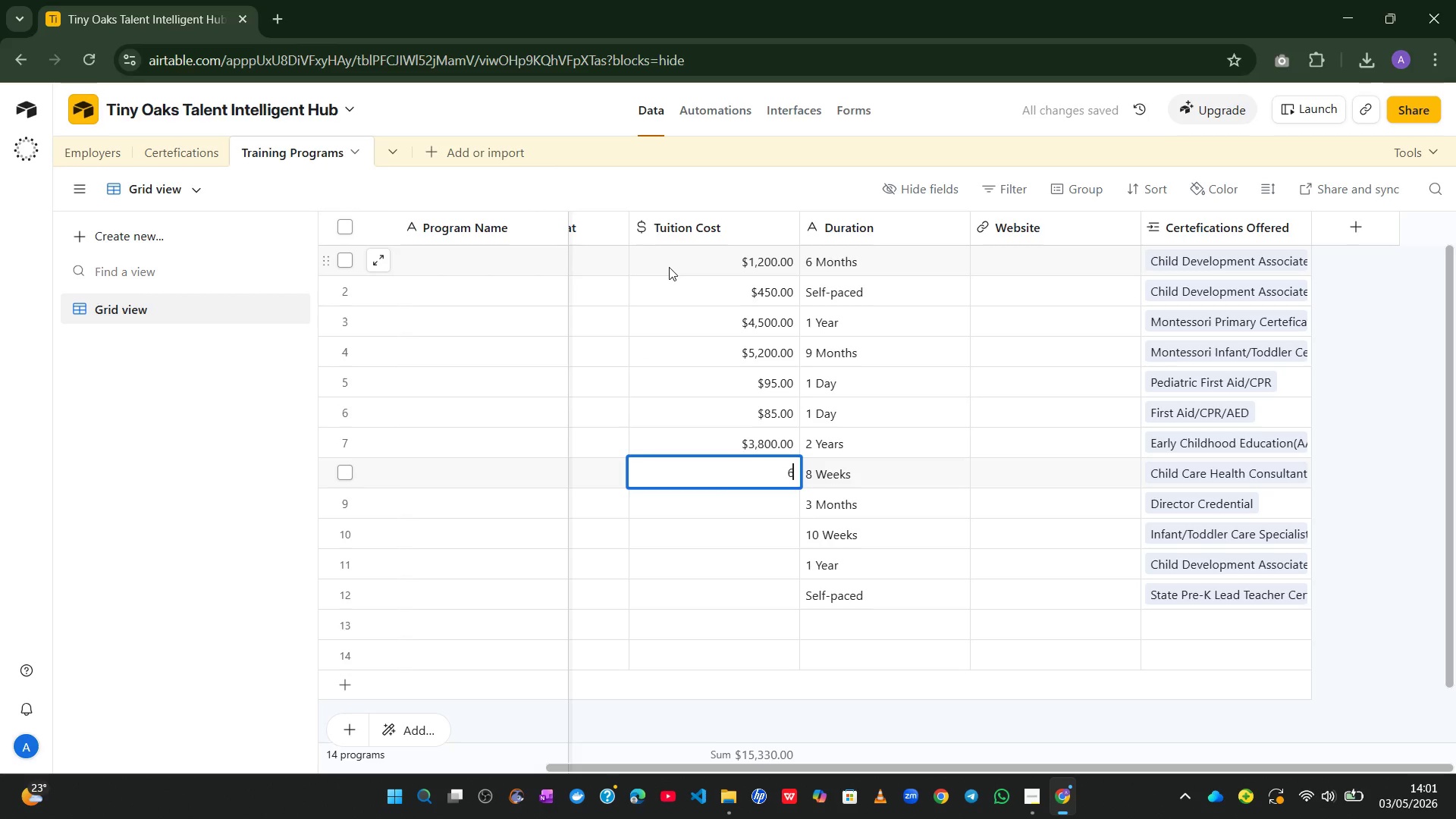 
key(Numpad5)
 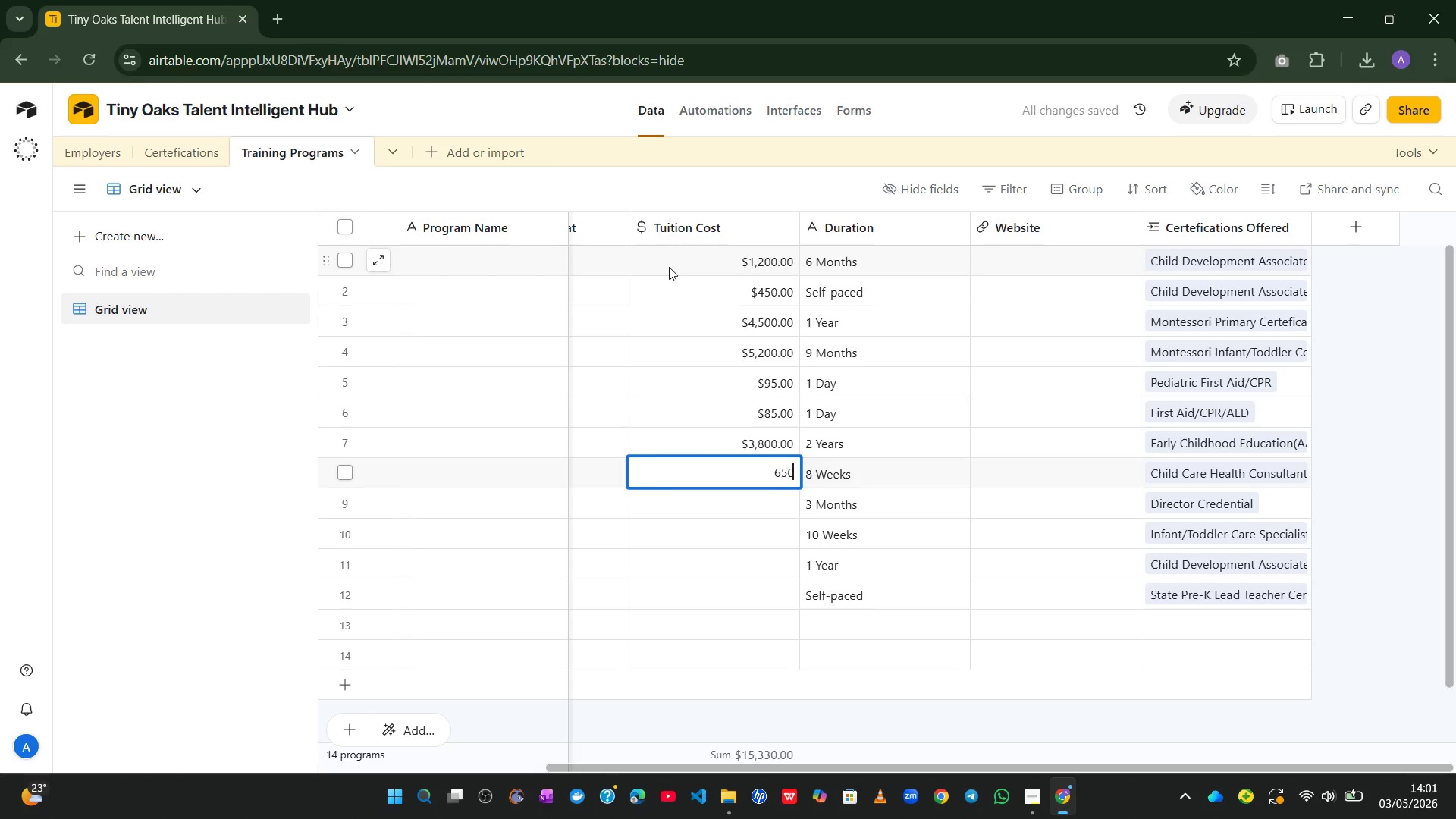 
key(Numpad0)
 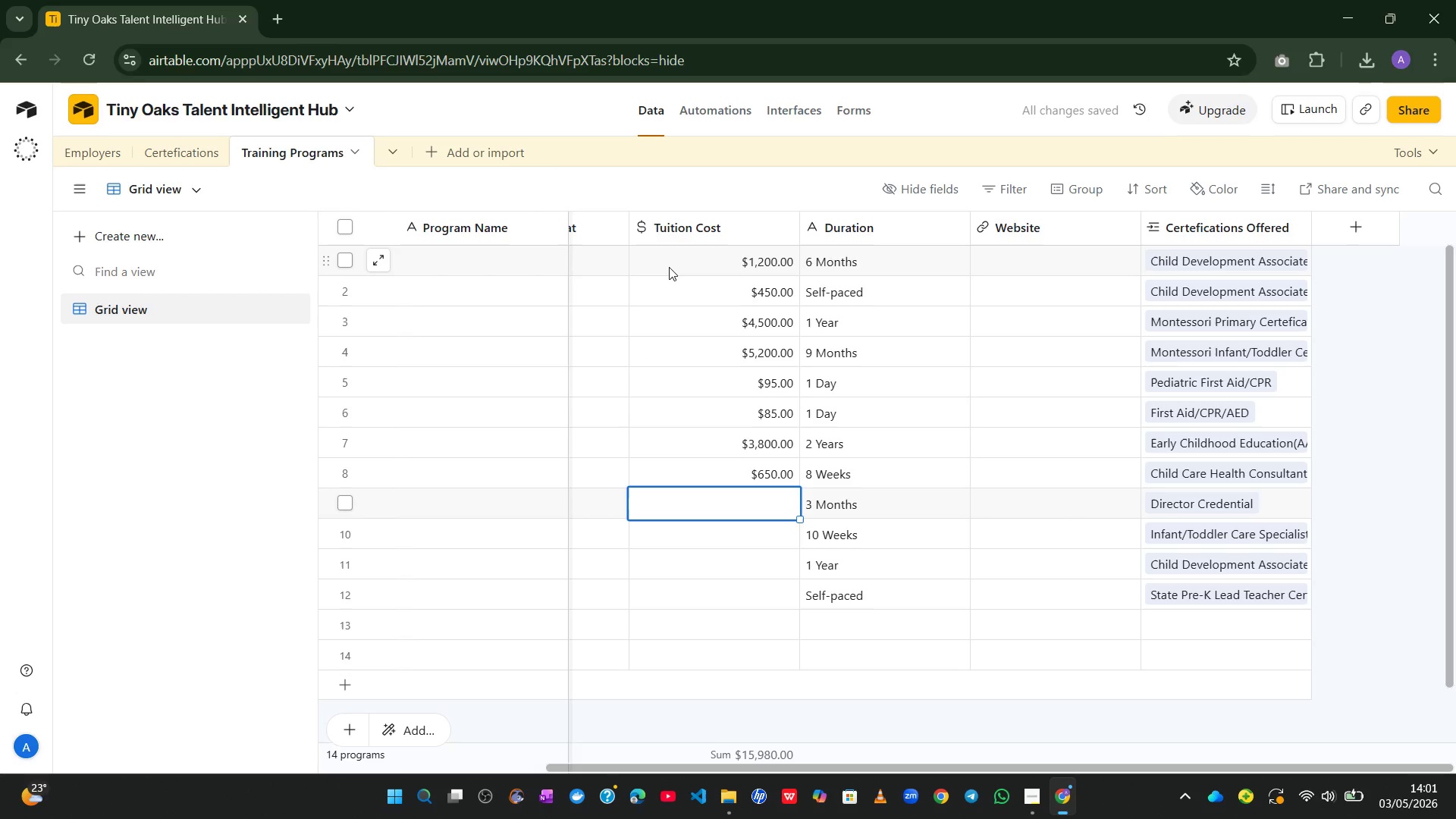 
key(Enter)
 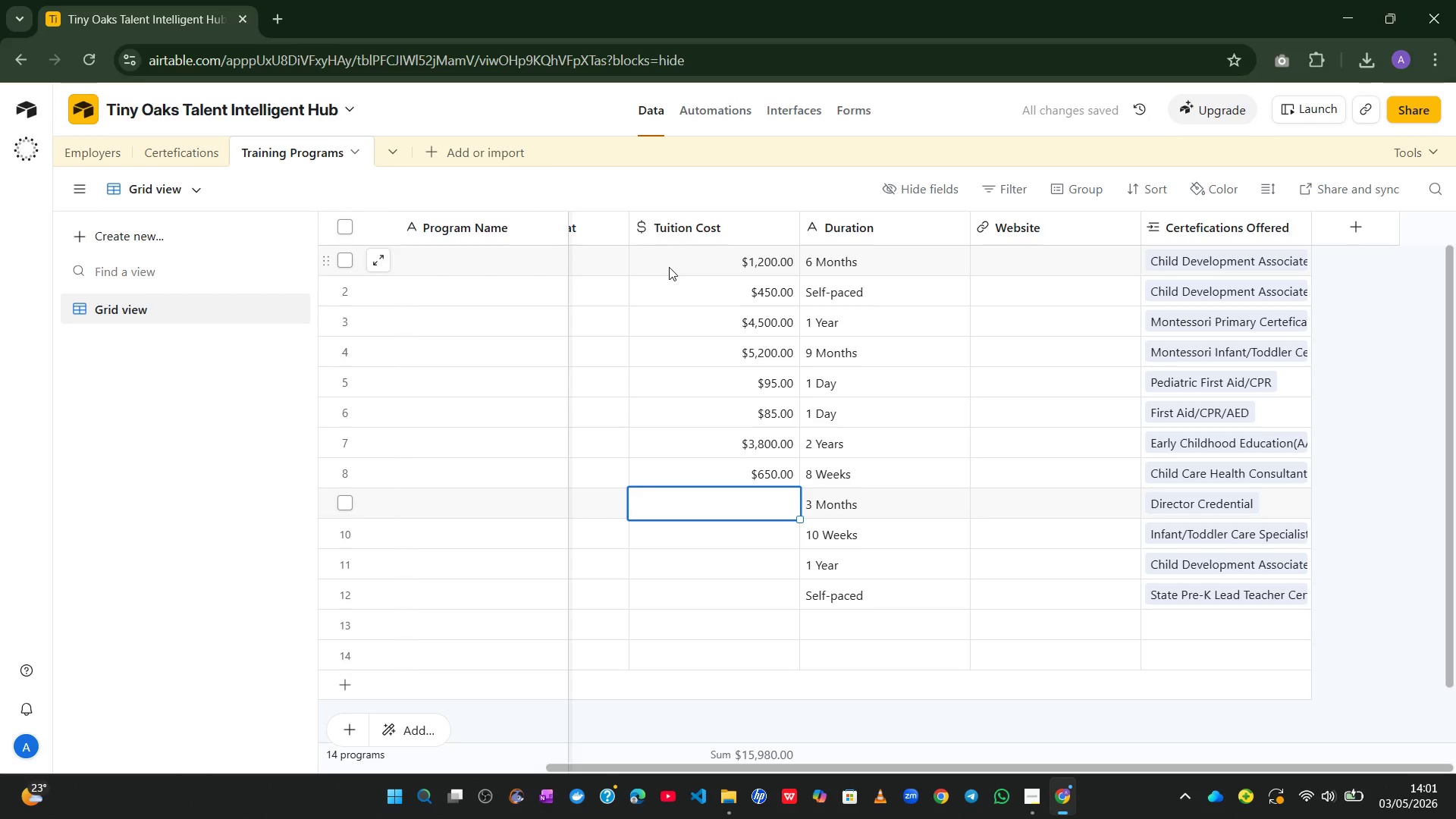 
wait(6.7)
 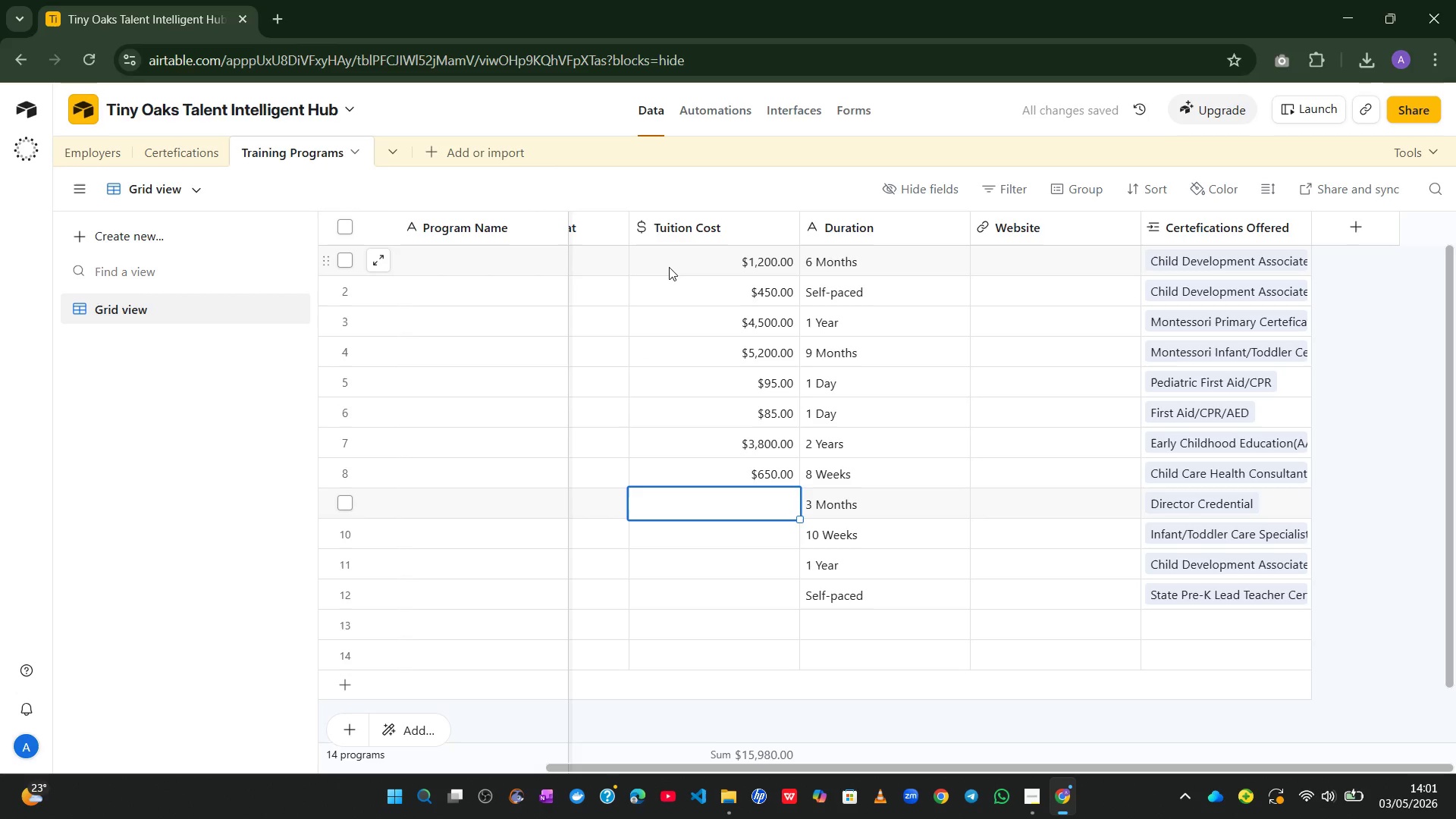 
key(Numpad3)
 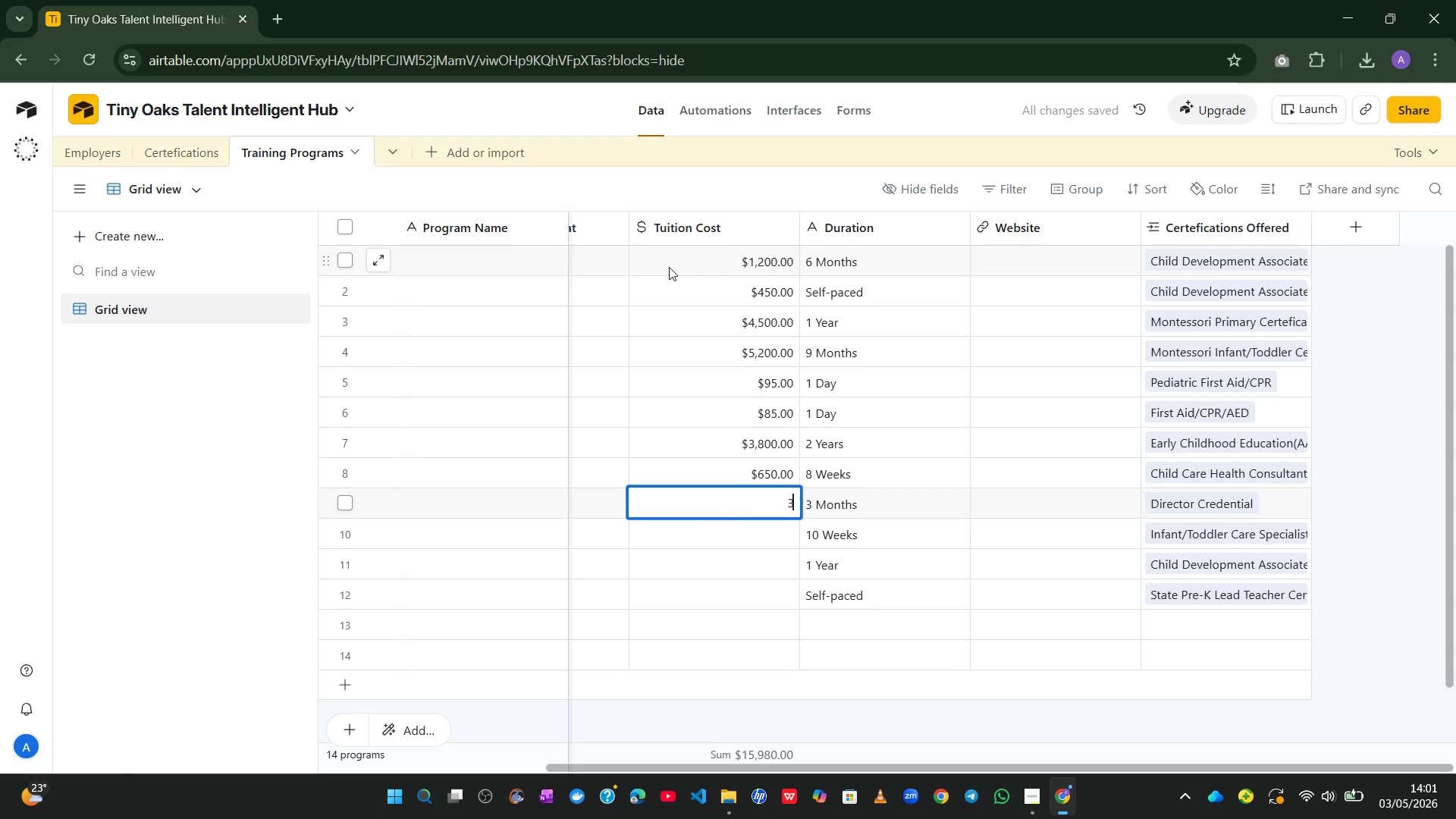 
key(Numpad2)
 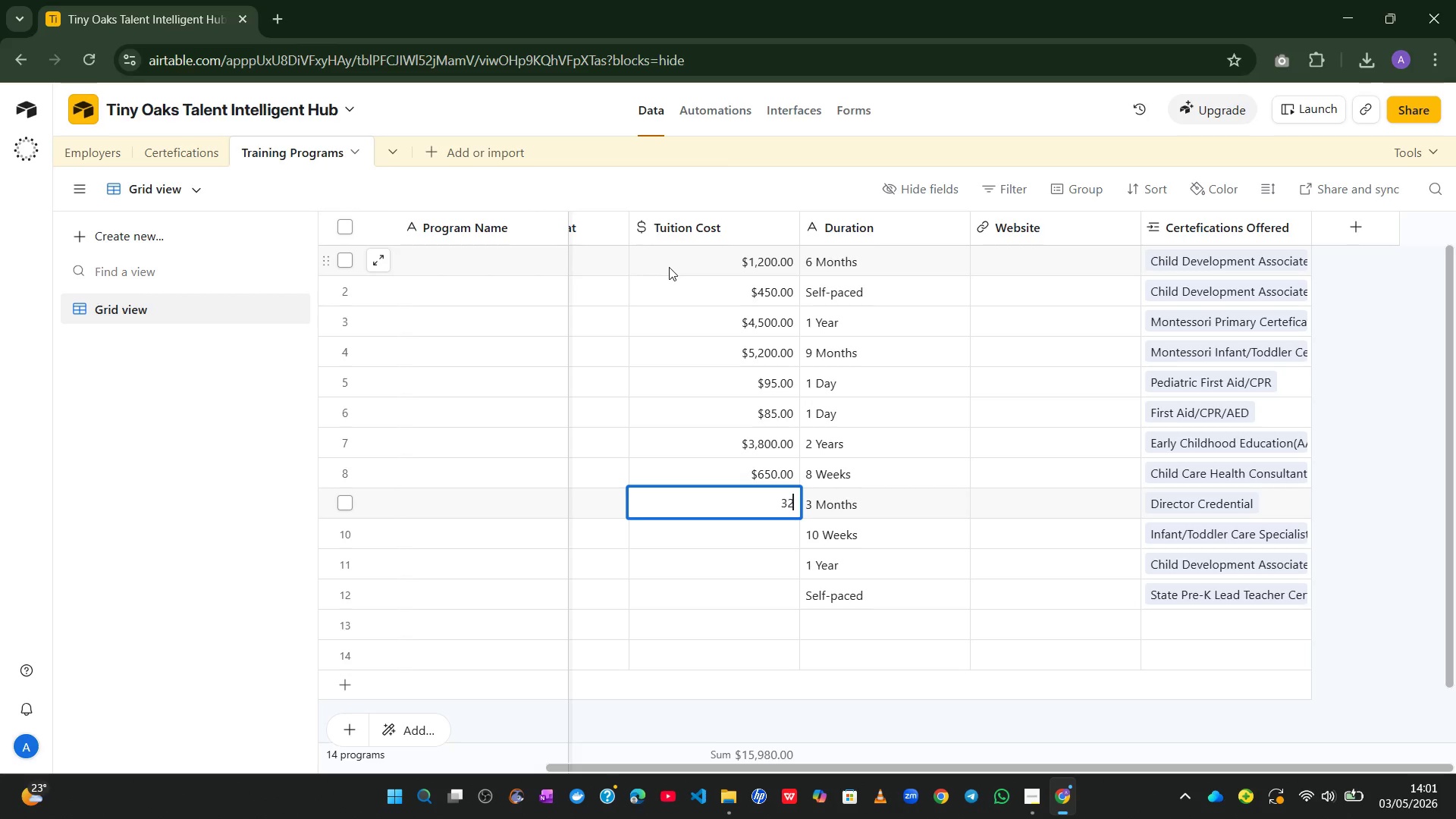 
key(Numpad0)
 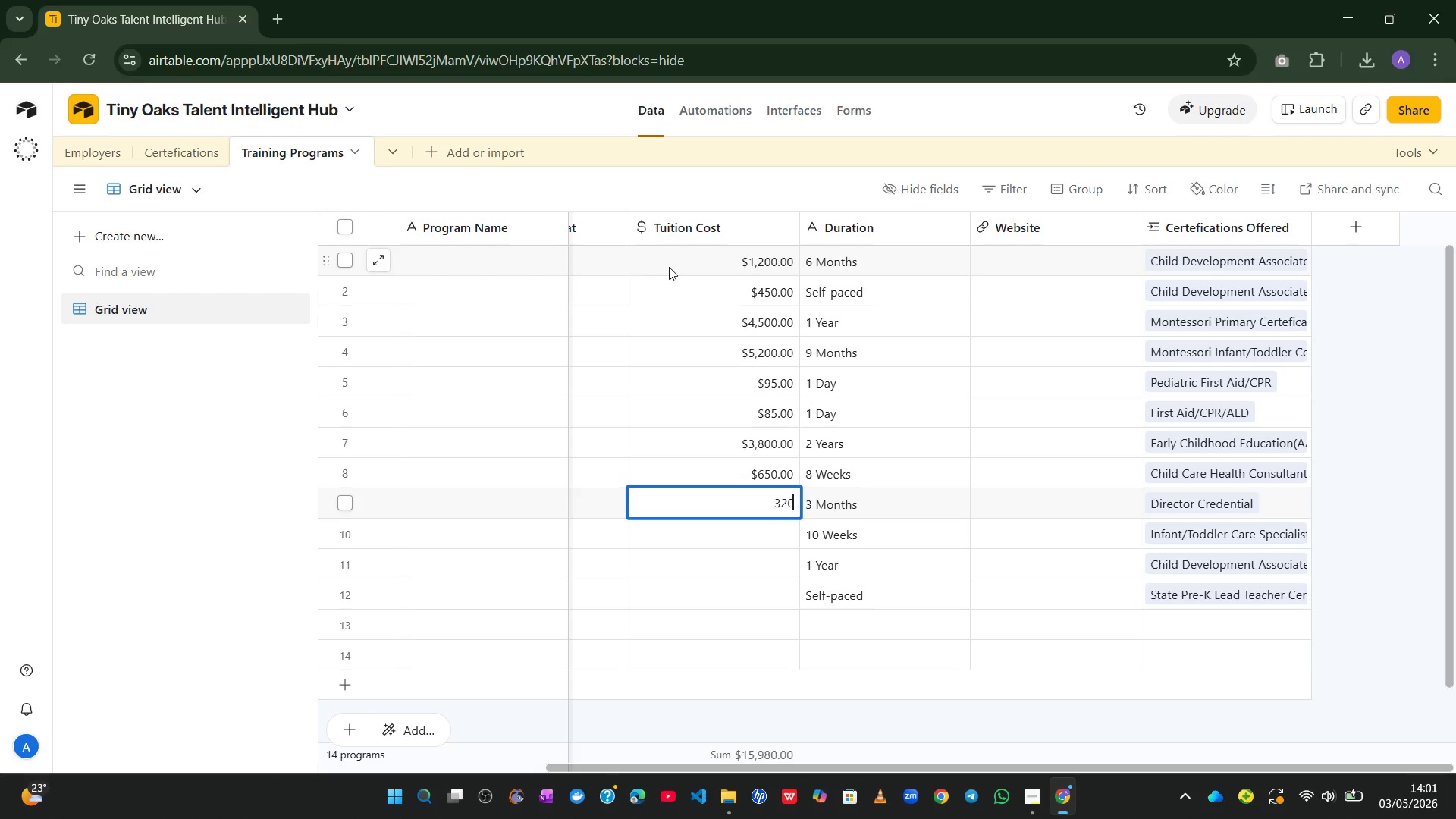 
key(Enter)
 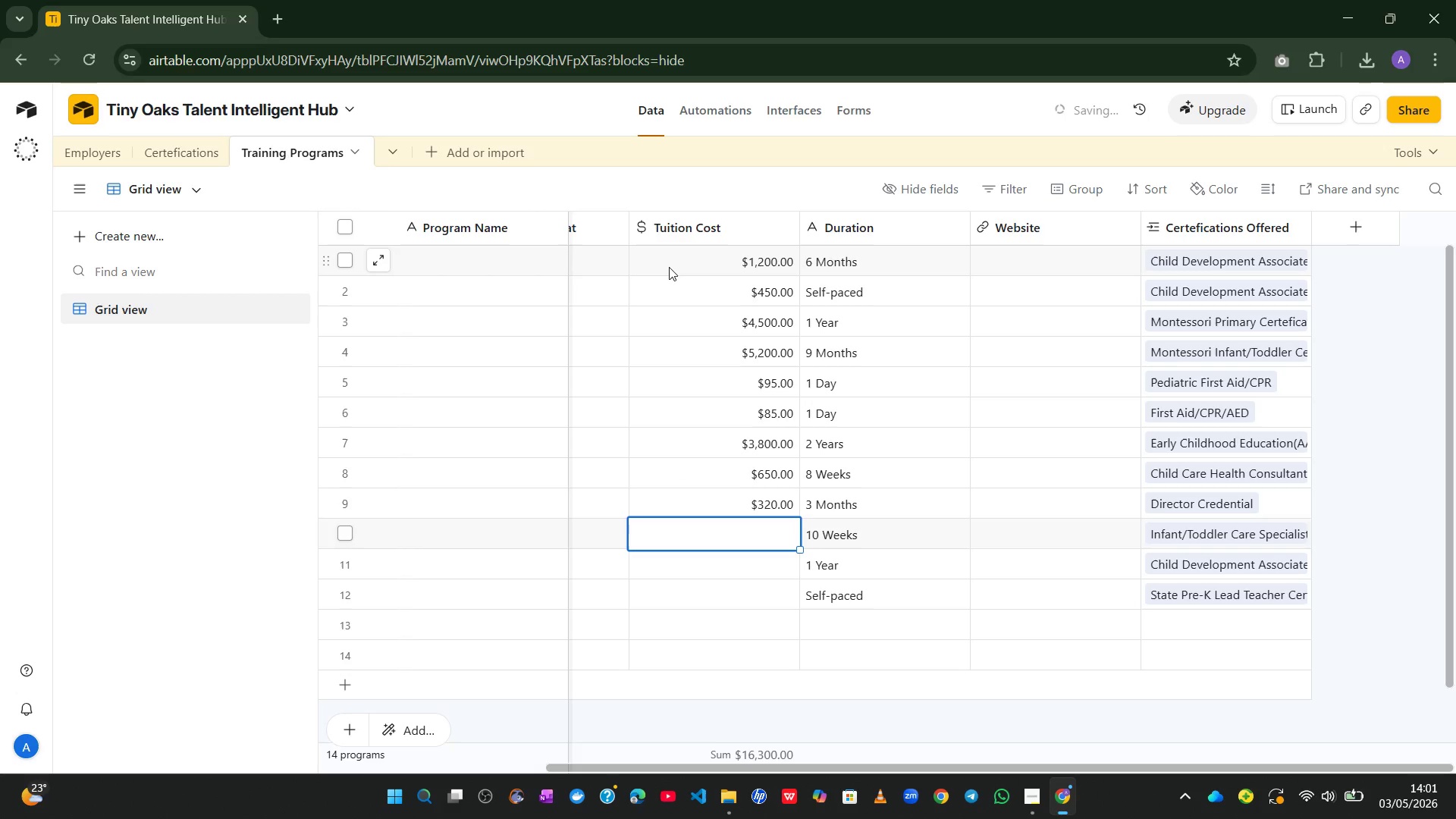 
key(Numpad2)
 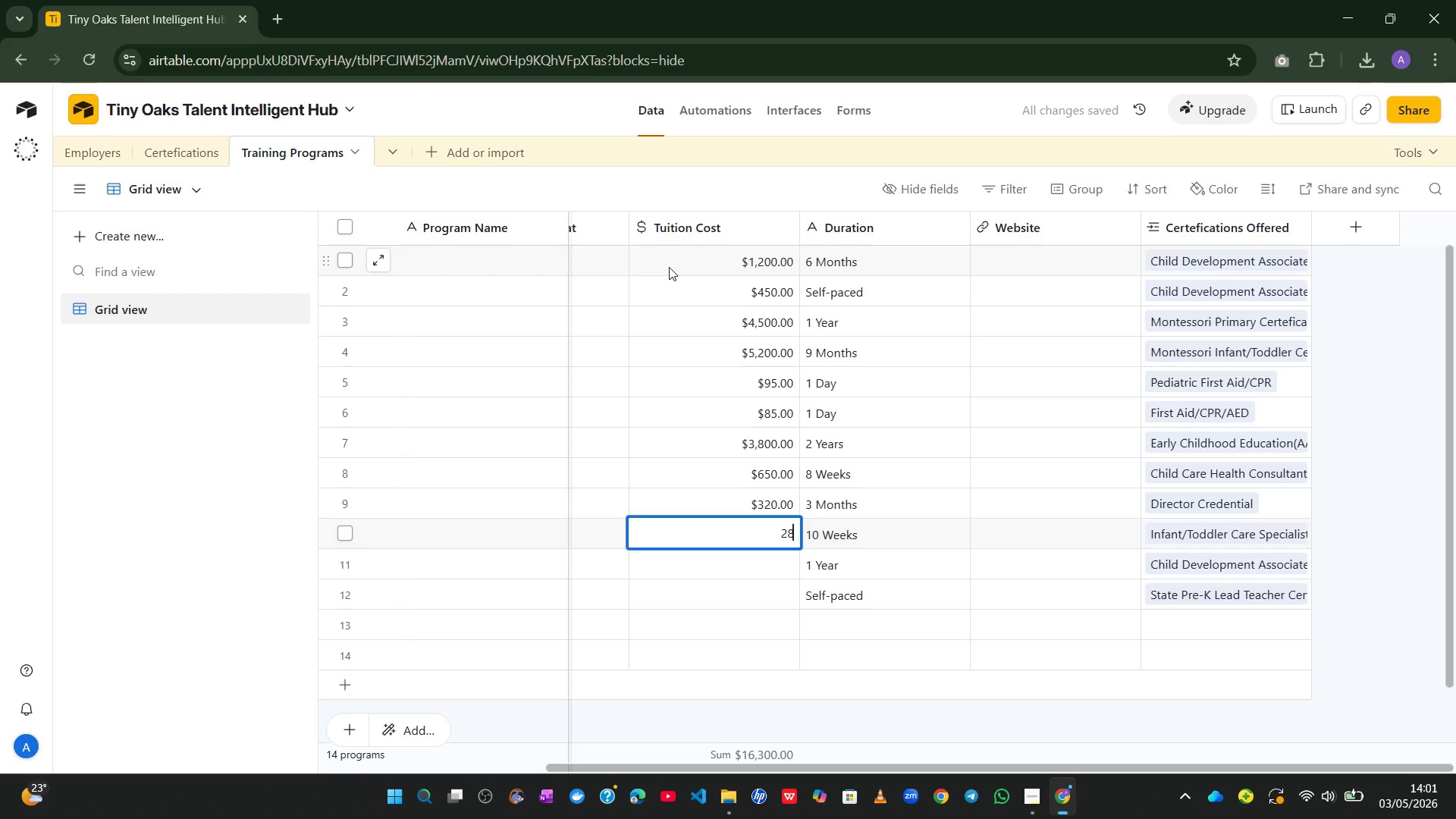 
key(Numpad8)
 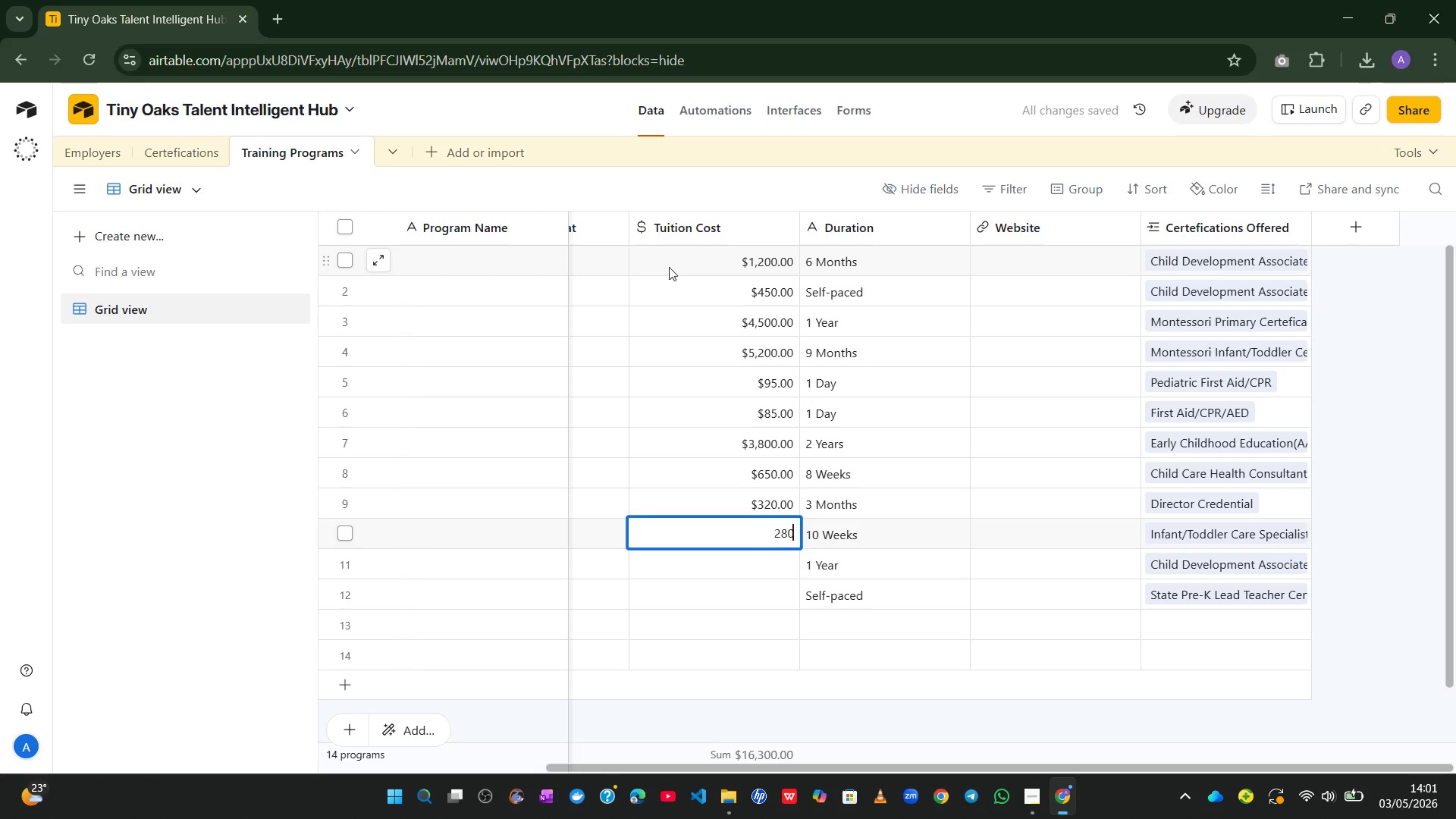 
key(Numpad0)
 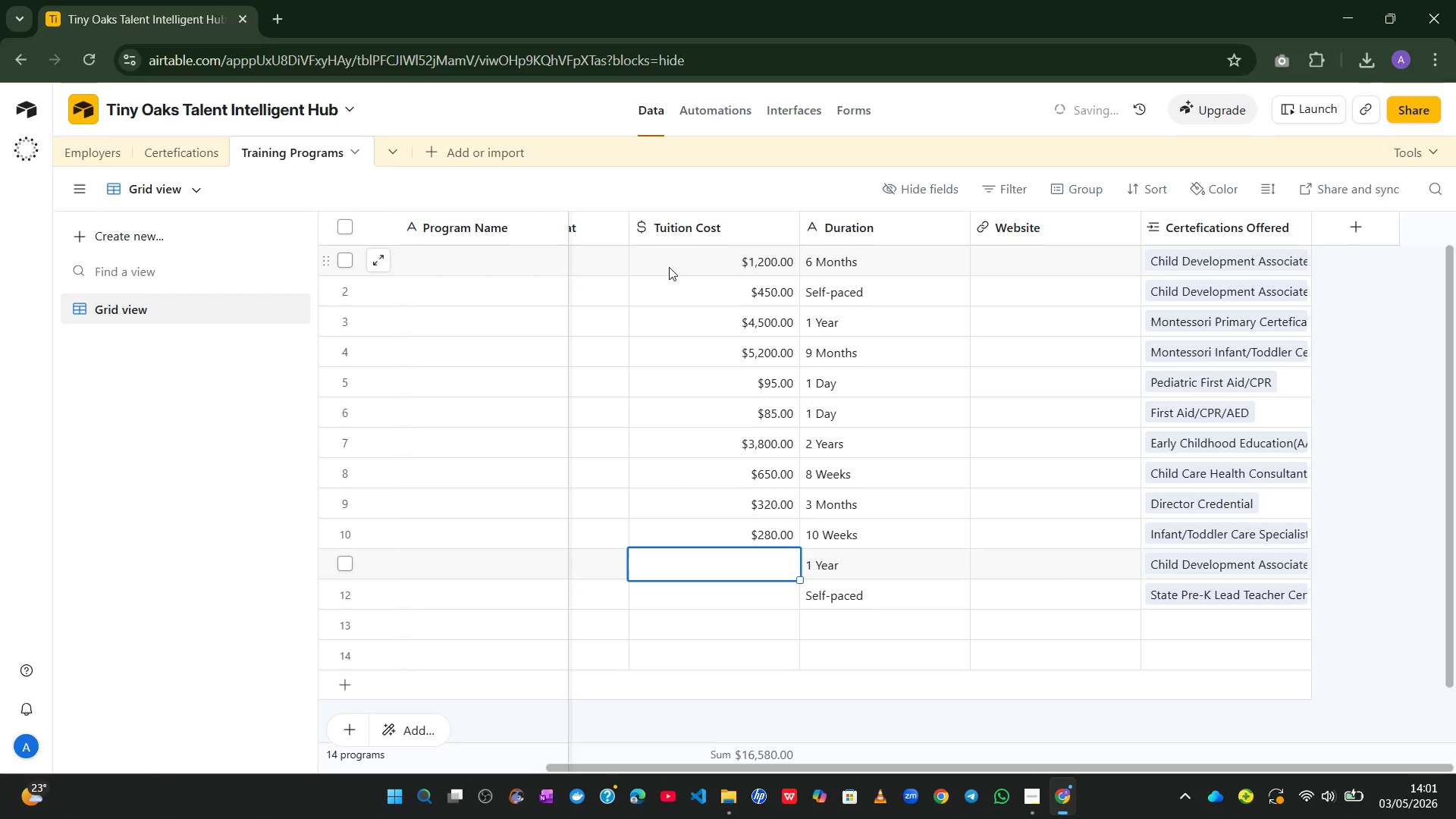 
key(Enter)
 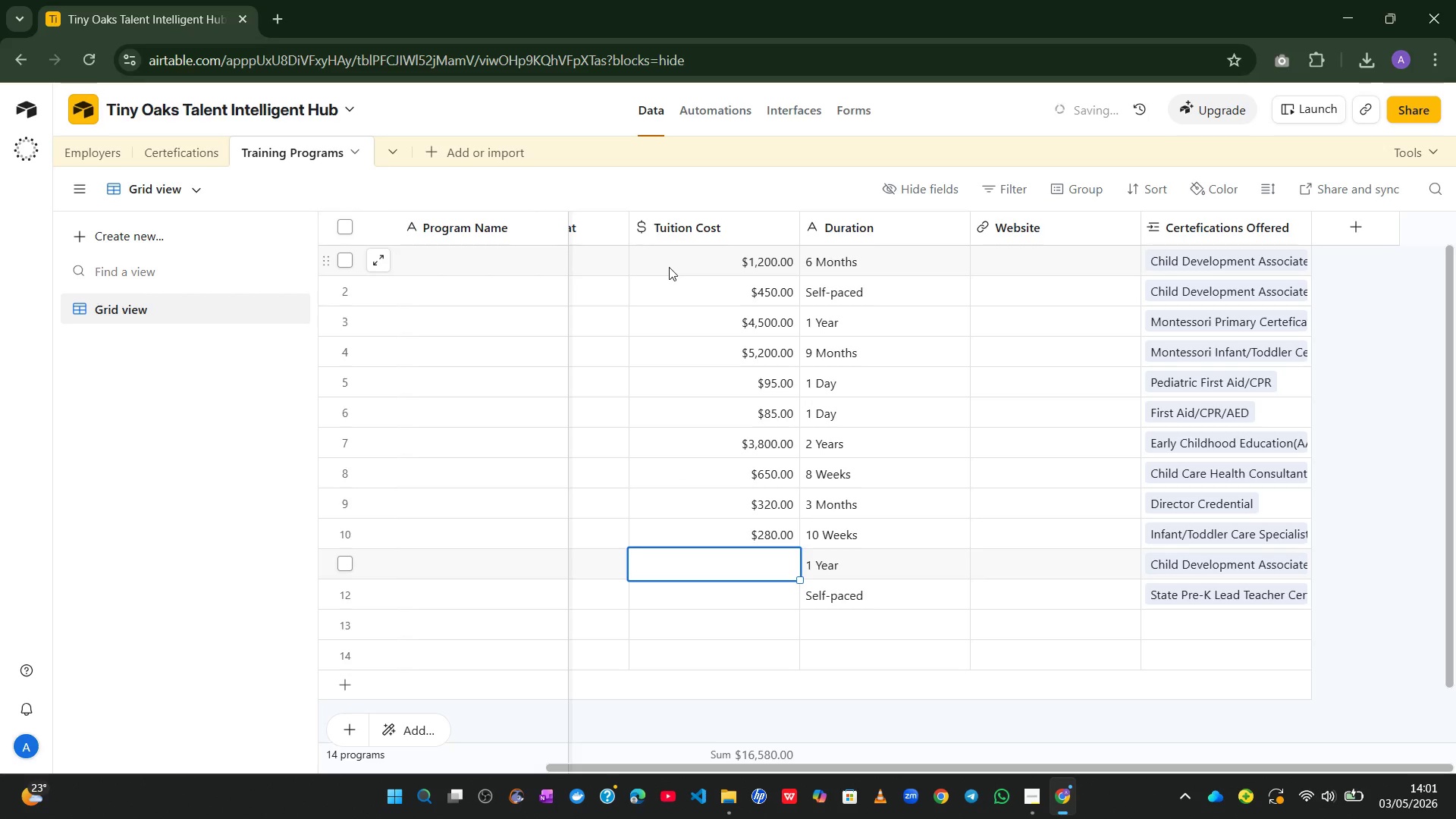 
key(Numpad2)
 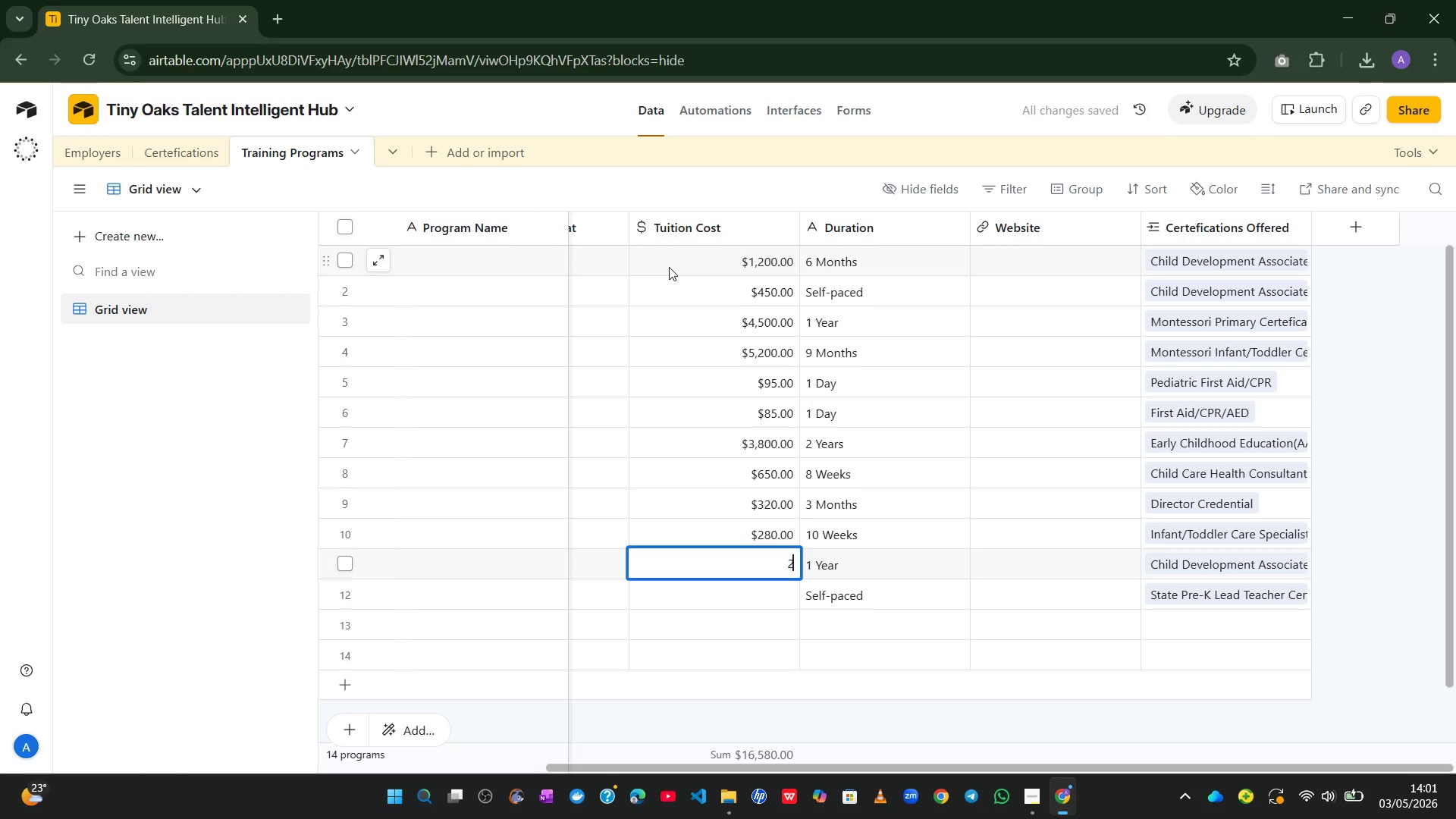 
key(Numpad1)
 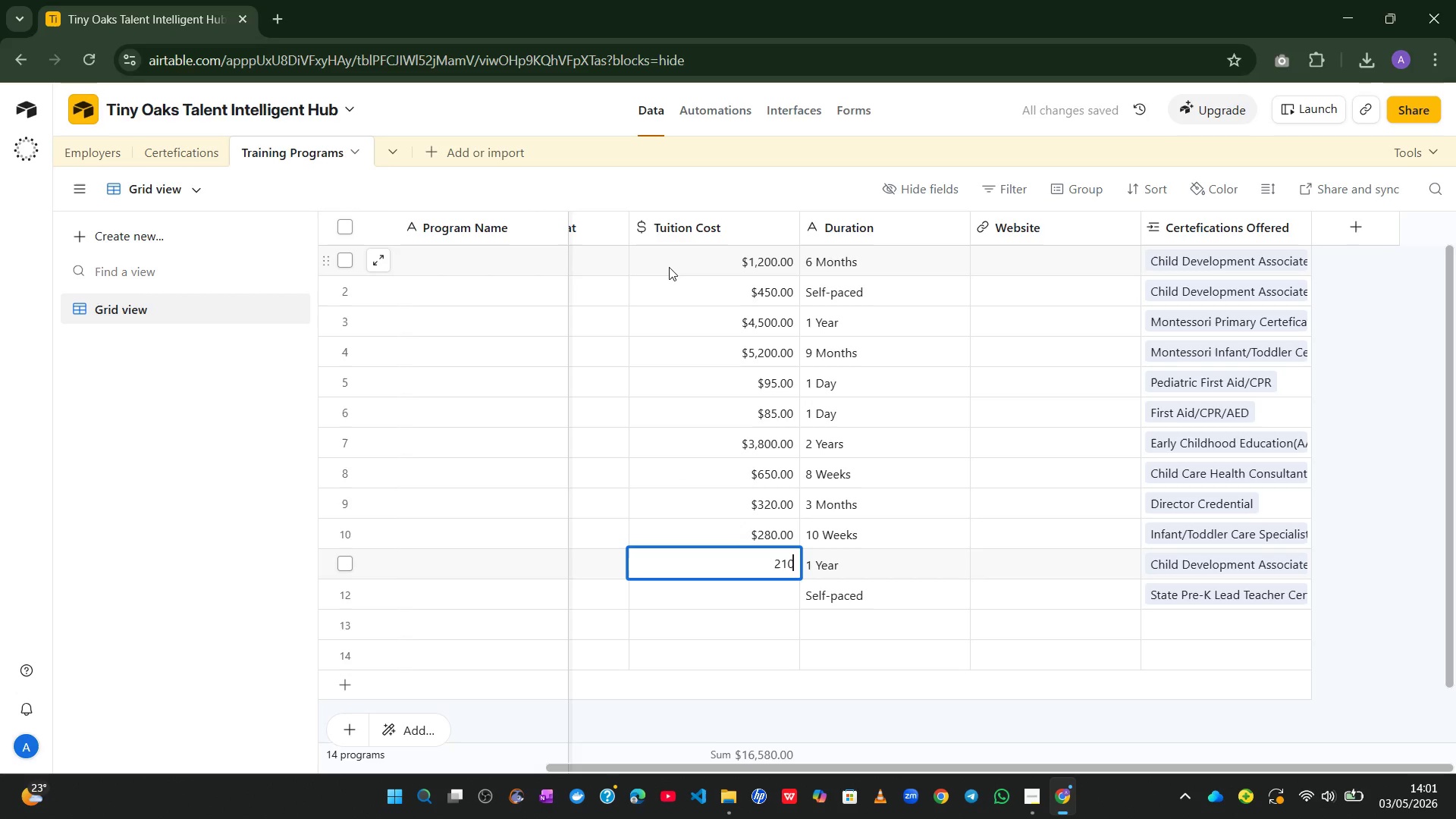 
key(Numpad0)
 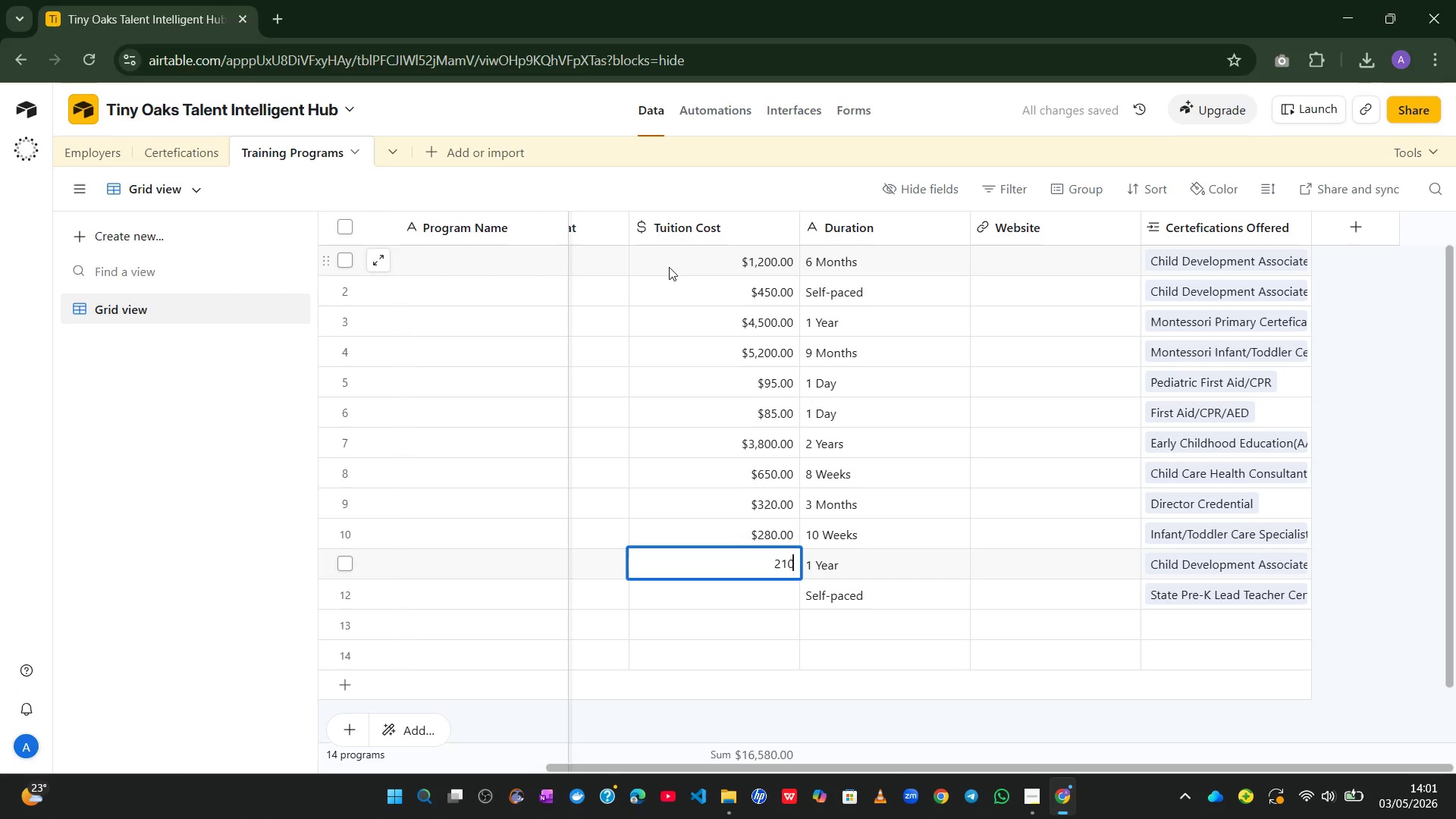 
key(Numpad0)
 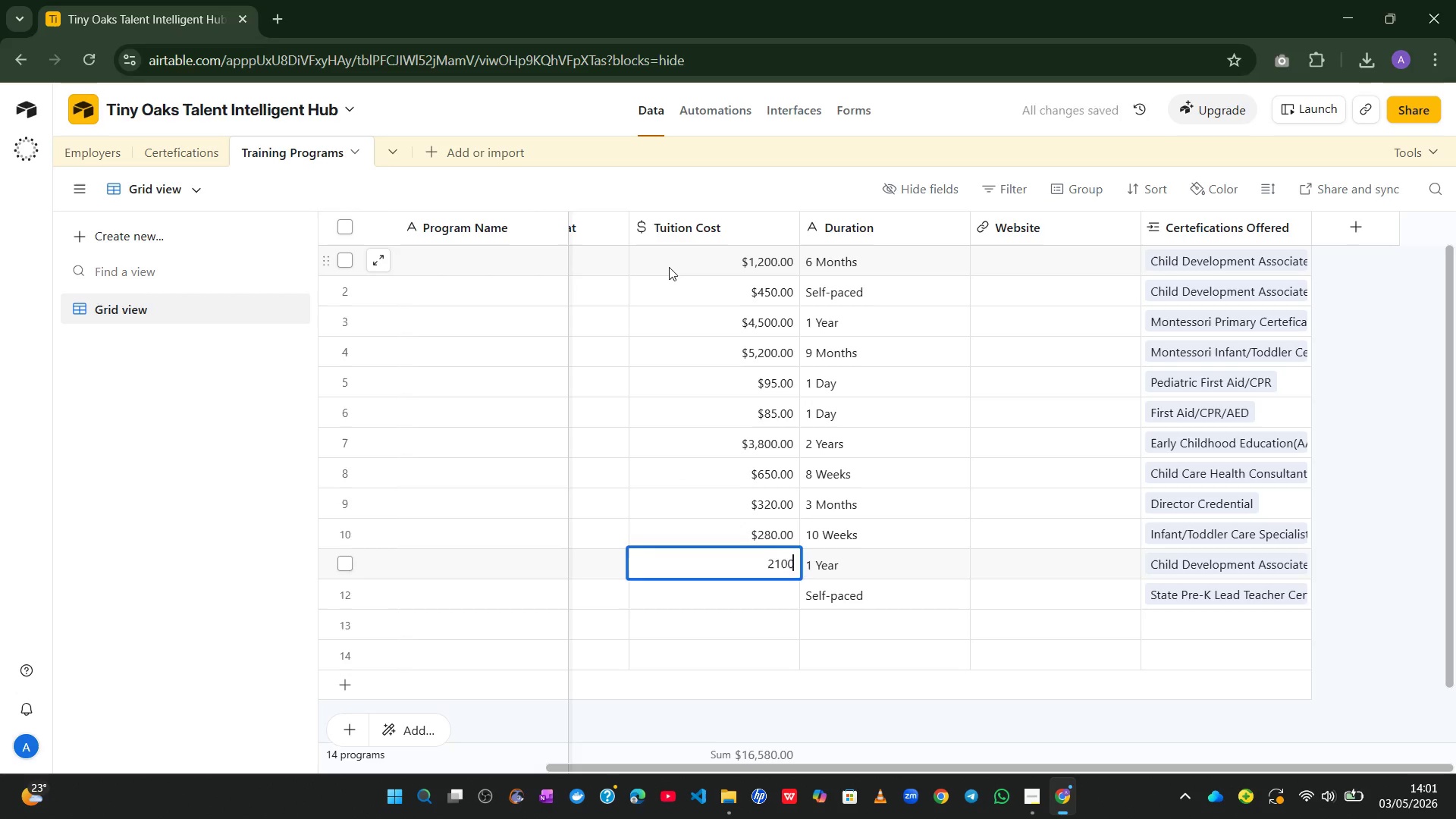 
key(Enter)
 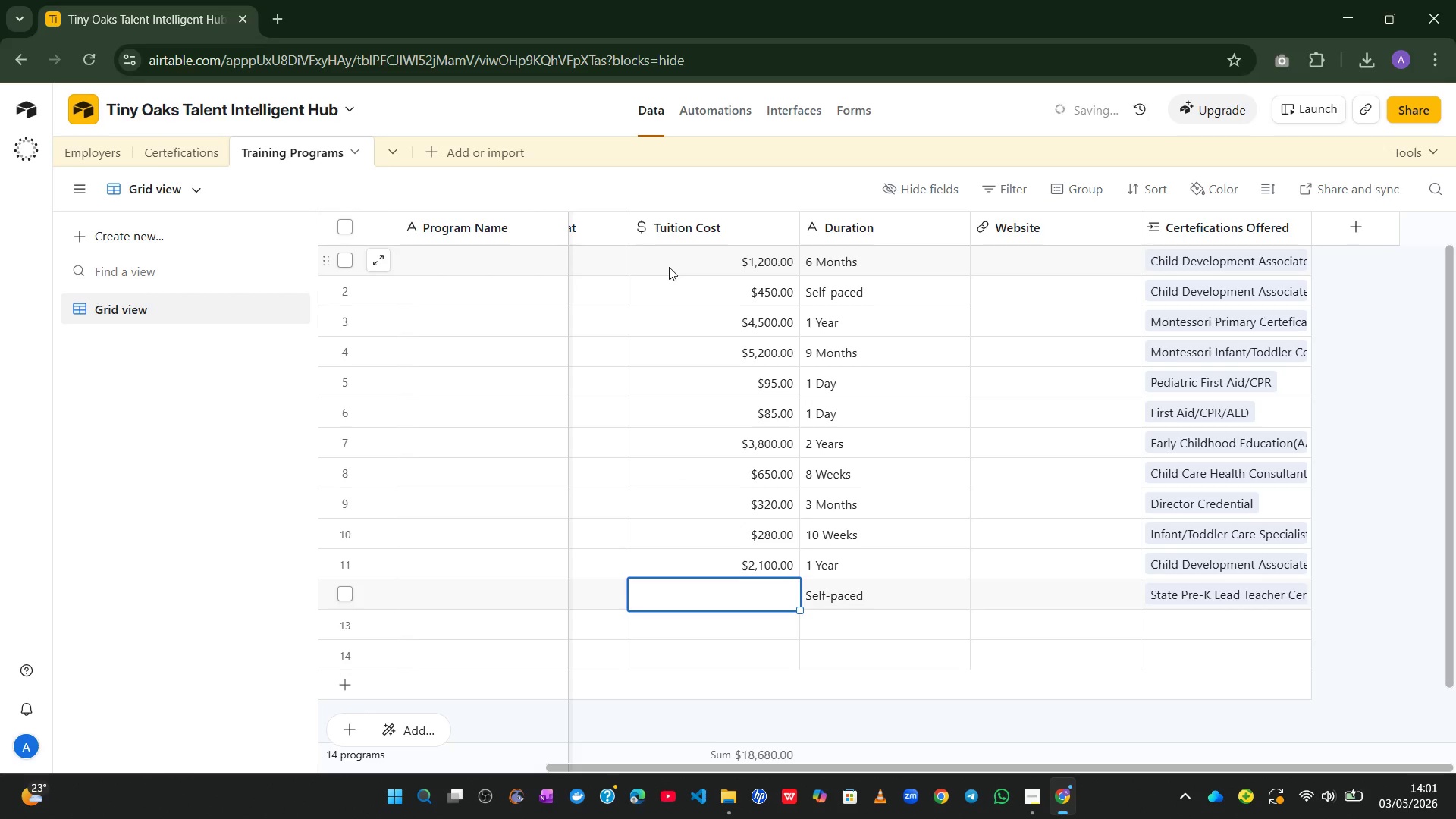 
key(Numpad0)
 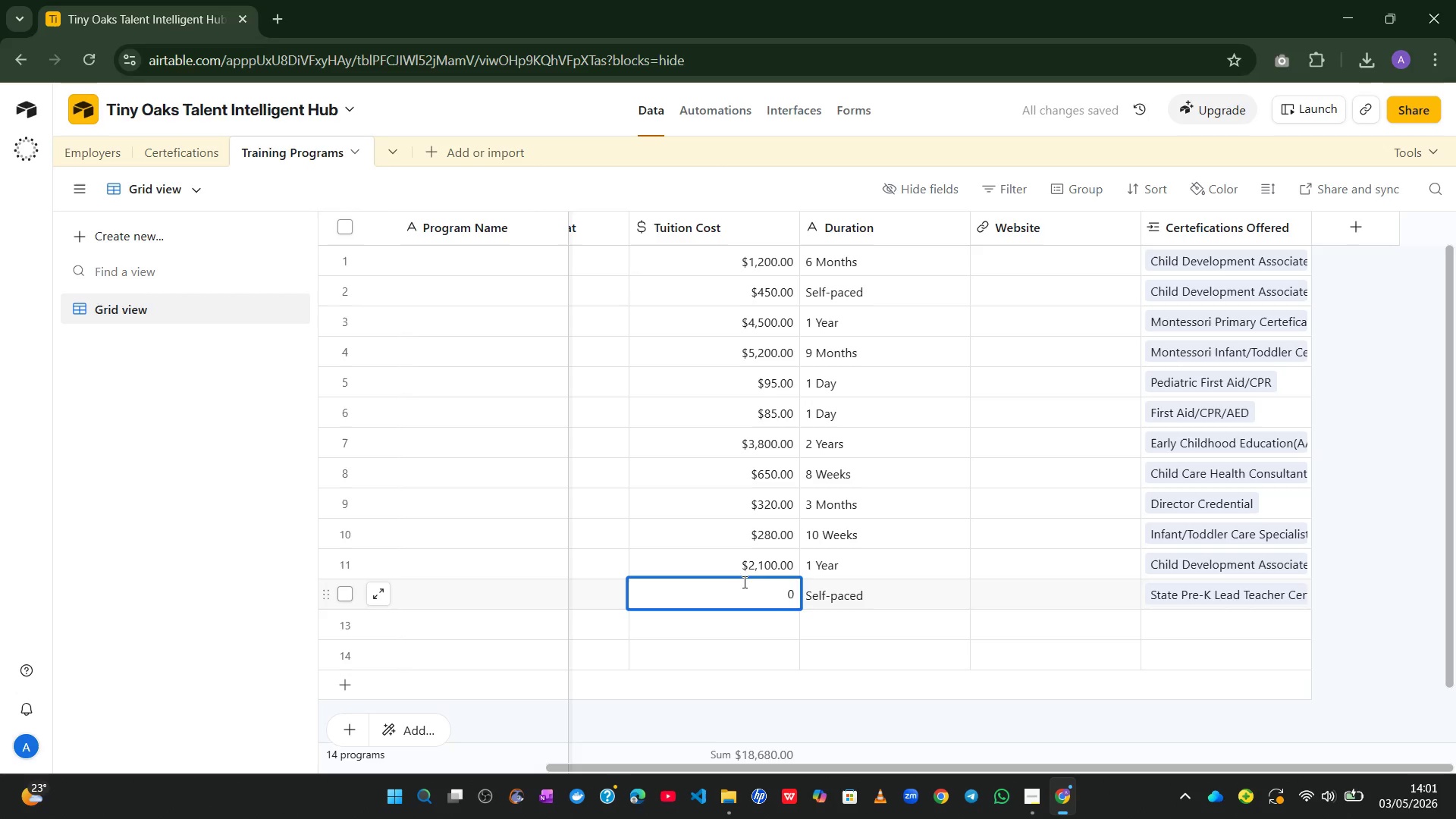 
left_click([741, 637])
 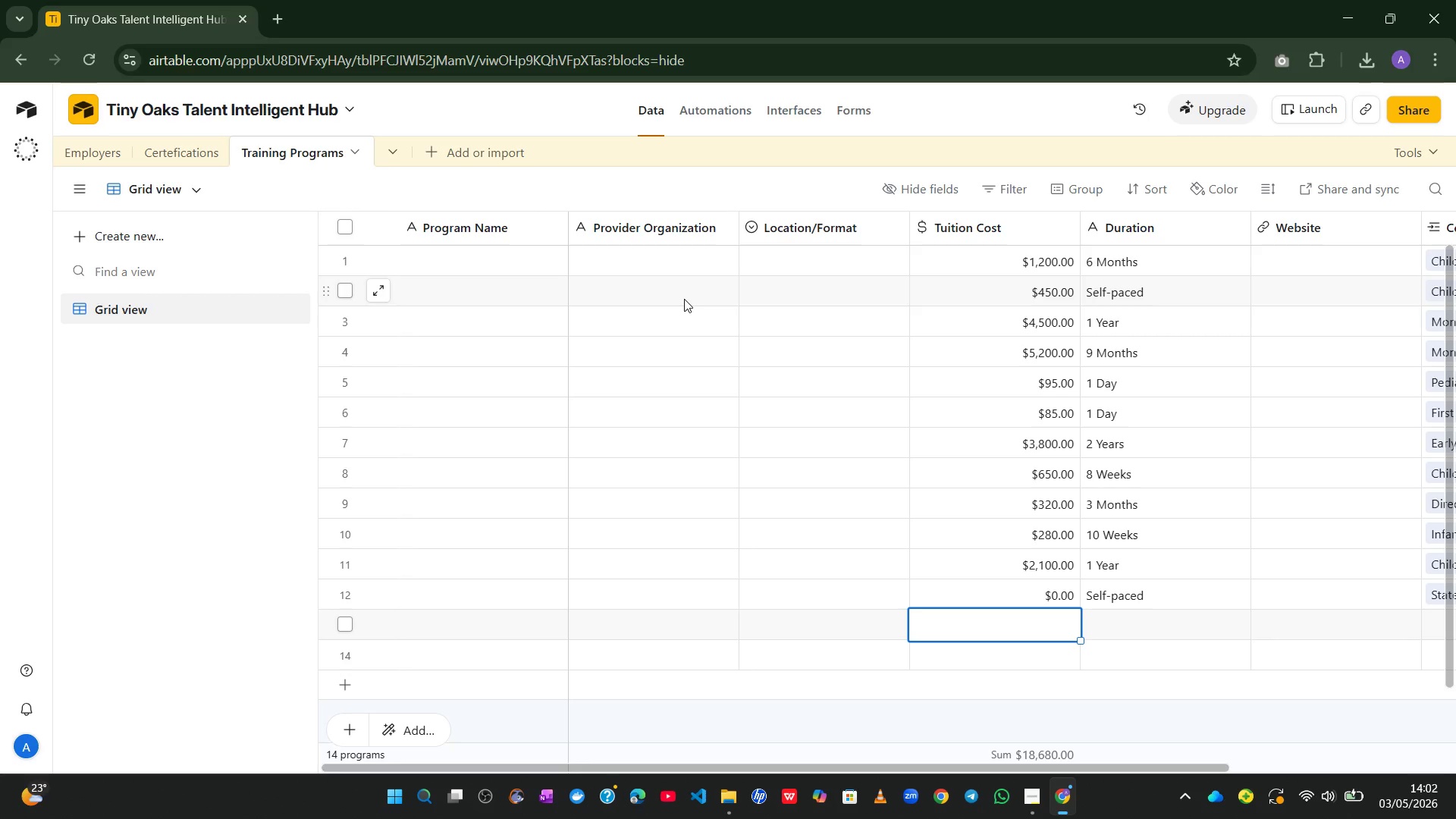 
wait(20.64)
 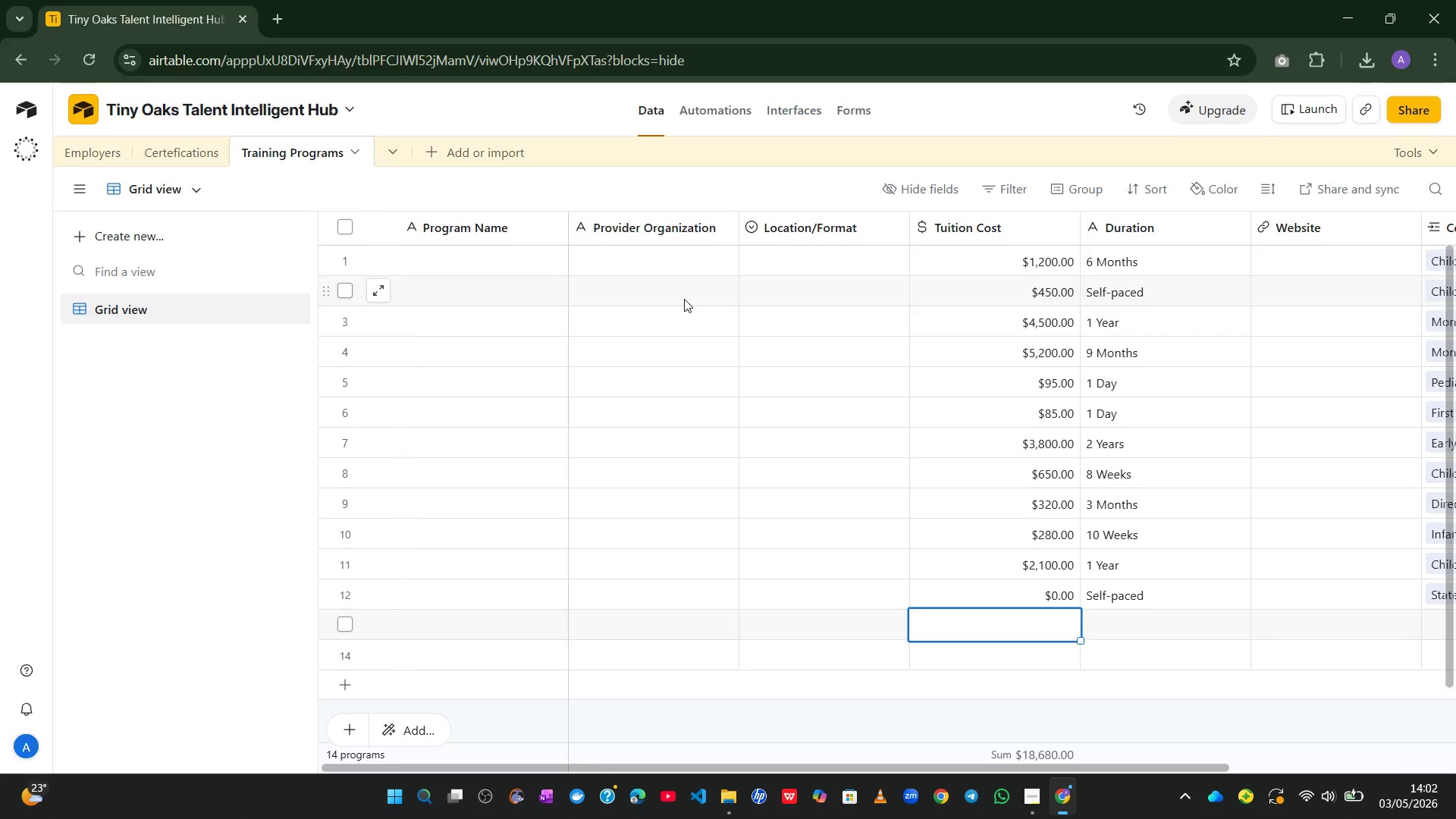 
left_click([645, 262])
 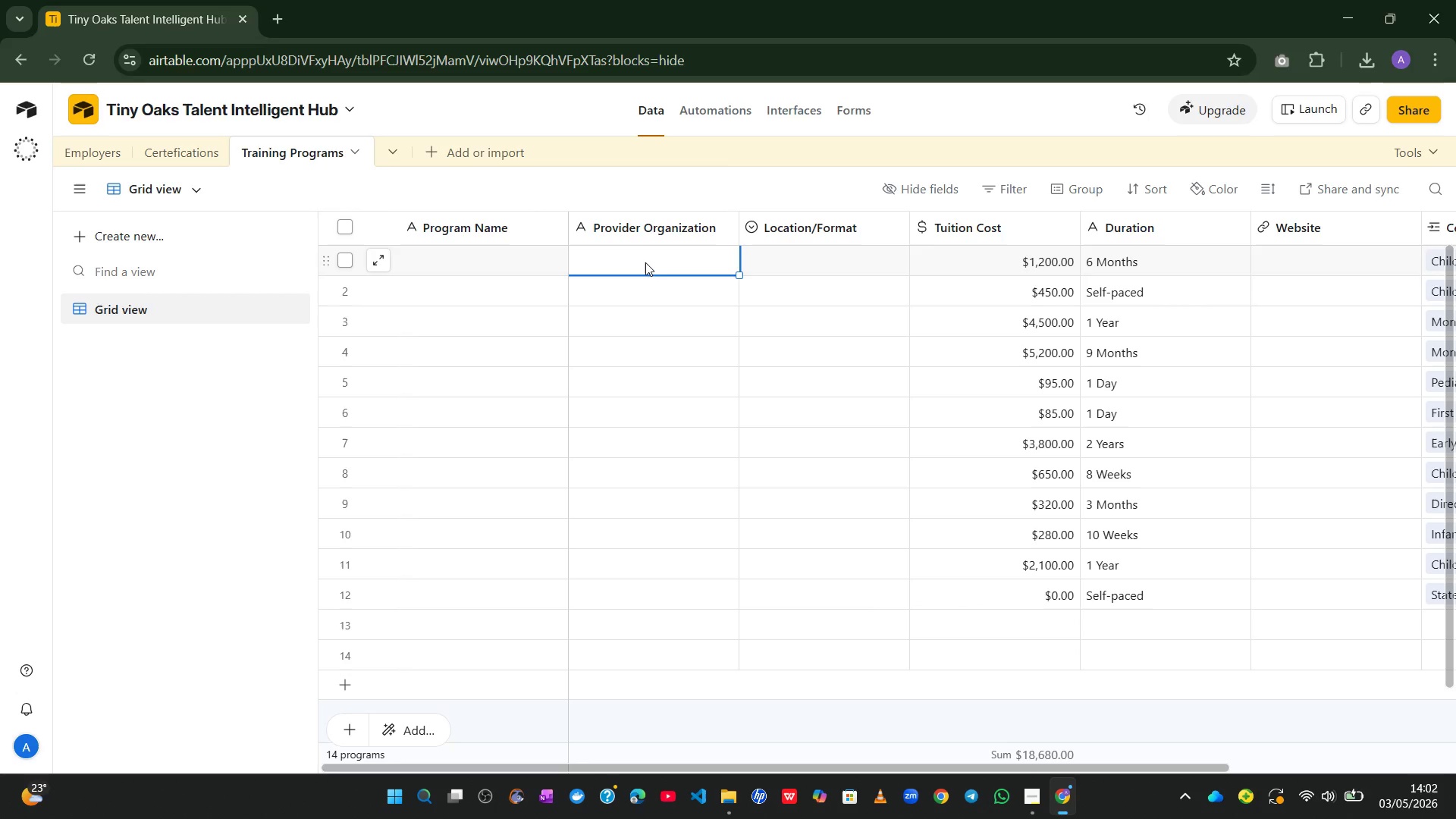 
double_click([645, 262])
 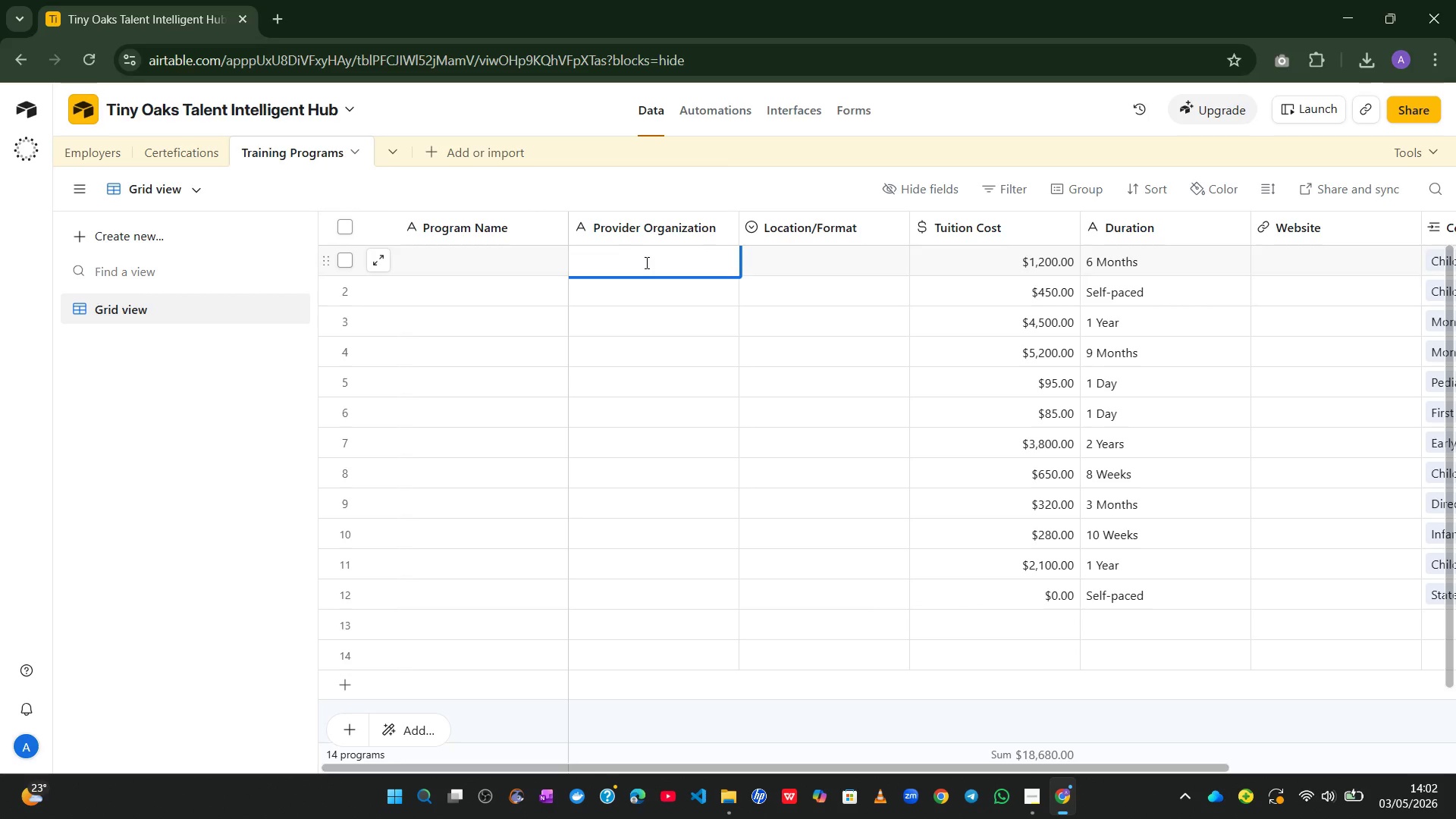 
type(Midwes)
 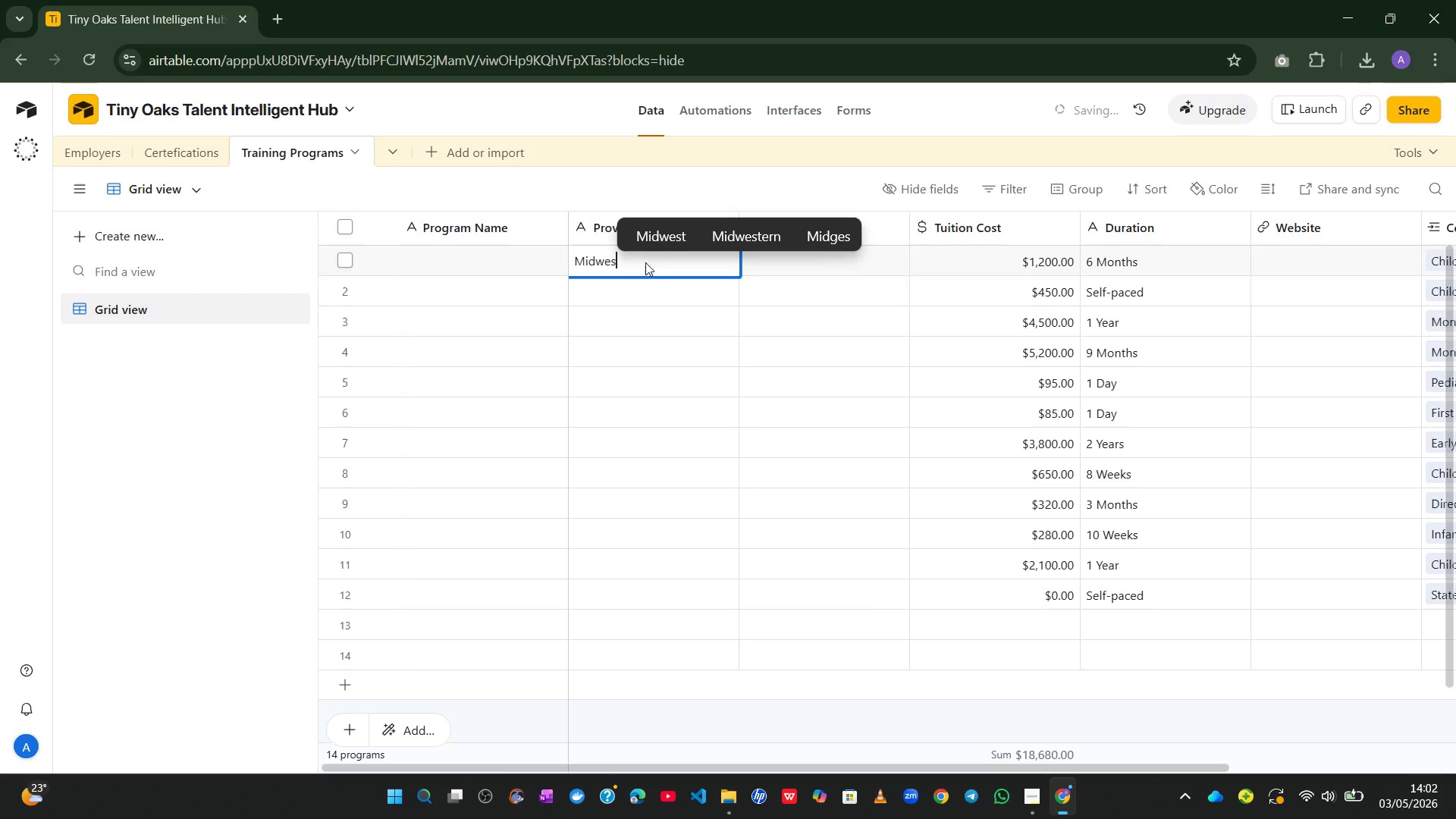 
left_click([657, 231])
 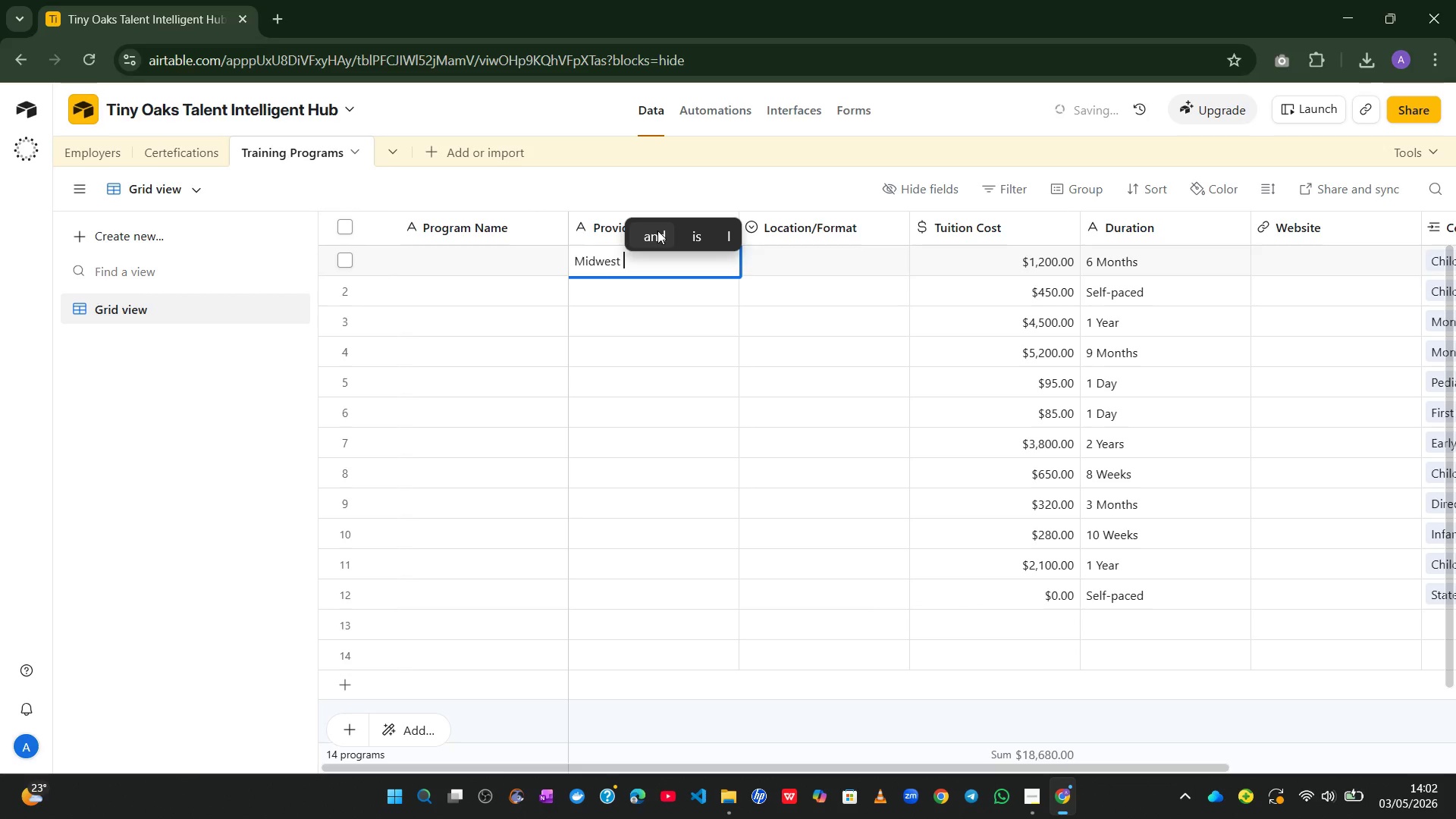 
type(Commu)
 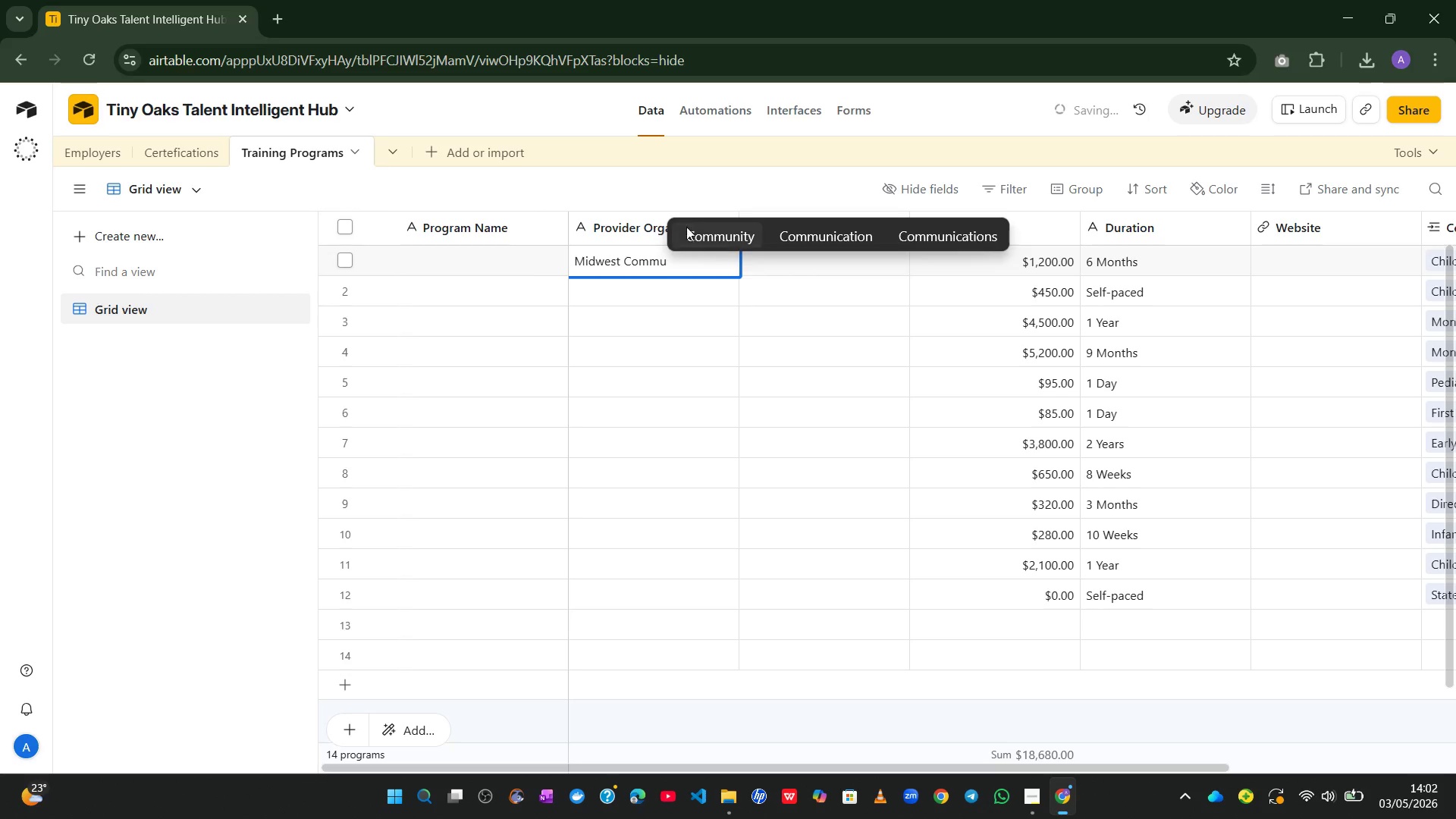 
left_click([711, 227])
 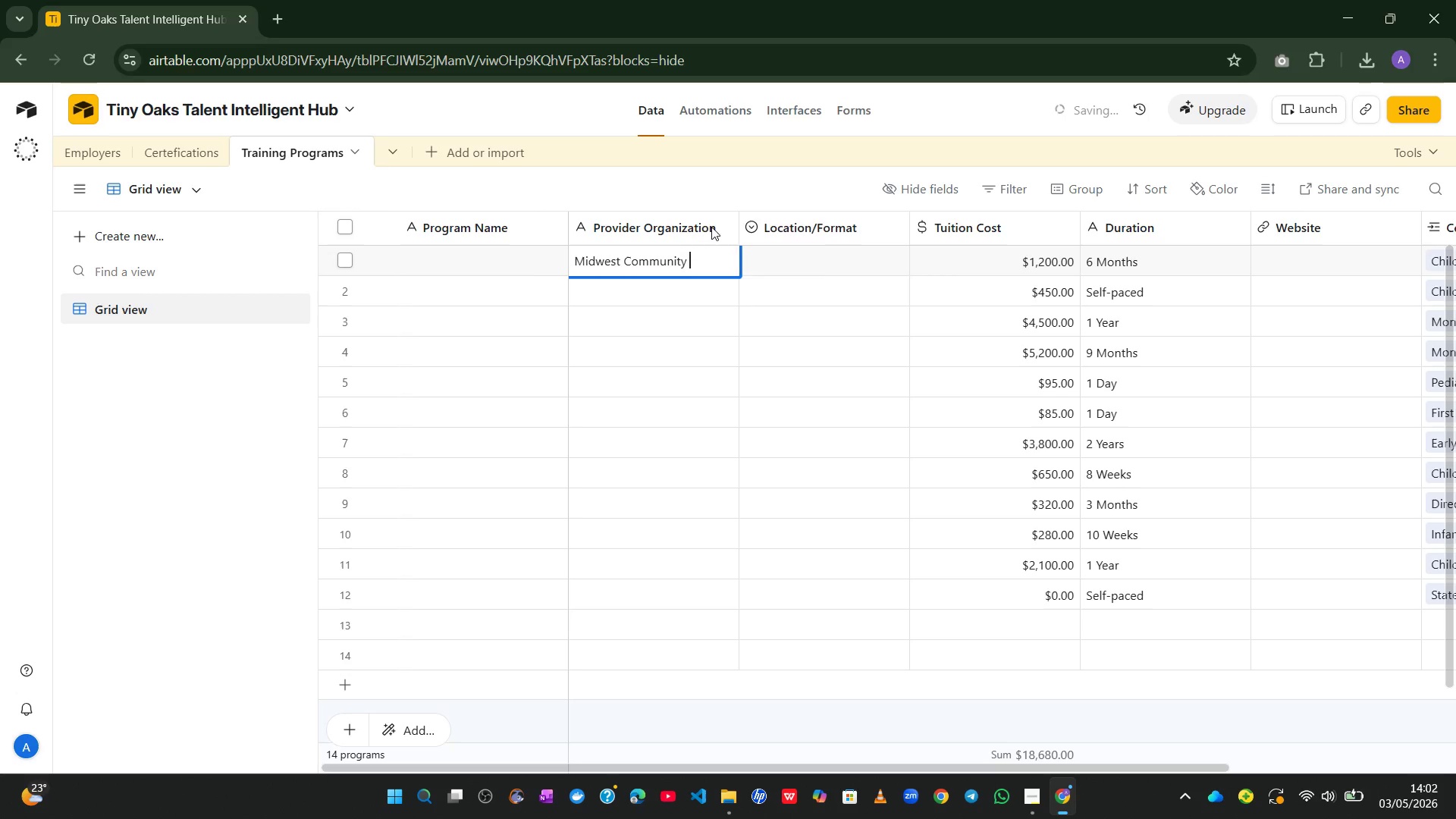 
type(Colle)
 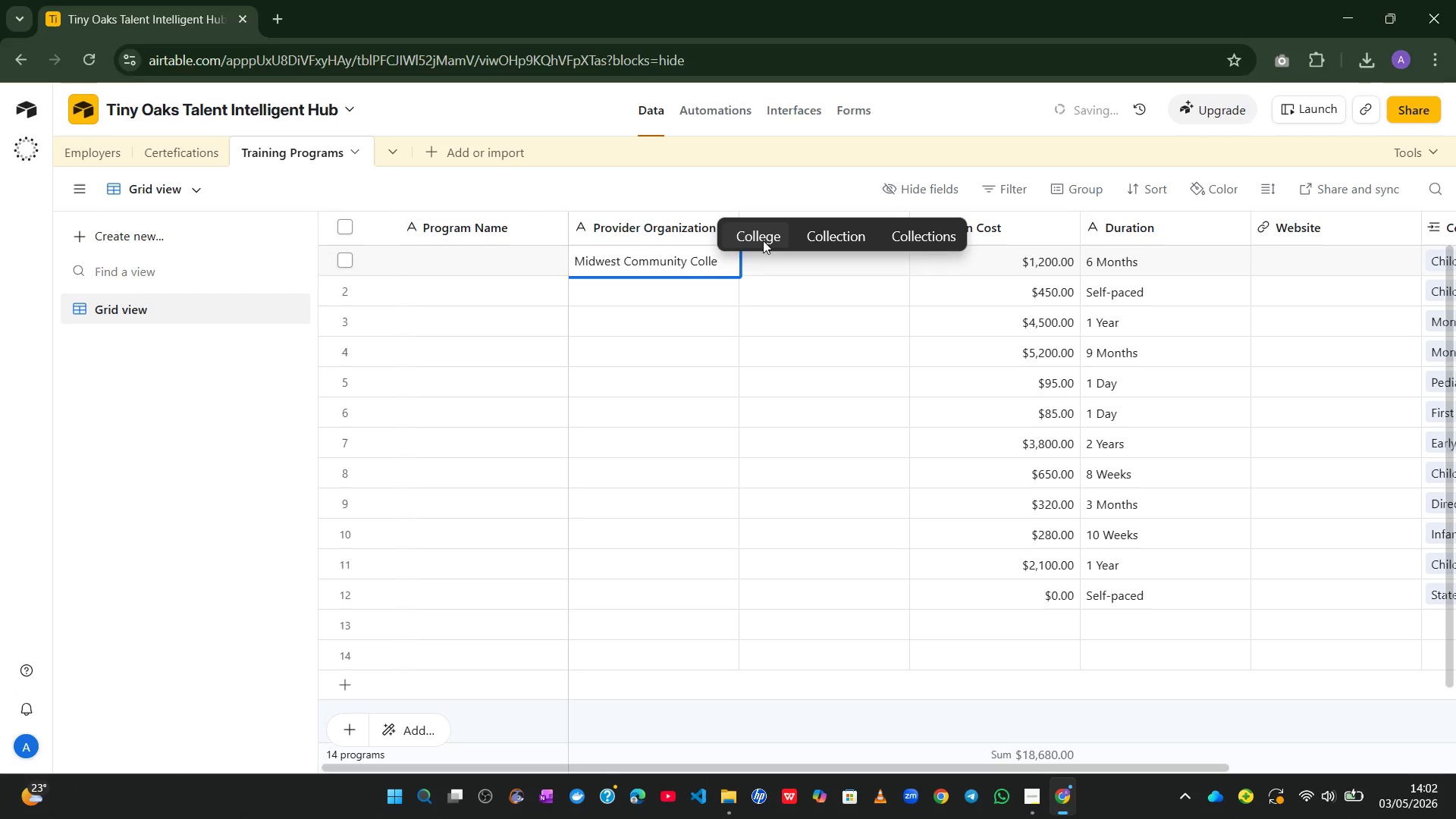 
left_click([765, 240])
 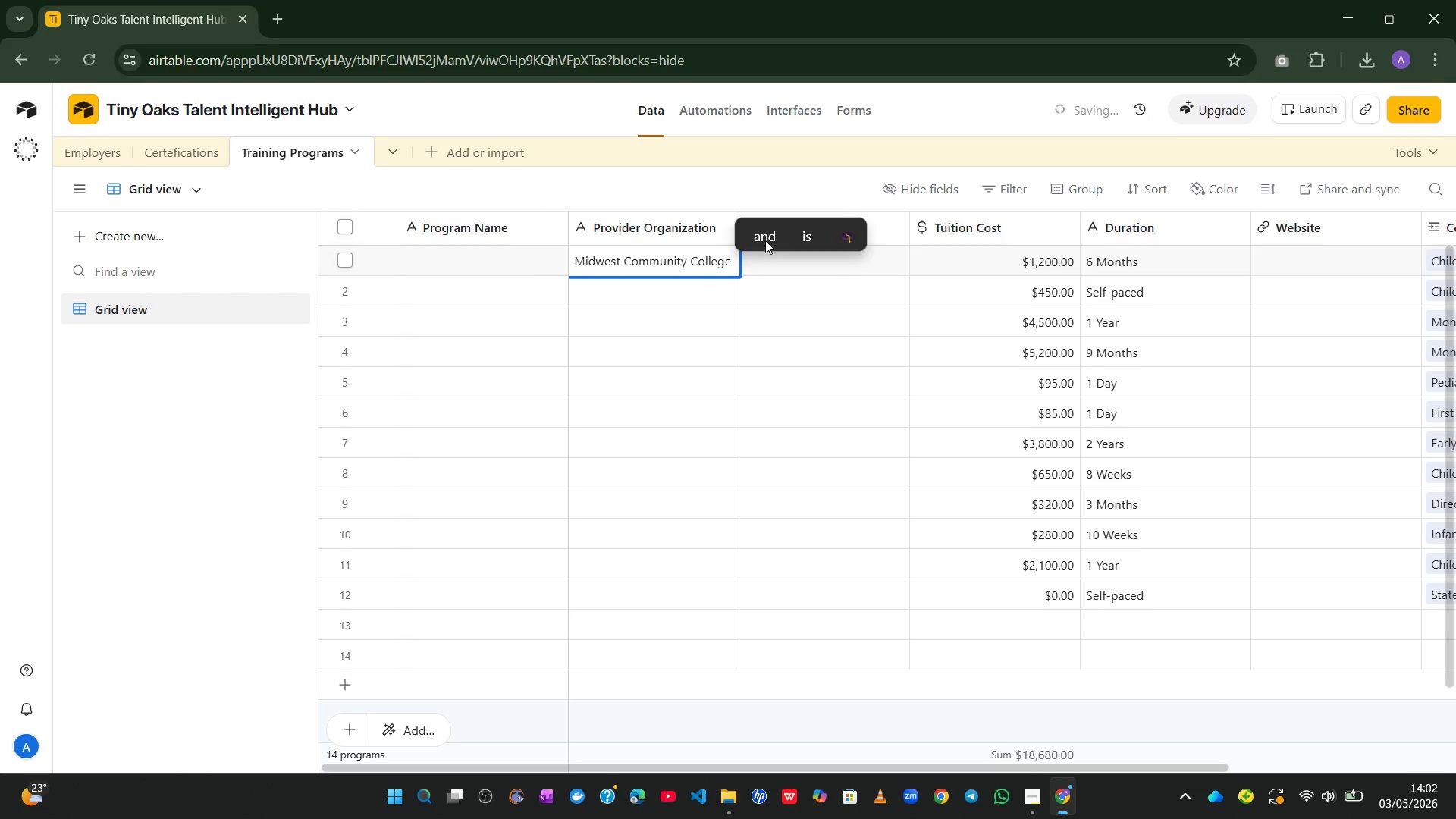 
key(Enter)
 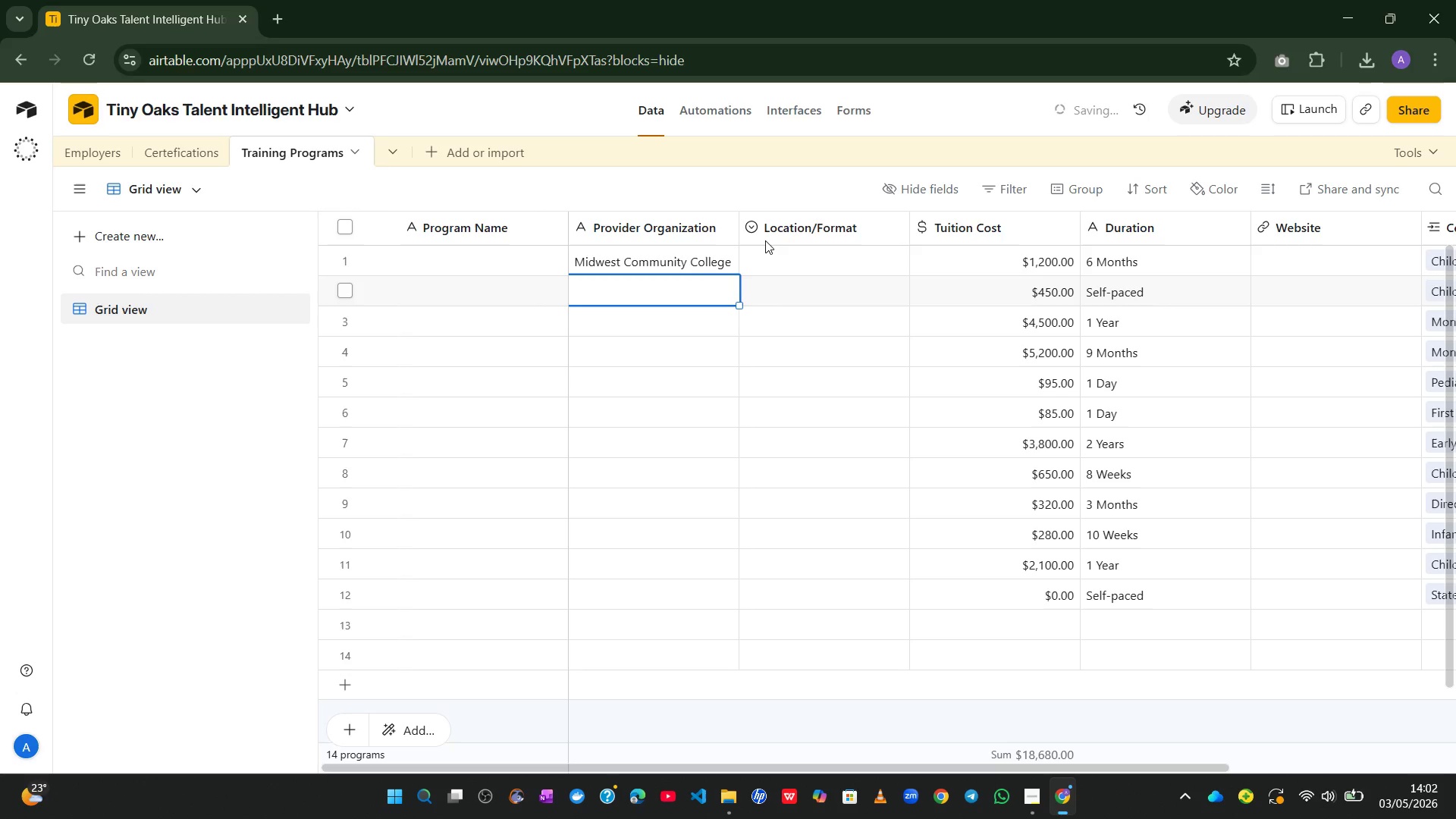 
type(ProSolutions Training)
 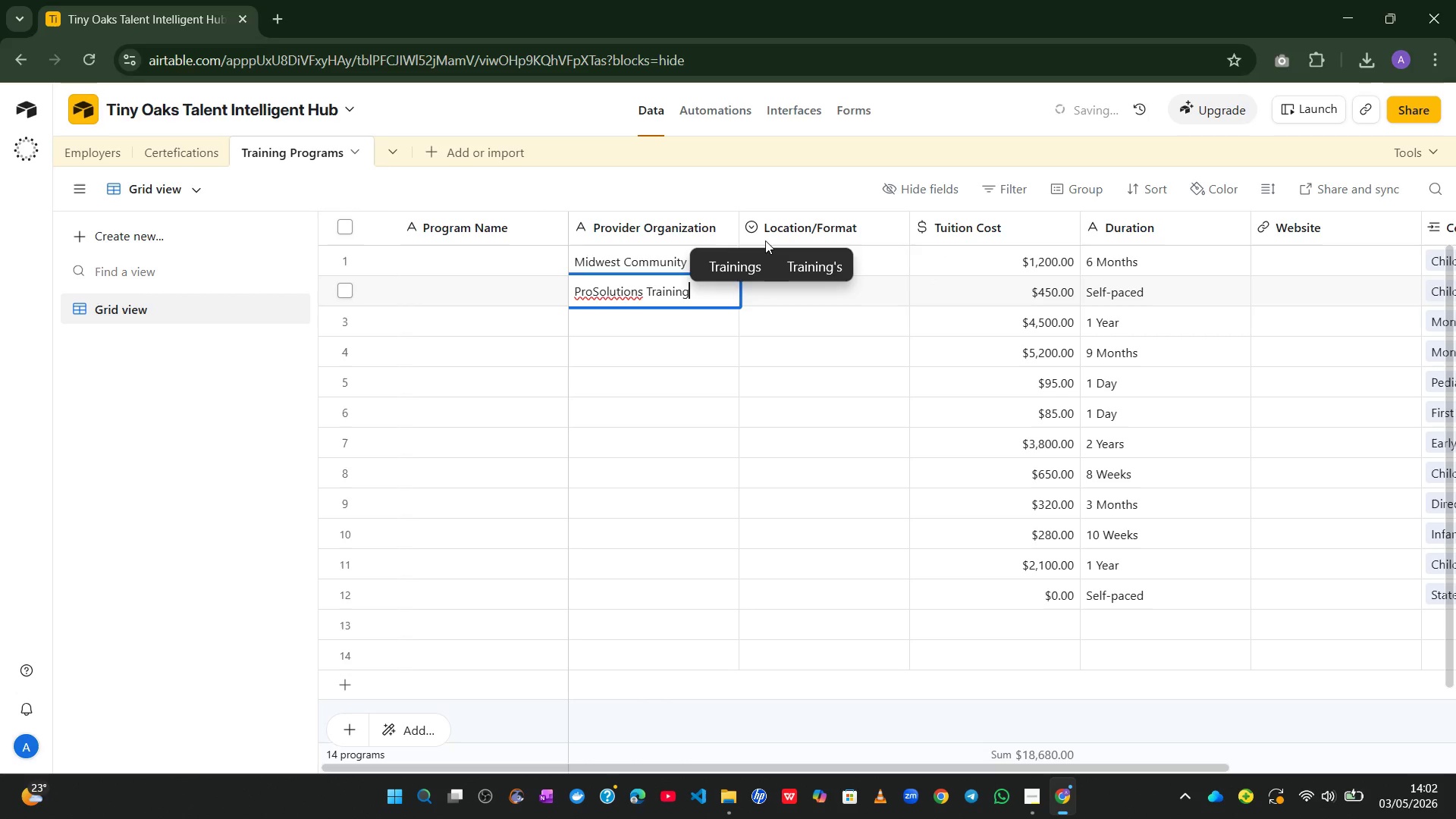 
key(Enter)
 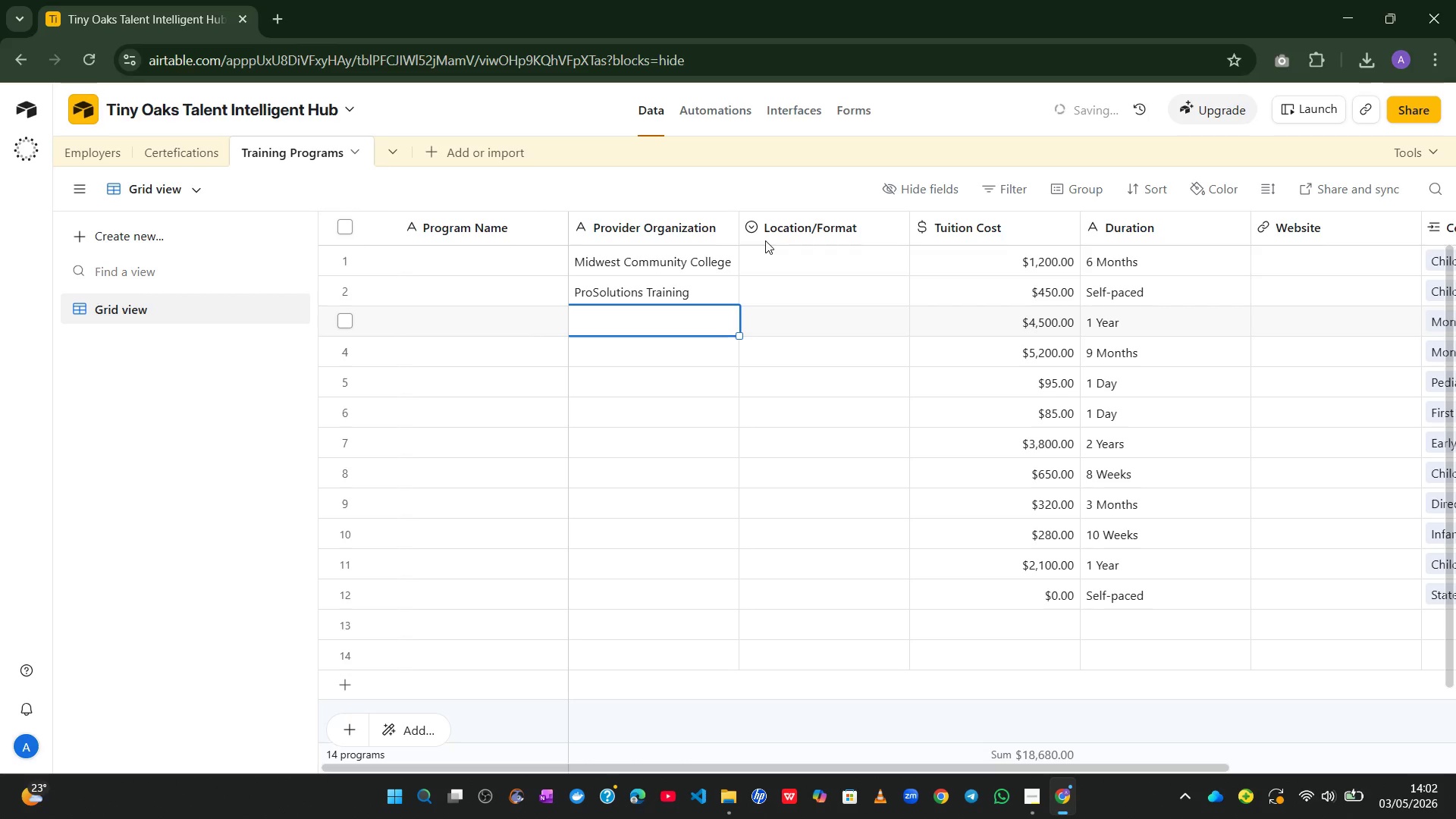 
type(American Montess)
 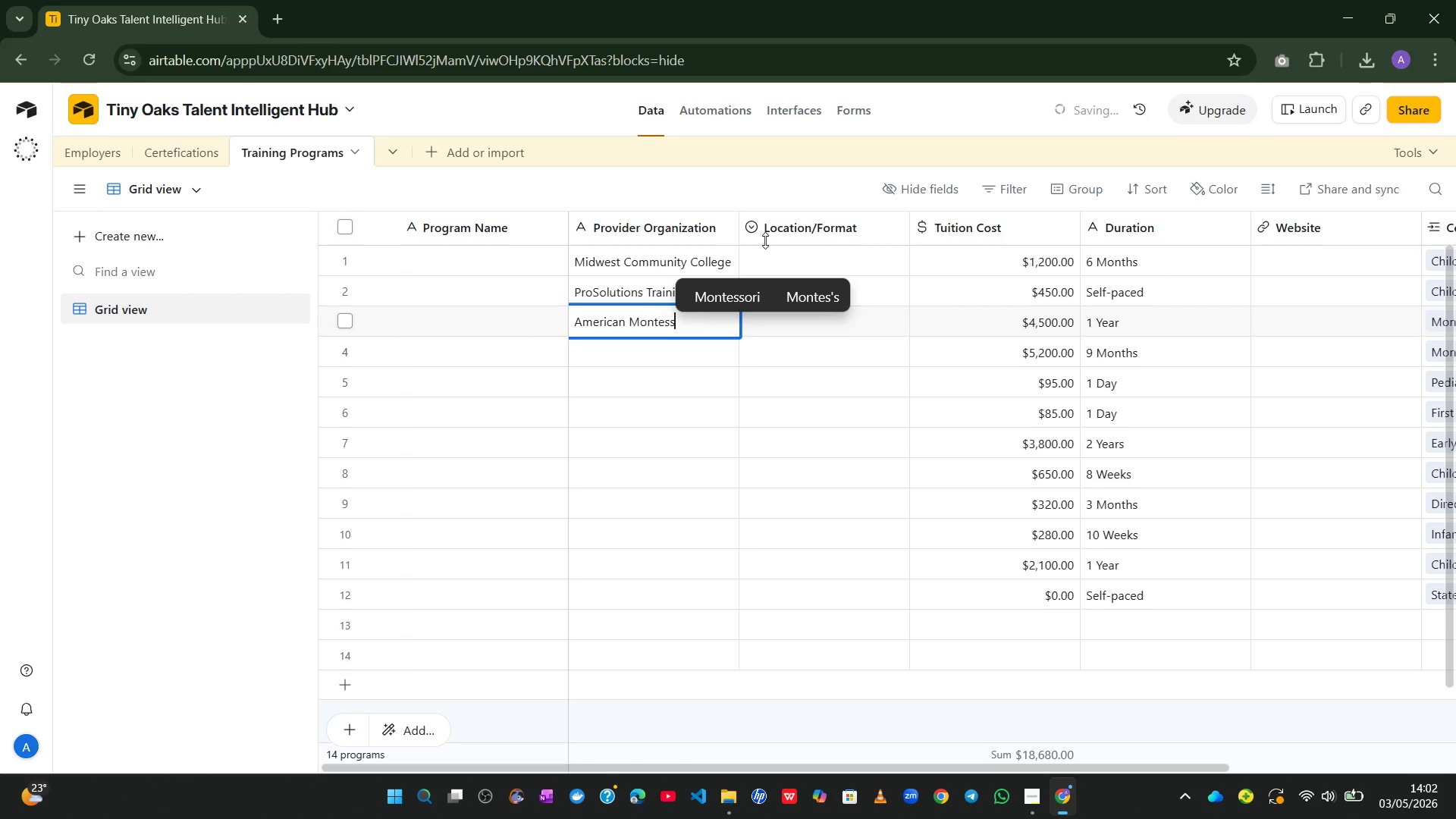 
type(ori Socie)
 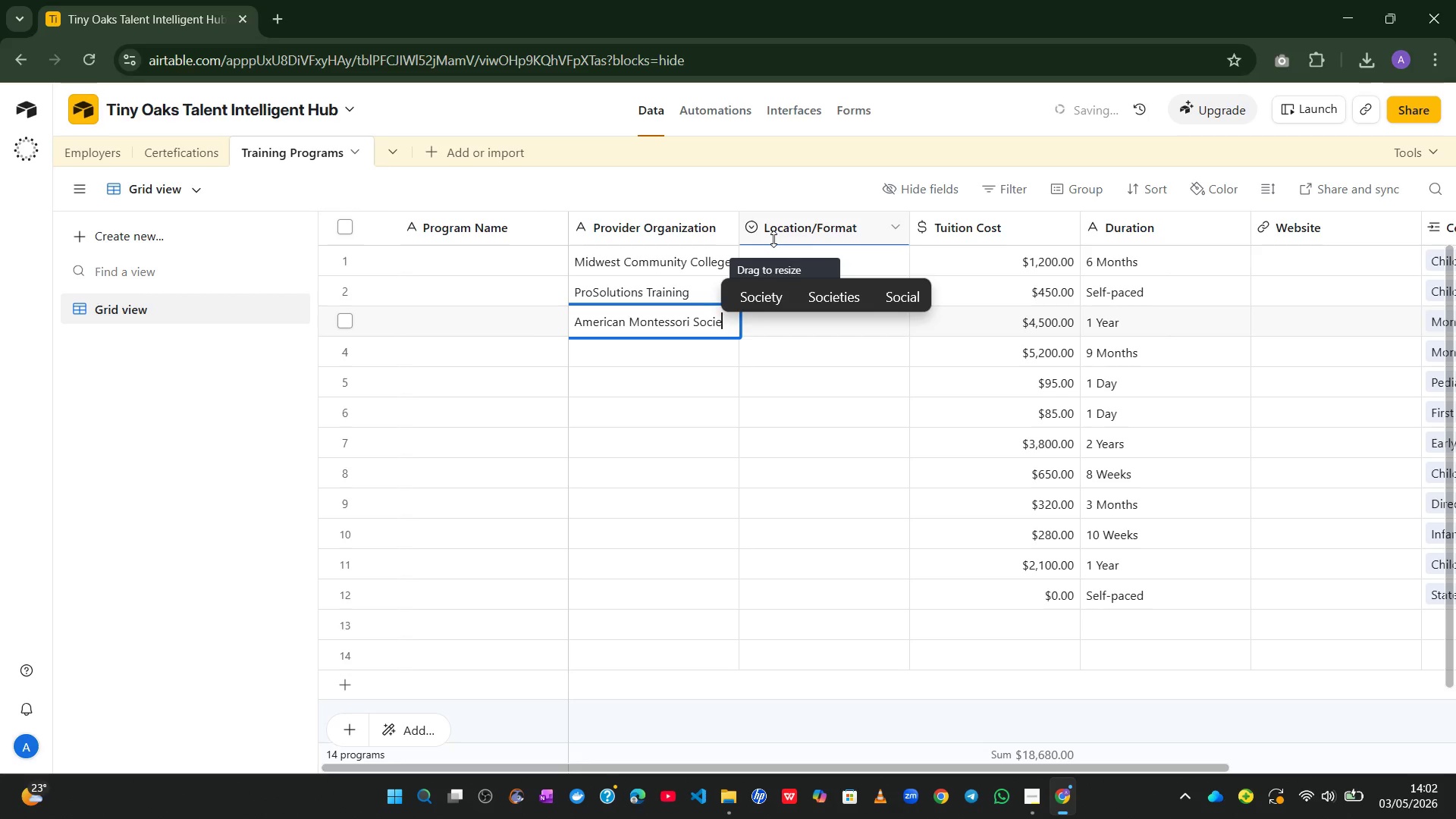 
left_click([773, 285])
 